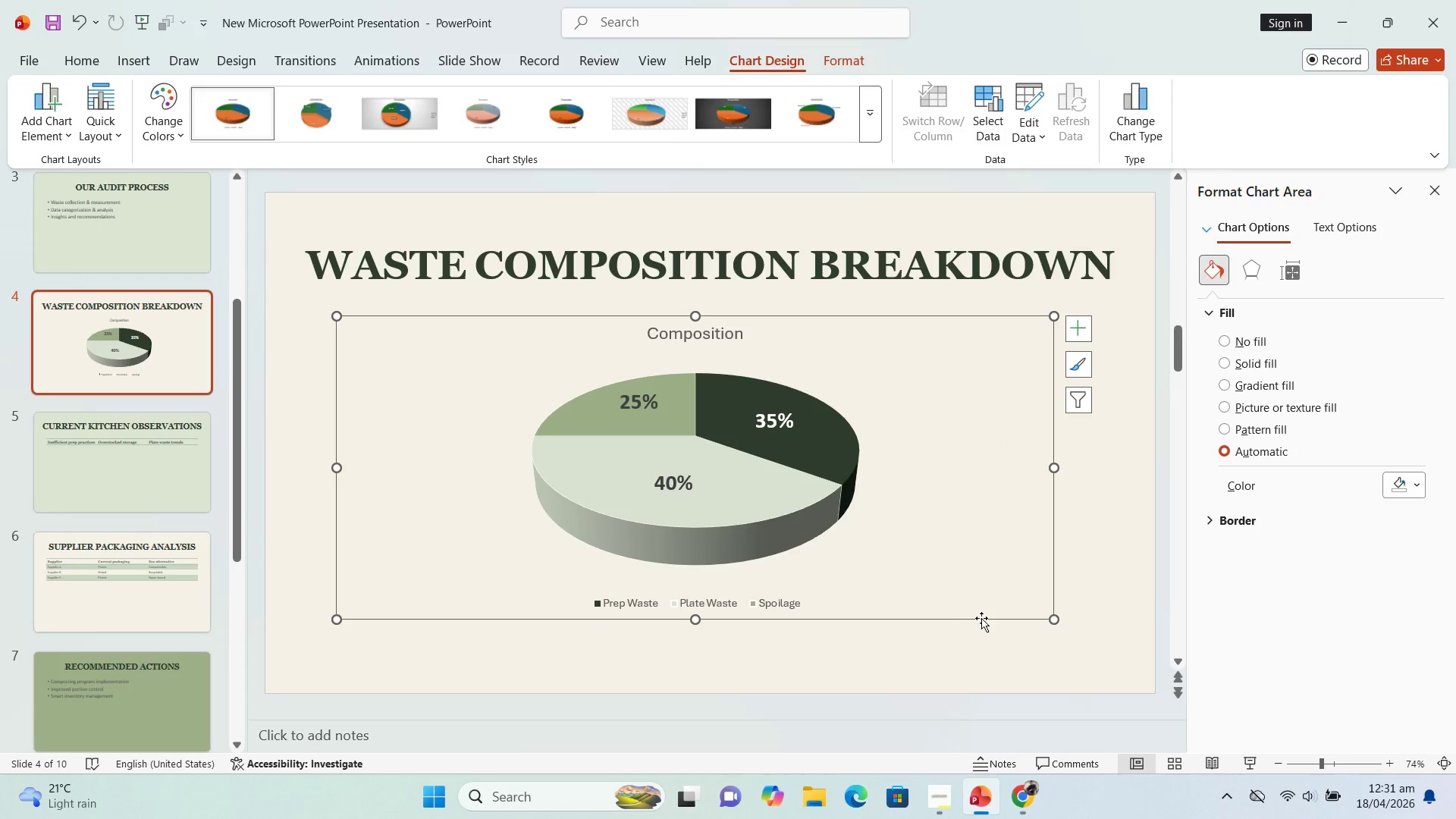 
left_click_drag(start_coordinate=[981, 618], to_coordinate=[999, 626])
 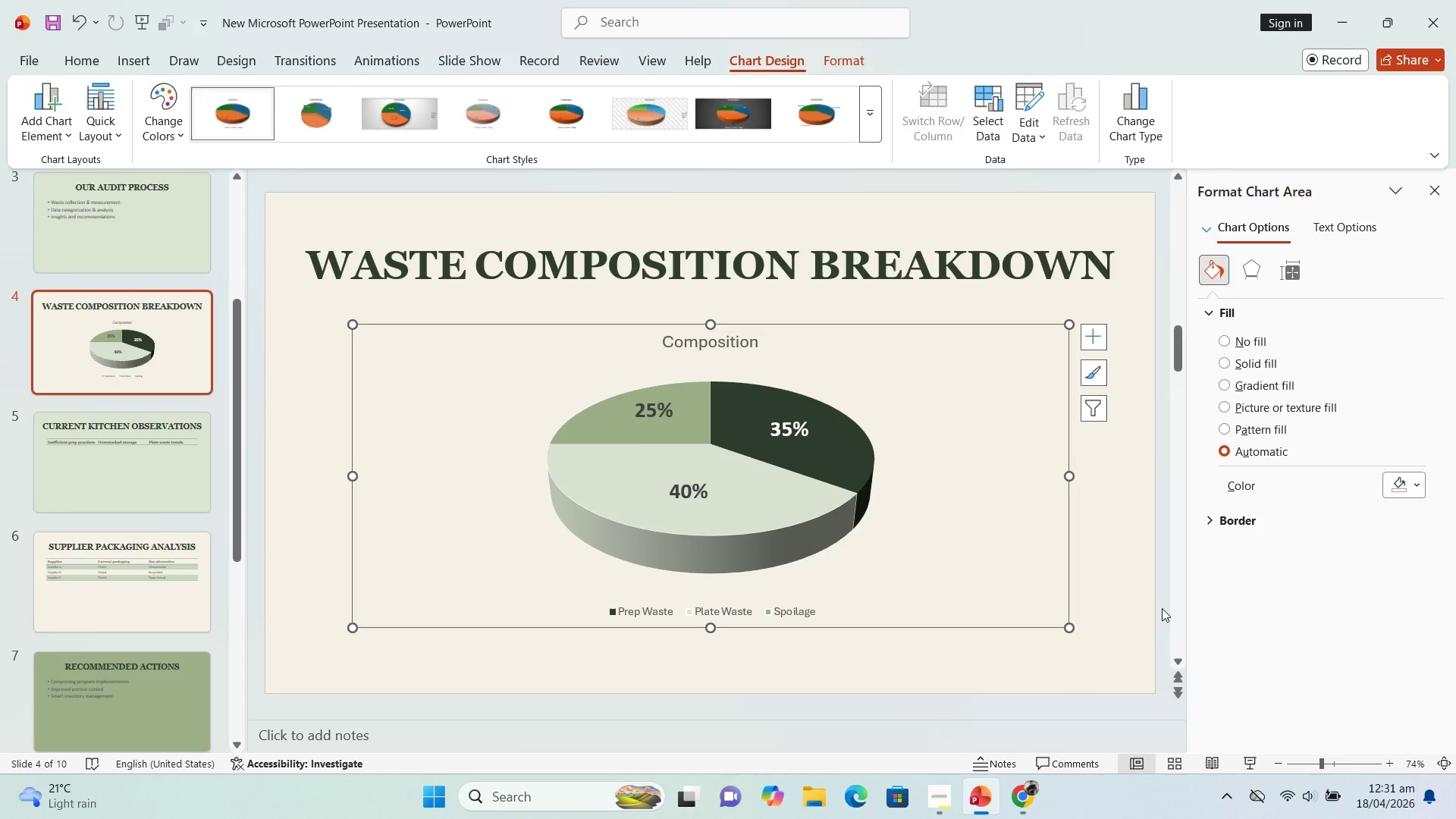 
left_click([1162, 608])
 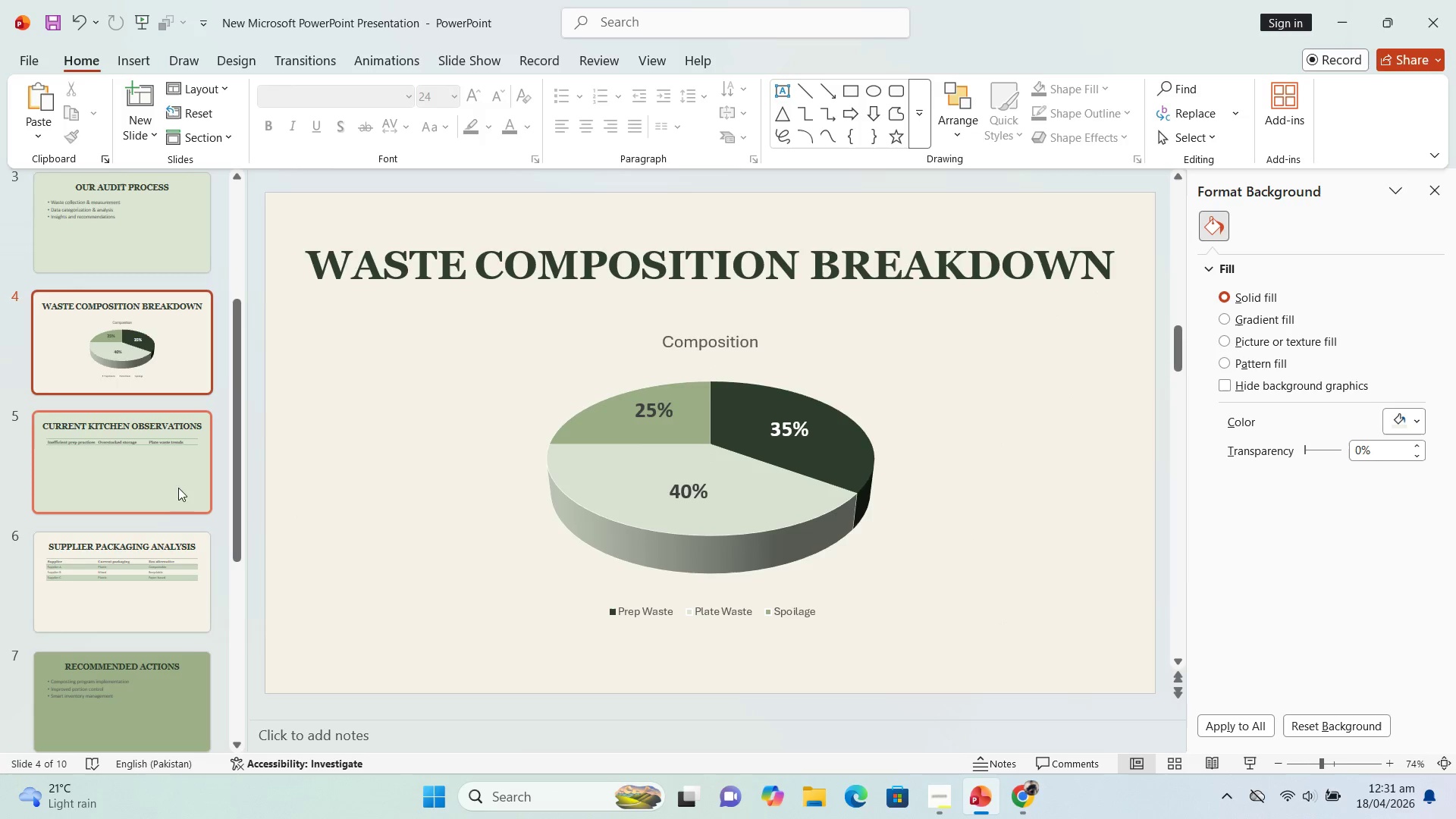 
left_click([170, 485])
 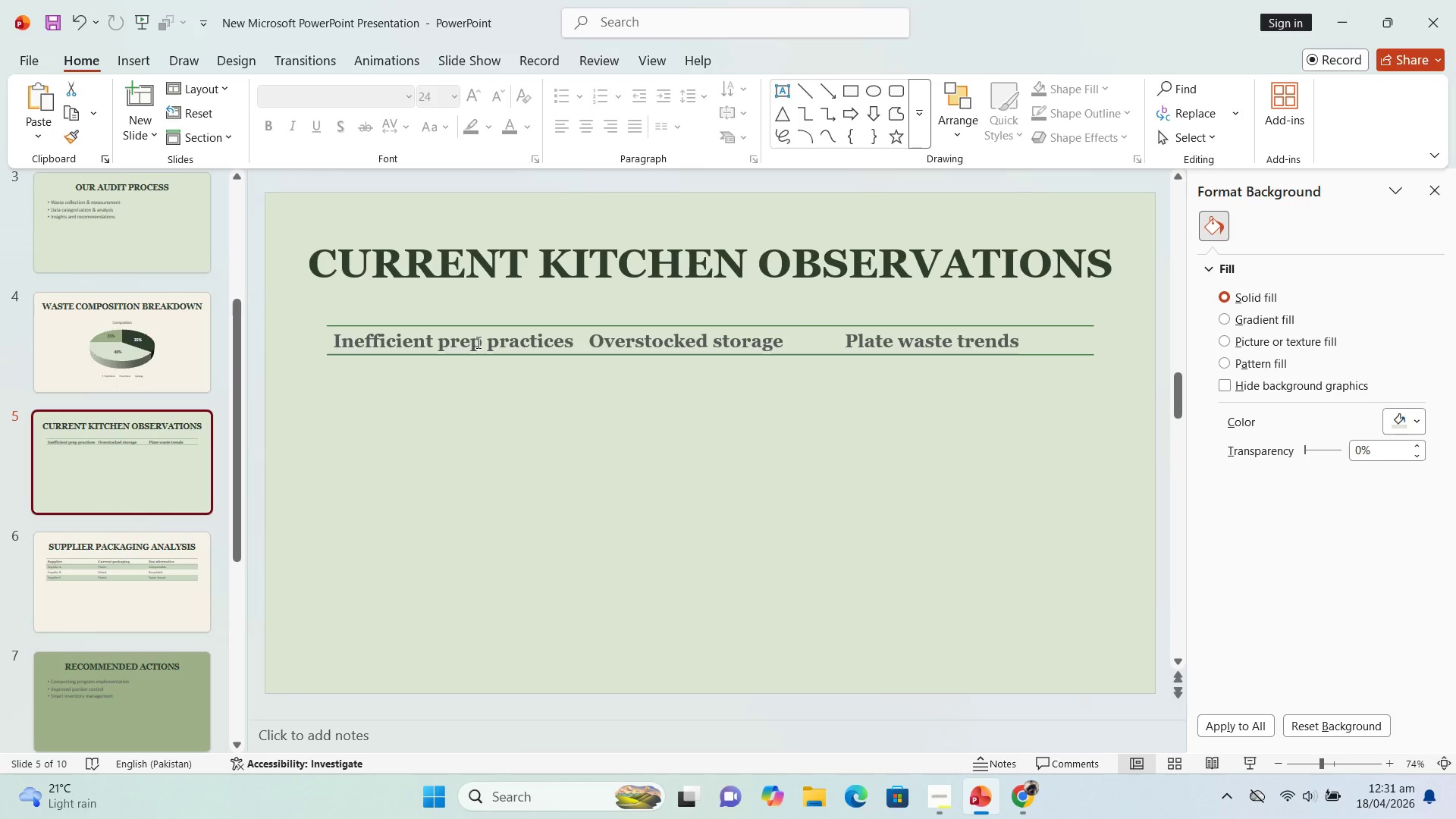 
left_click([477, 342])
 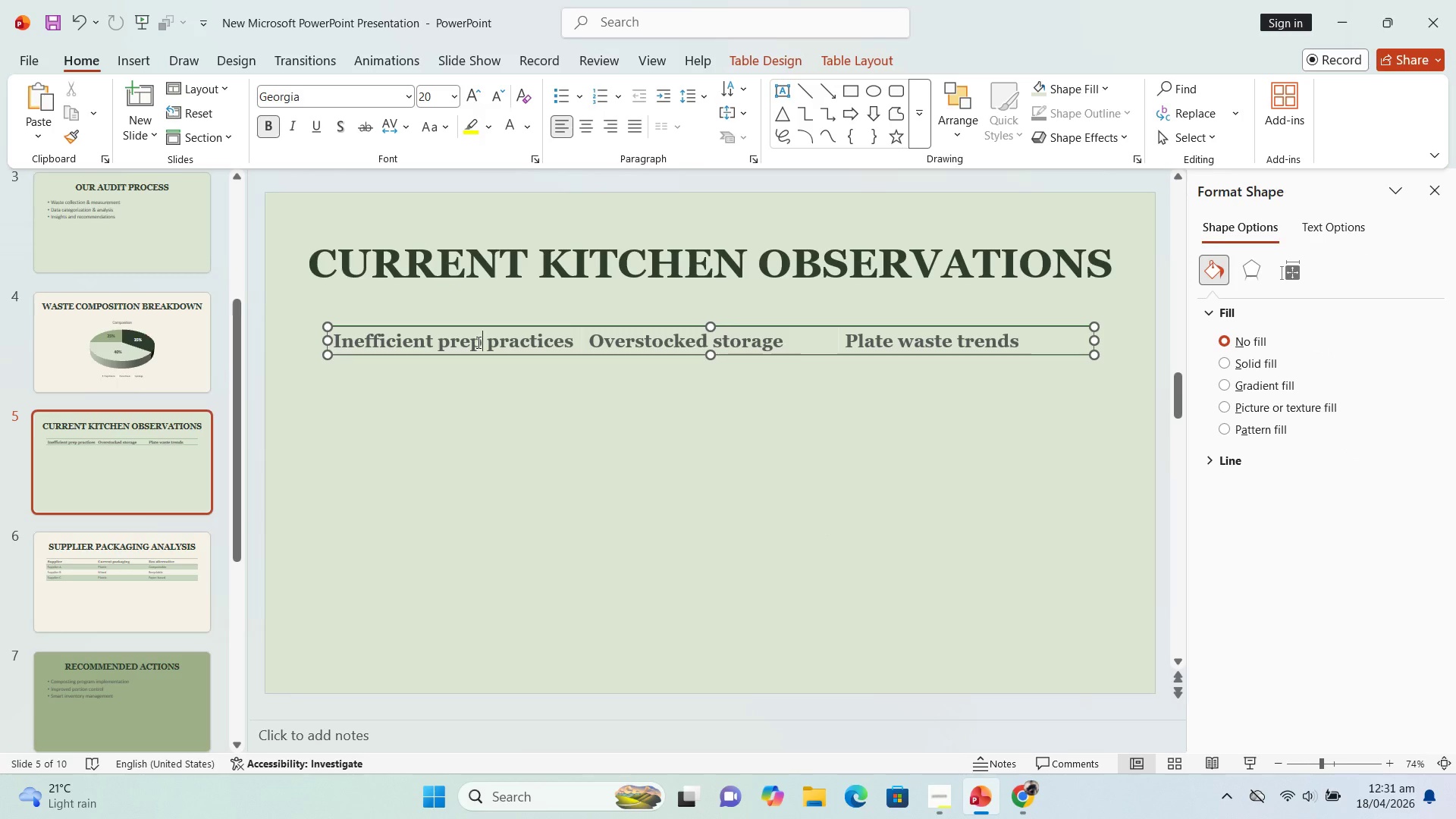 
key(Control+A)
 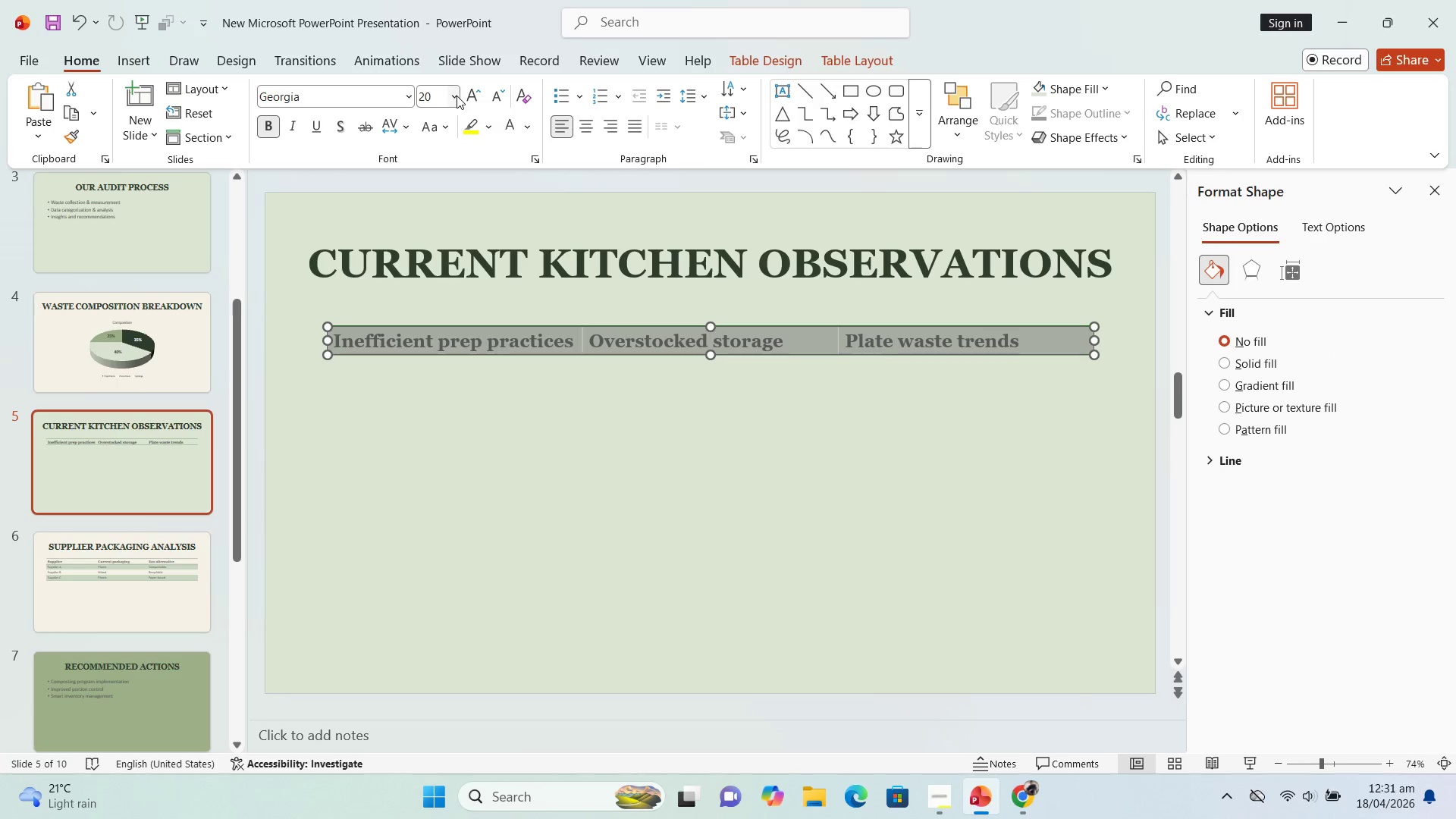 
left_click([453, 98])
 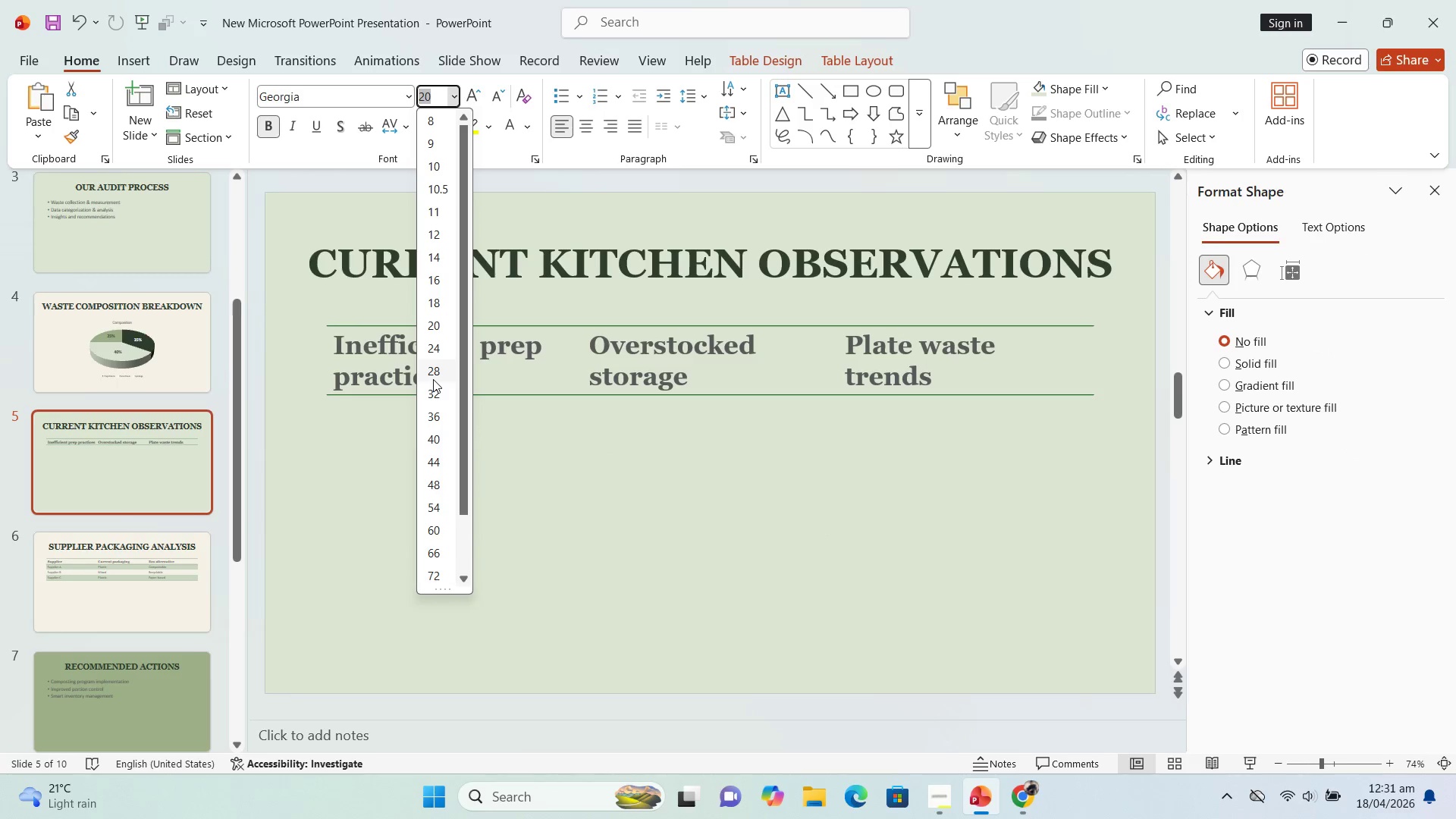 
wait(5.06)
 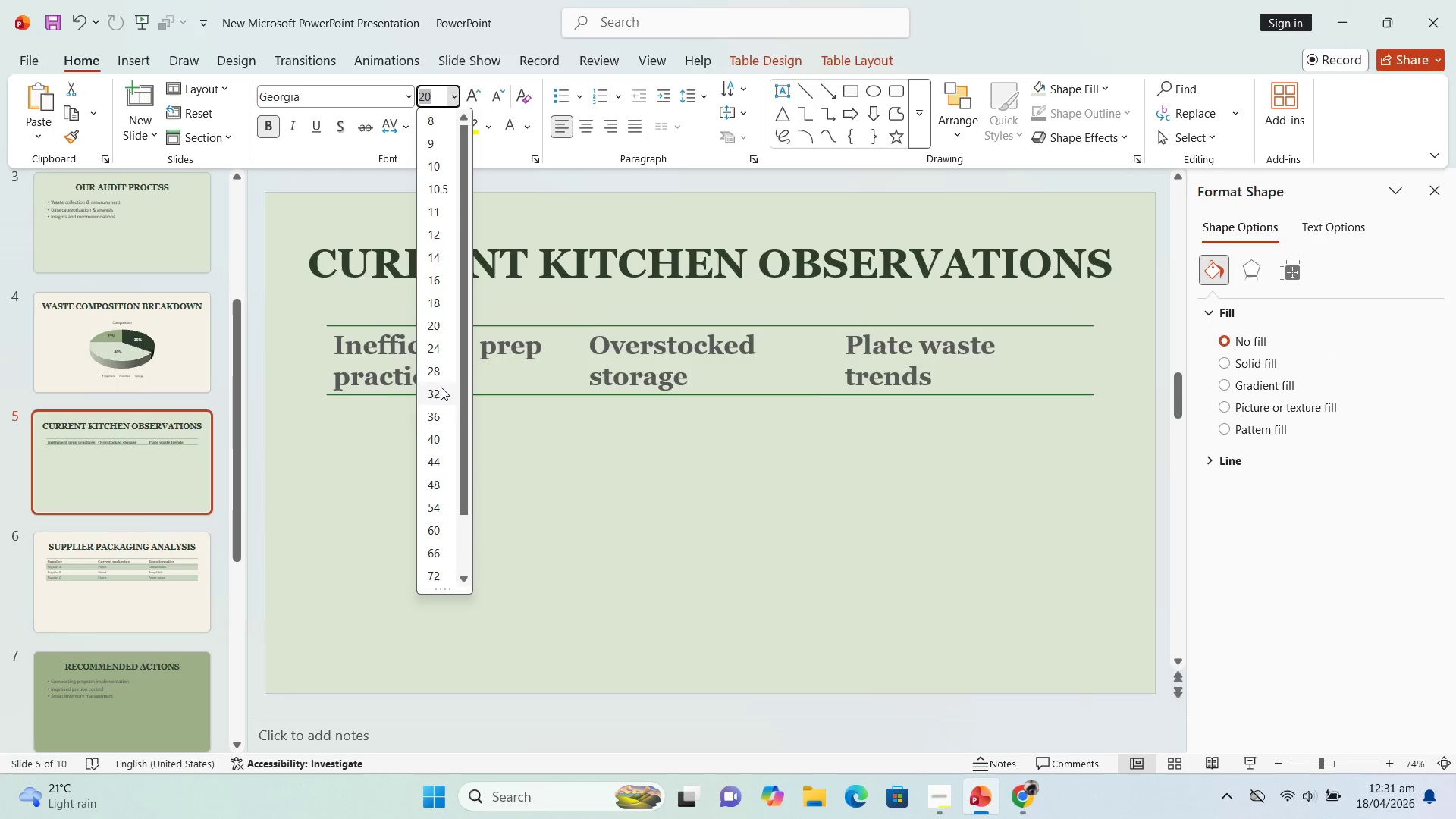 
left_click([433, 379])
 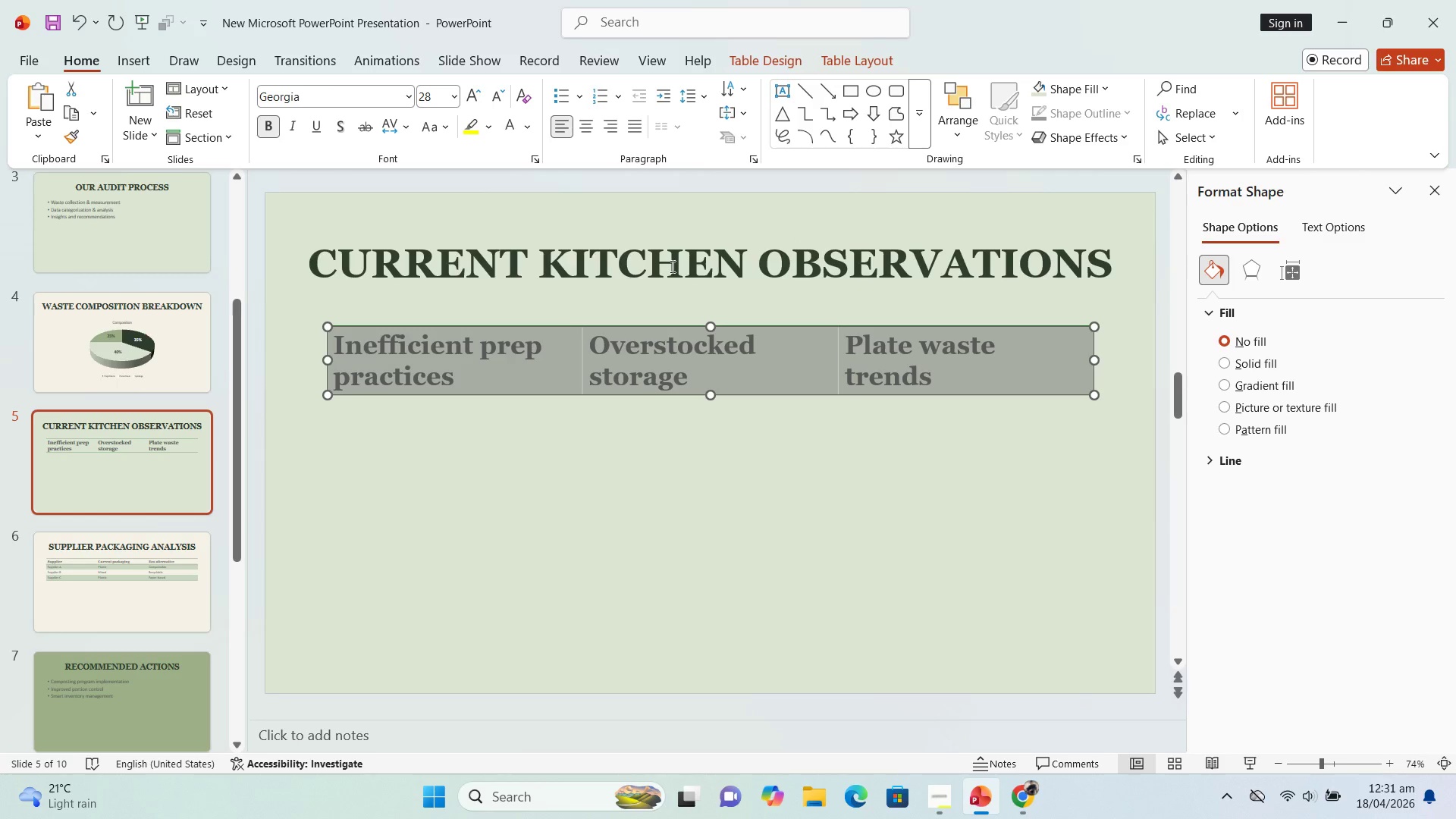 
wait(10.44)
 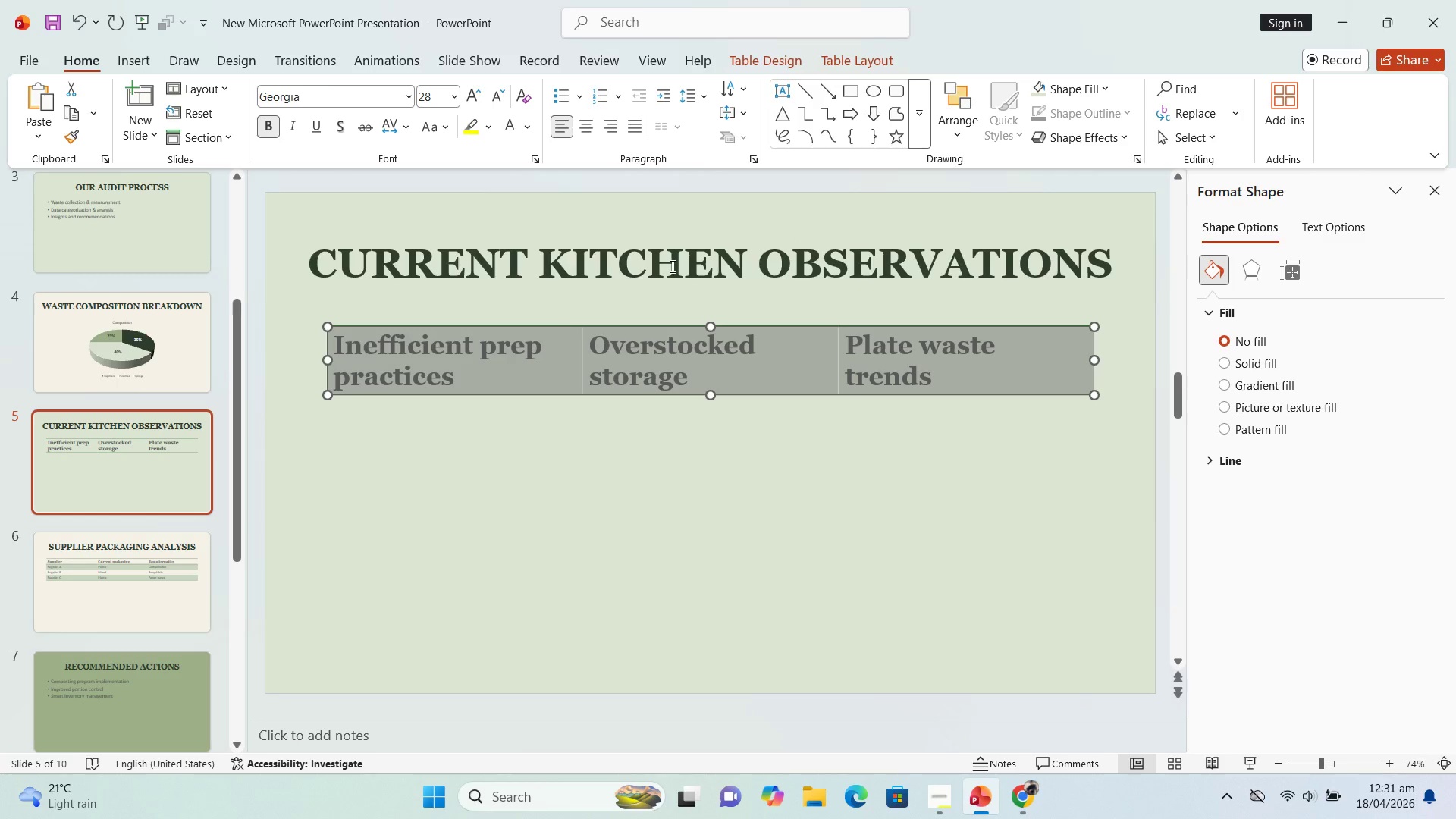 
left_click([1167, 448])
 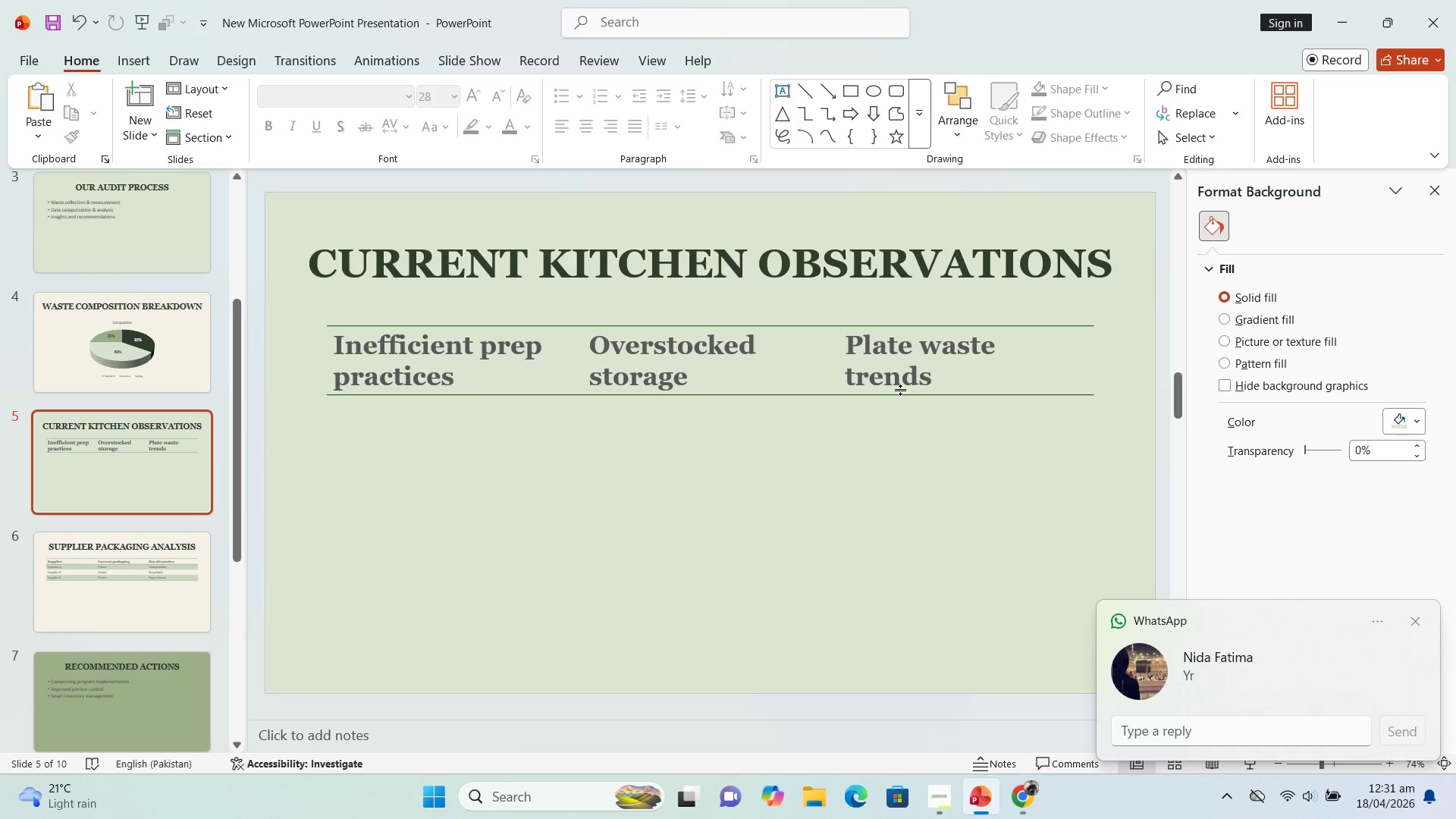 
left_click([900, 397])
 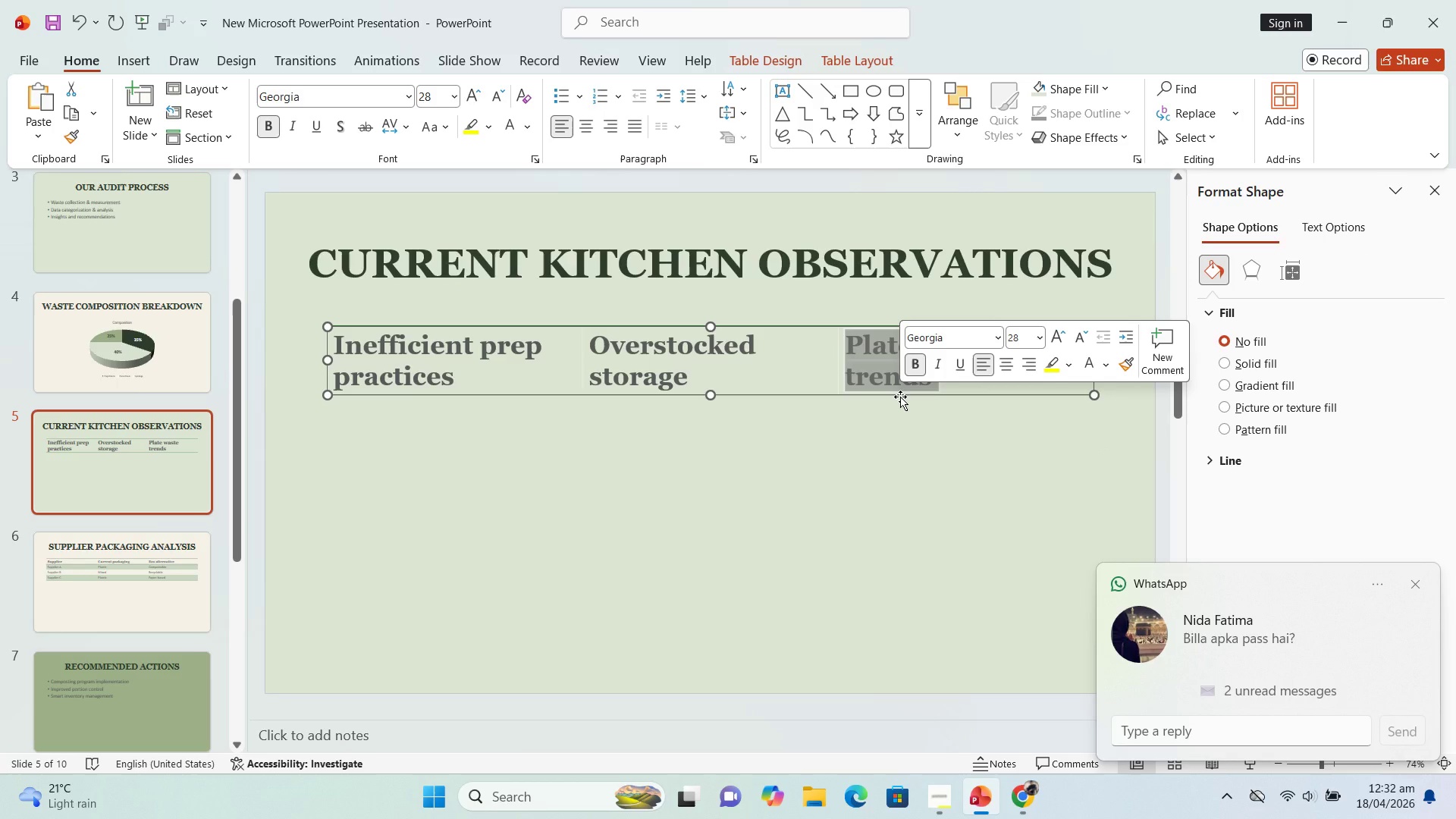 
wait(11.11)
 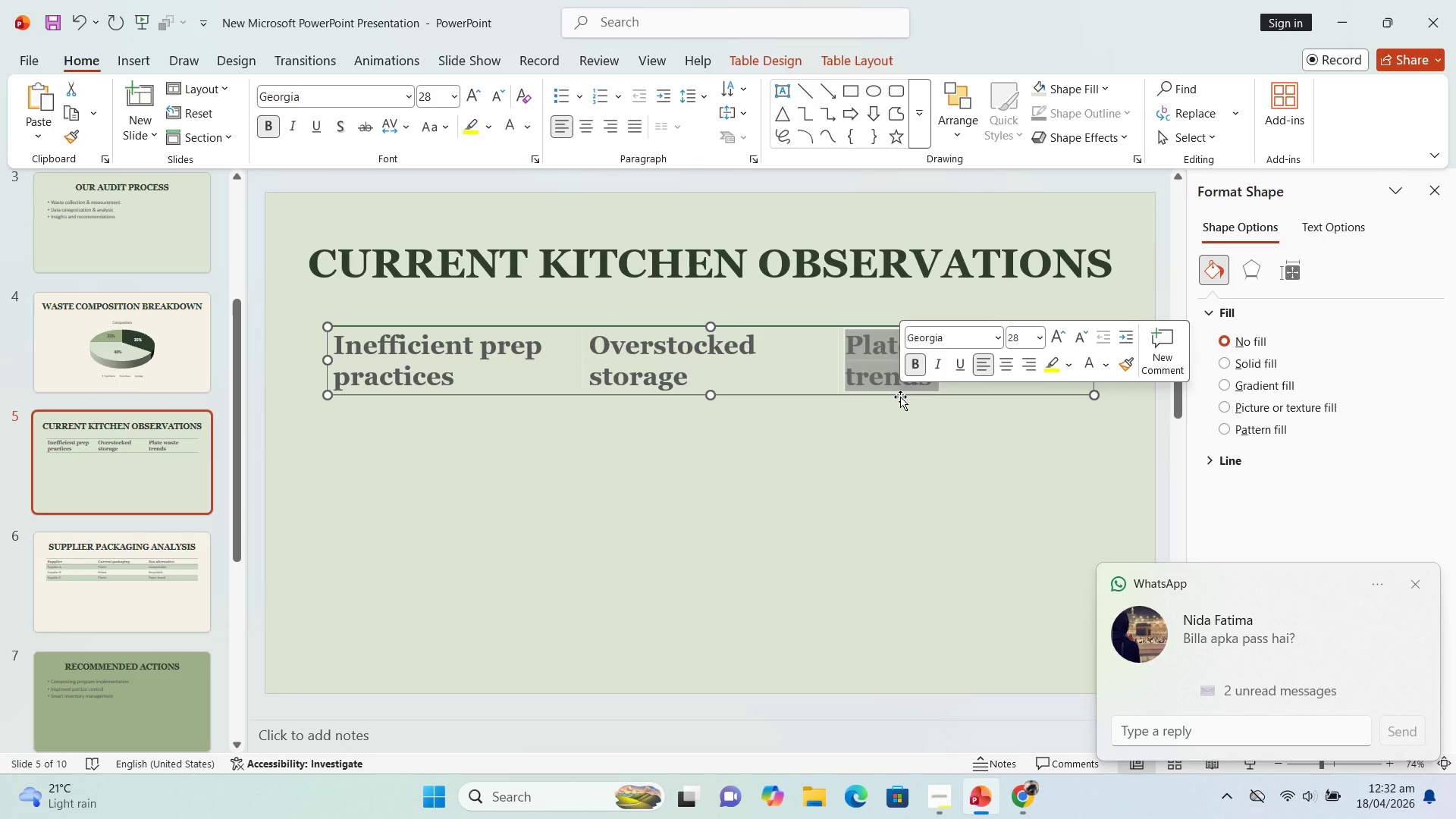 
left_click([855, 431])
 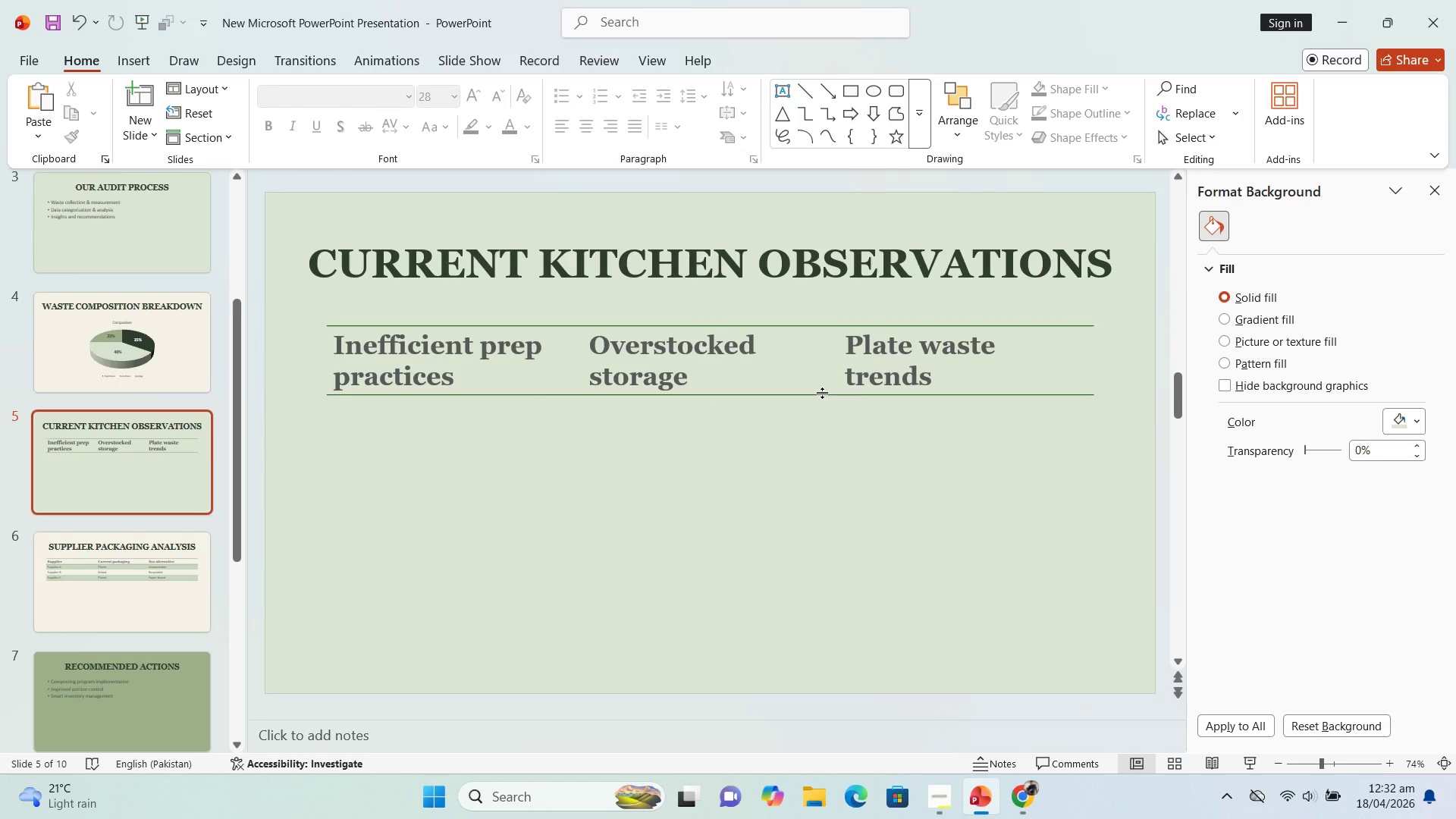 
left_click([1005, 379])
 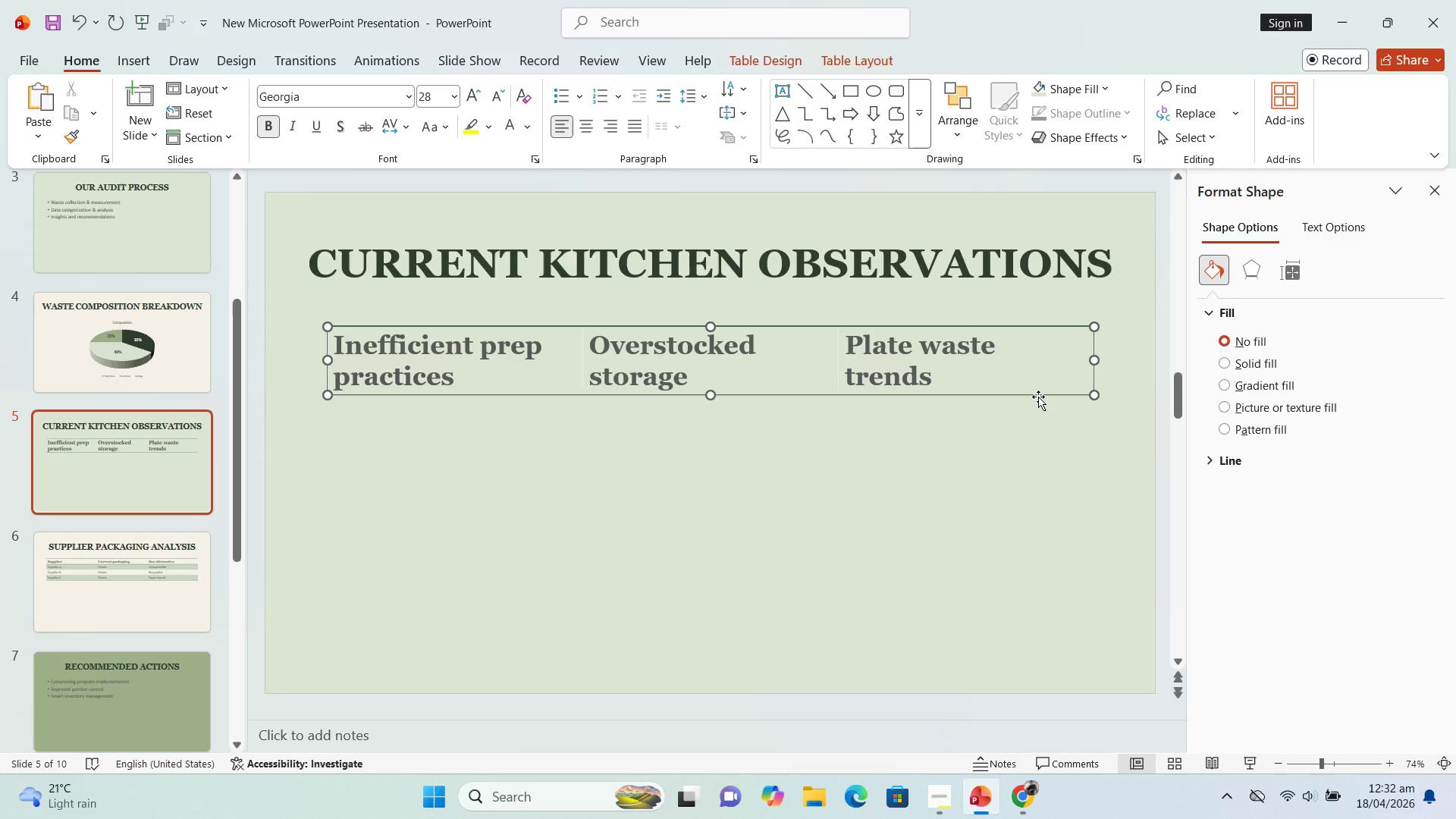 
left_click_drag(start_coordinate=[1038, 394], to_coordinate=[1038, 472])
 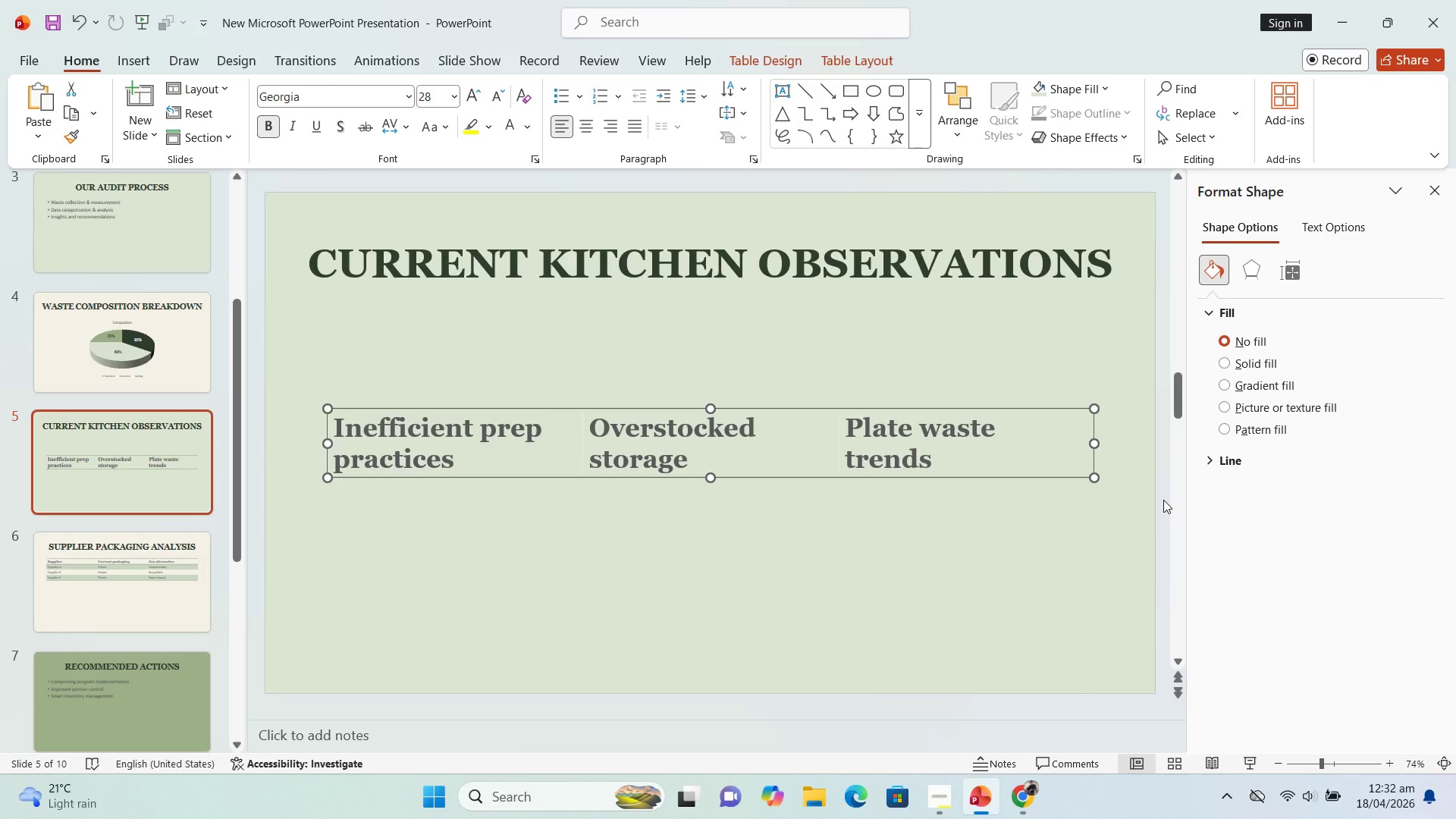 
left_click([1163, 500])
 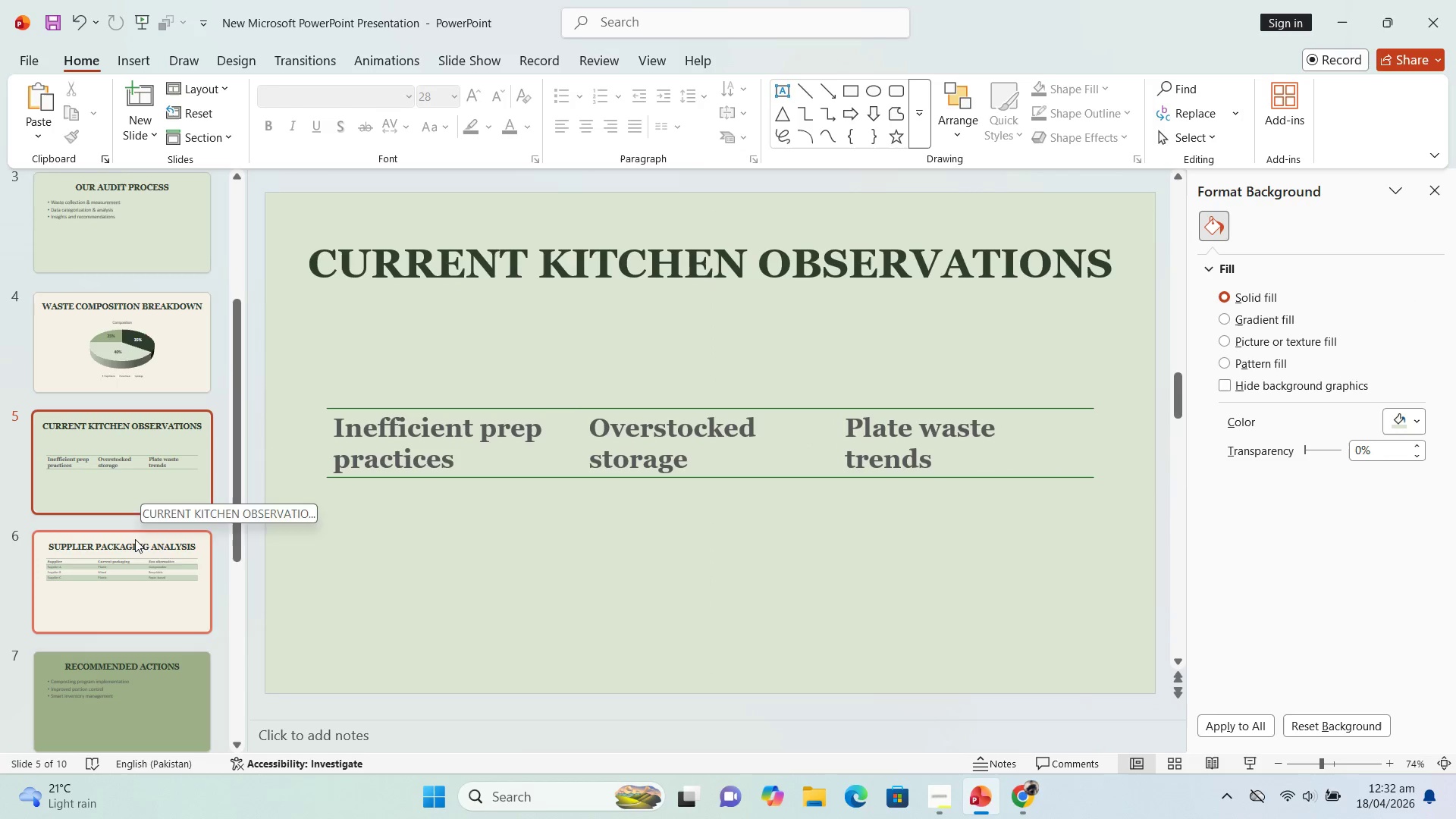 
left_click([129, 576])
 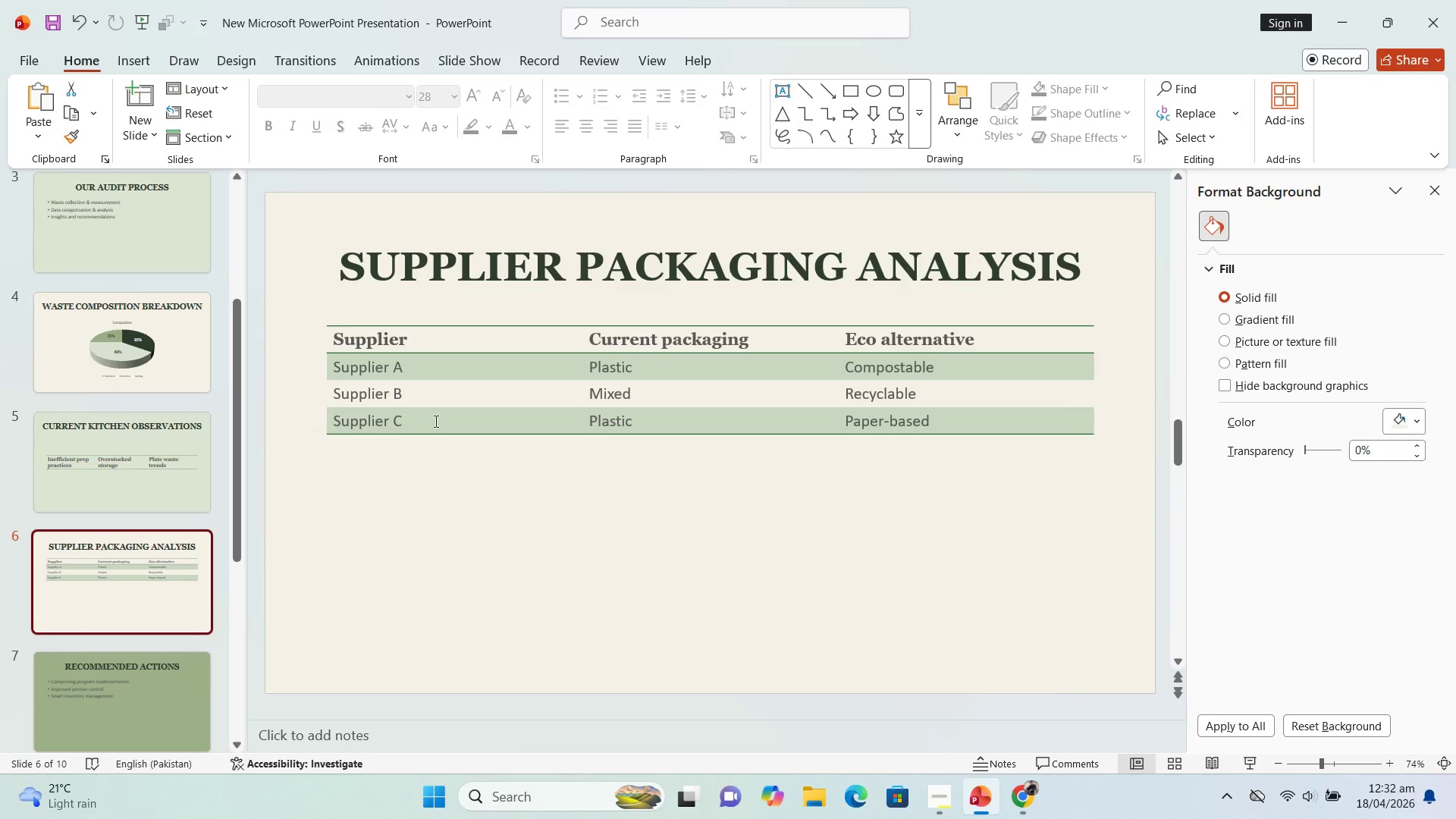 
left_click([435, 421])
 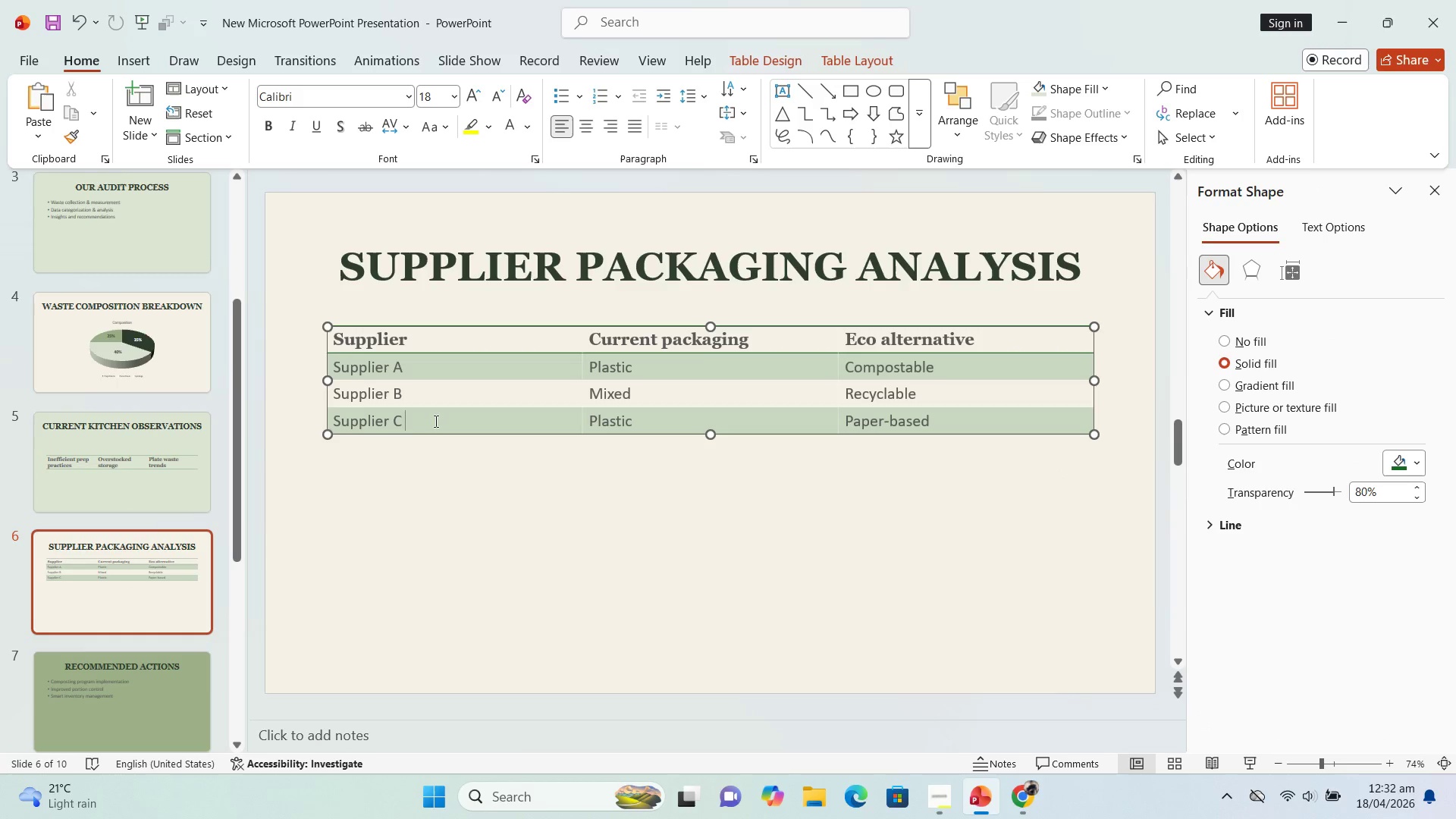 
key(Control+A)
 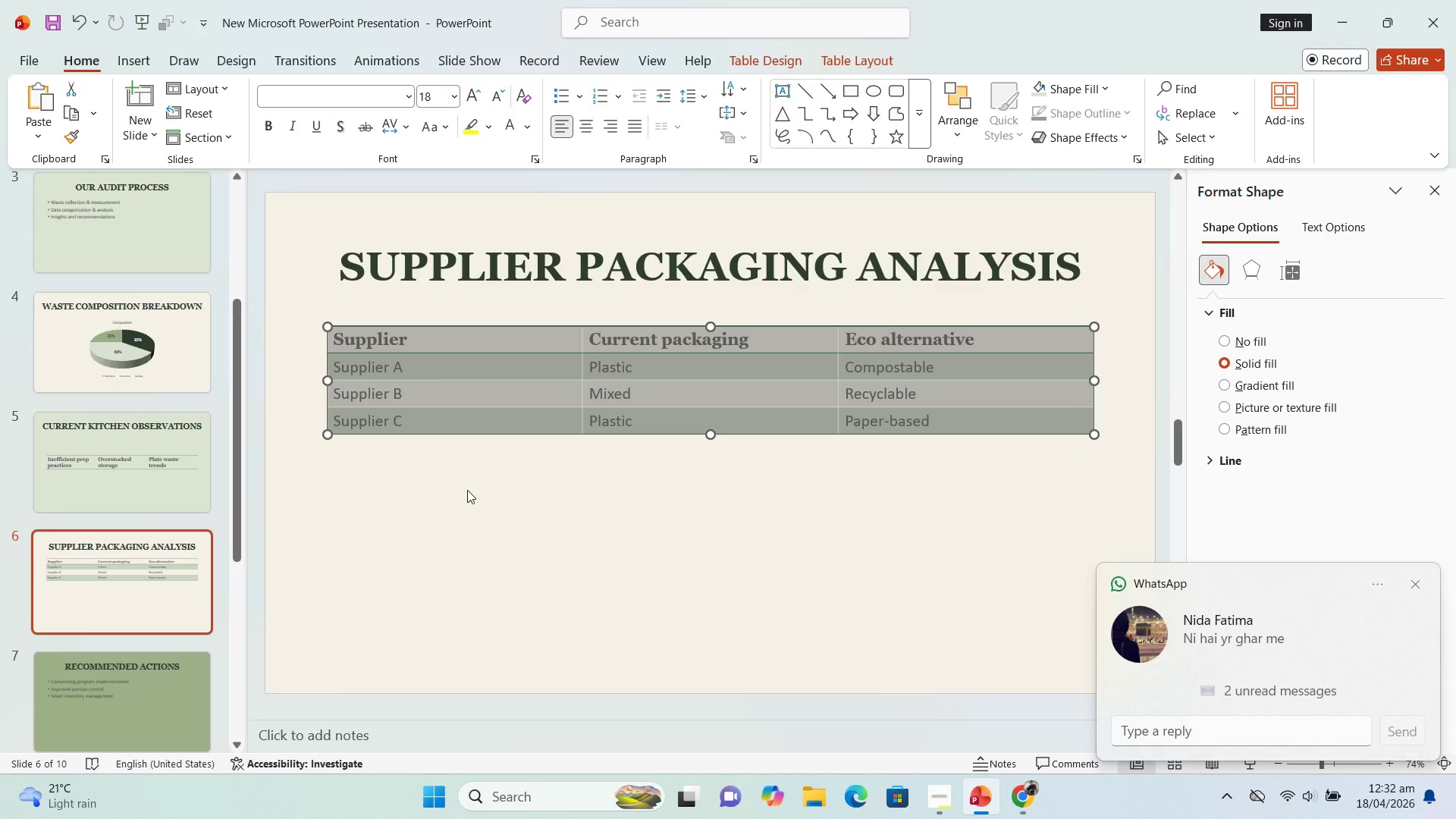 
left_click([467, 490])
 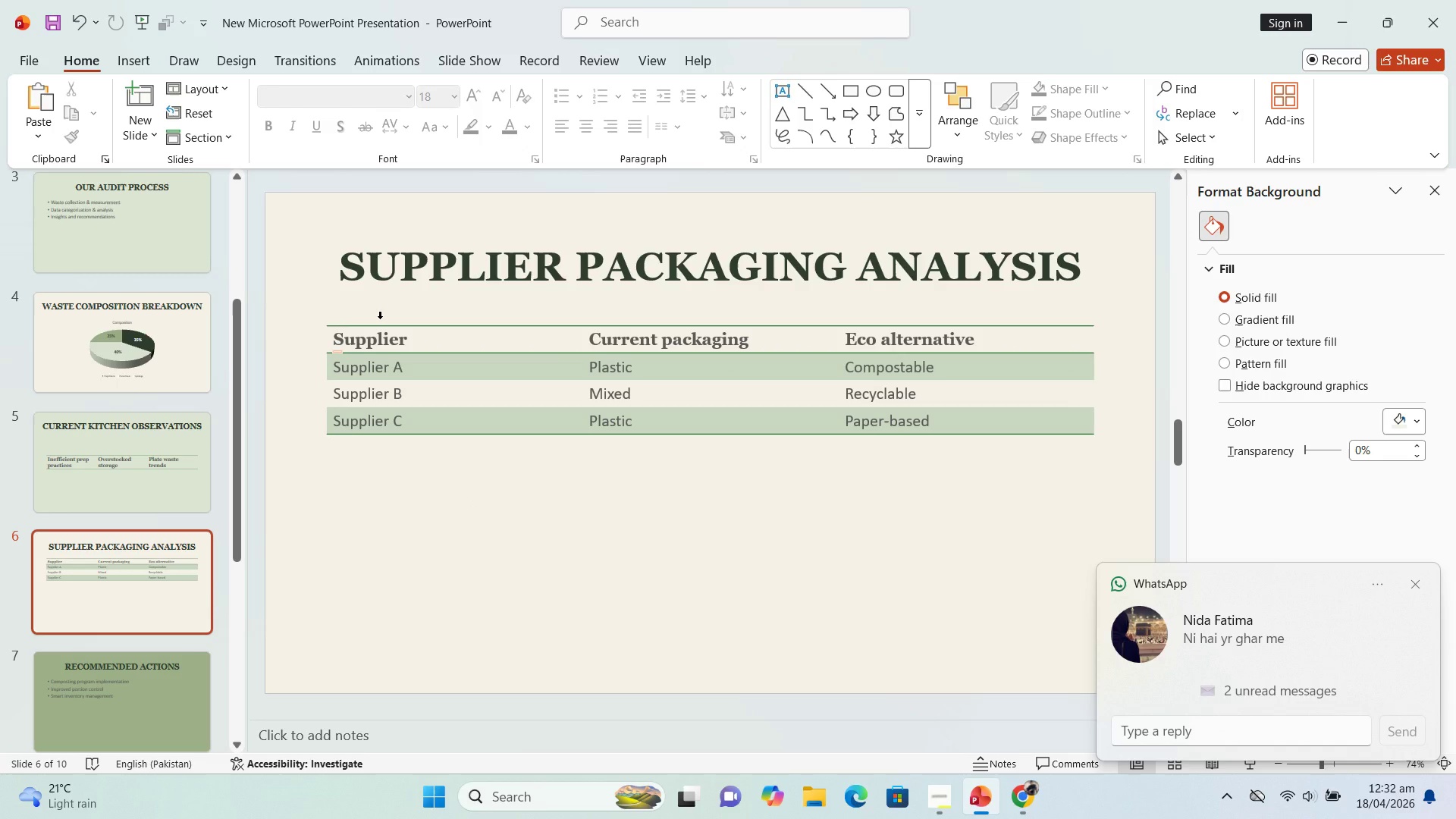 
left_click([379, 325])
 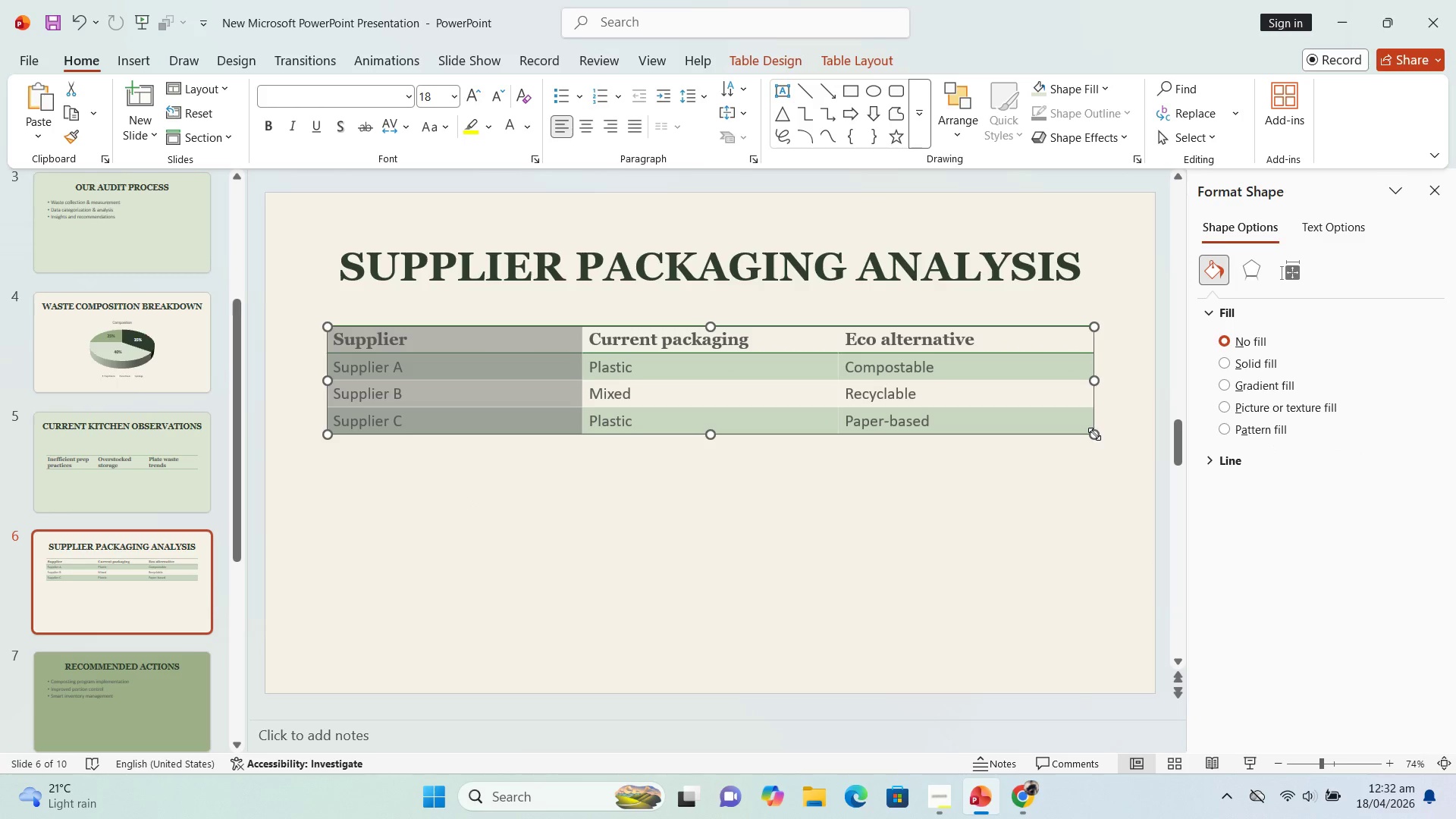 
left_click([1094, 434])
 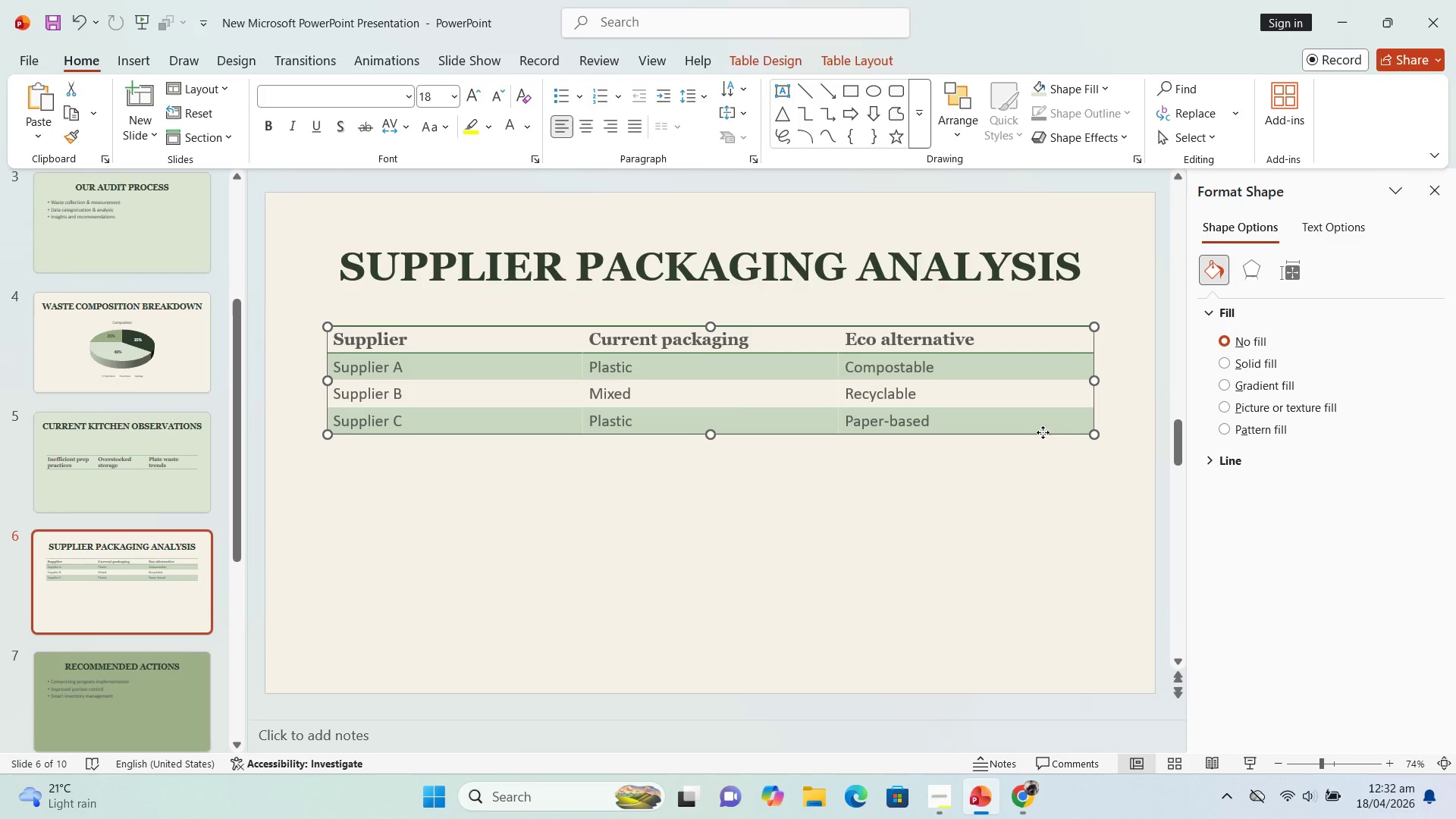 
double_click([1043, 432])
 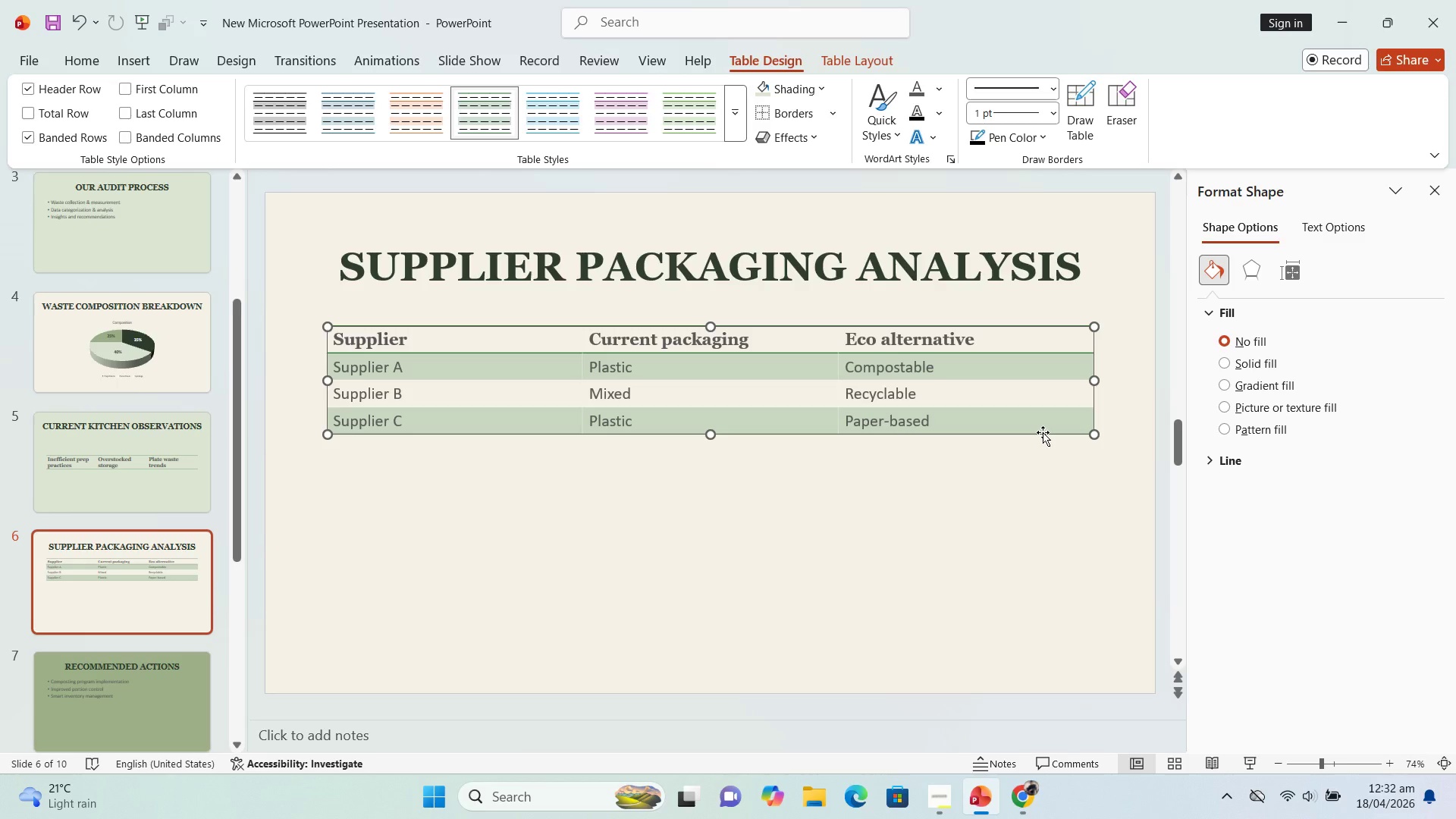 
left_click_drag(start_coordinate=[1043, 432], to_coordinate=[1045, 498])
 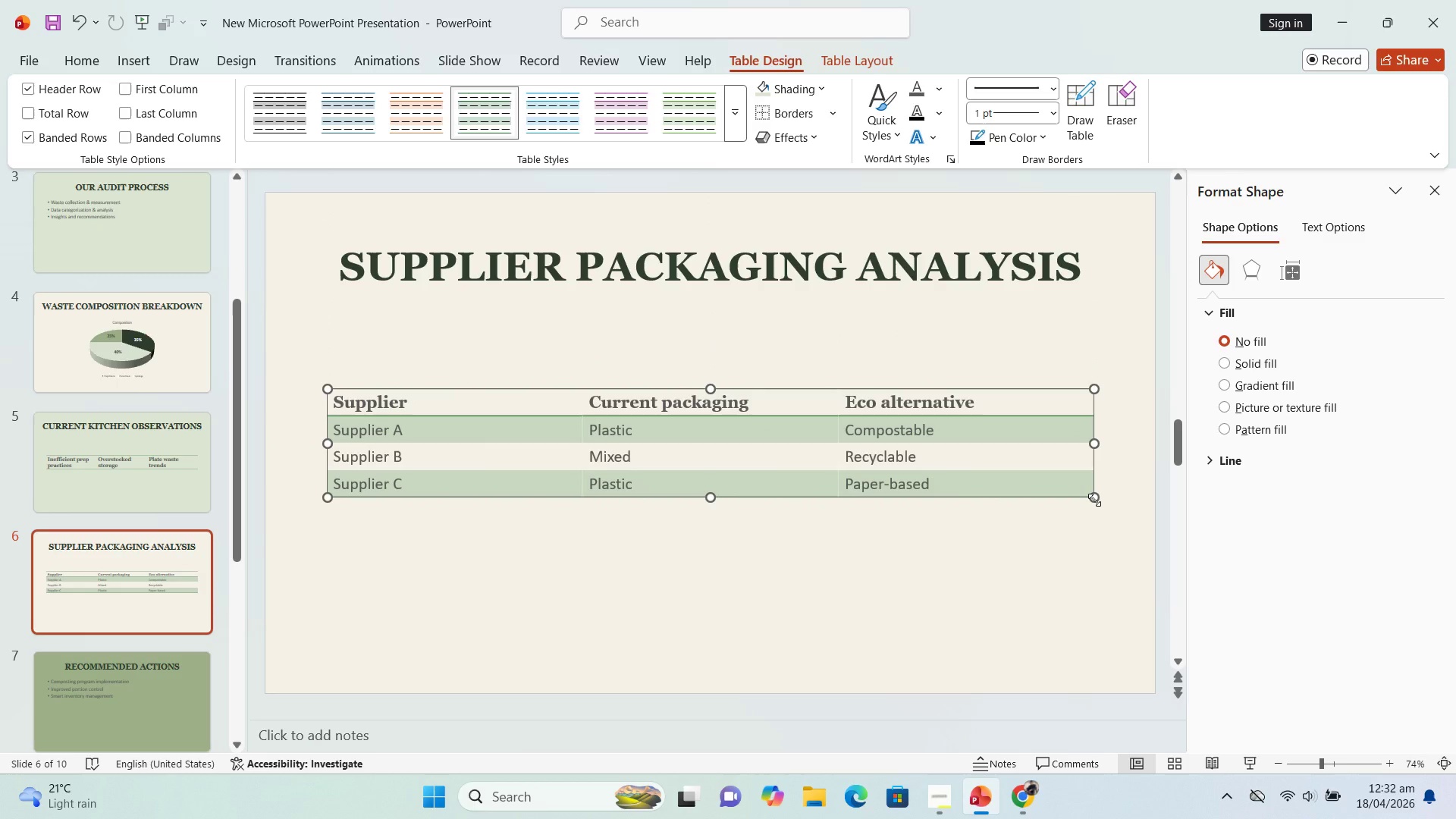 
left_click_drag(start_coordinate=[1094, 500], to_coordinate=[1144, 530])
 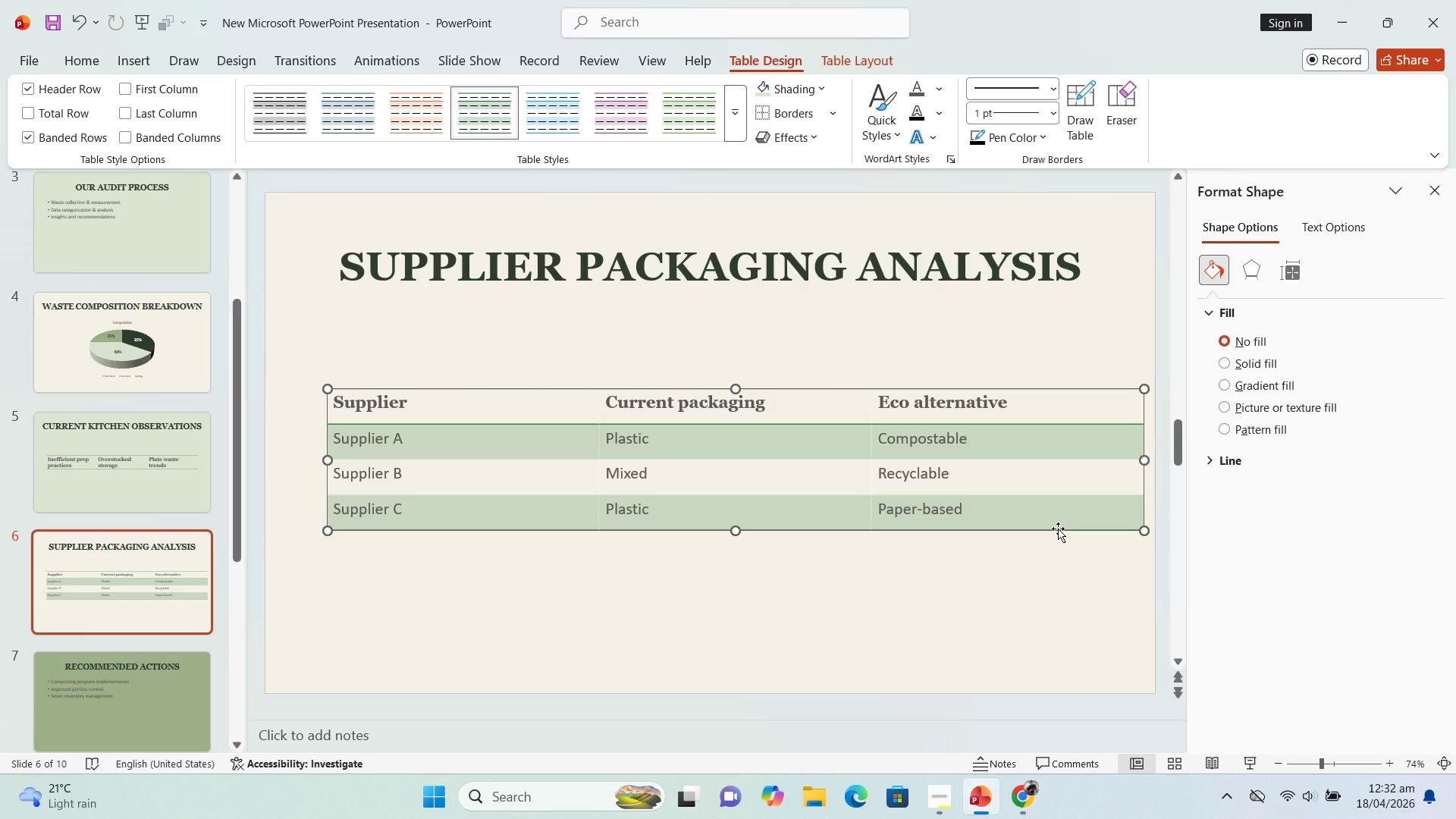 
left_click_drag(start_coordinate=[1058, 529], to_coordinate=[1037, 513])
 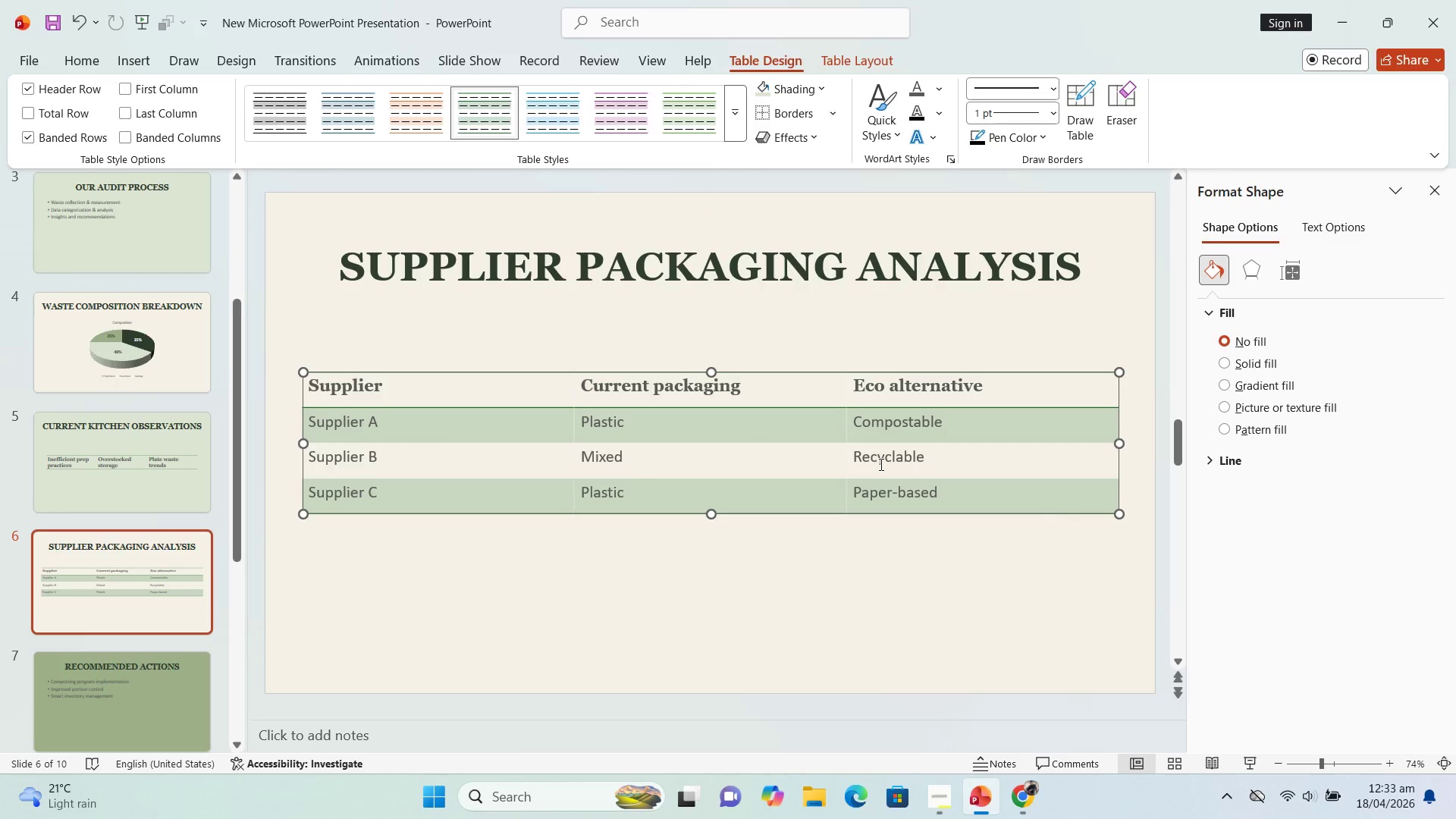 
left_click([880, 464])
 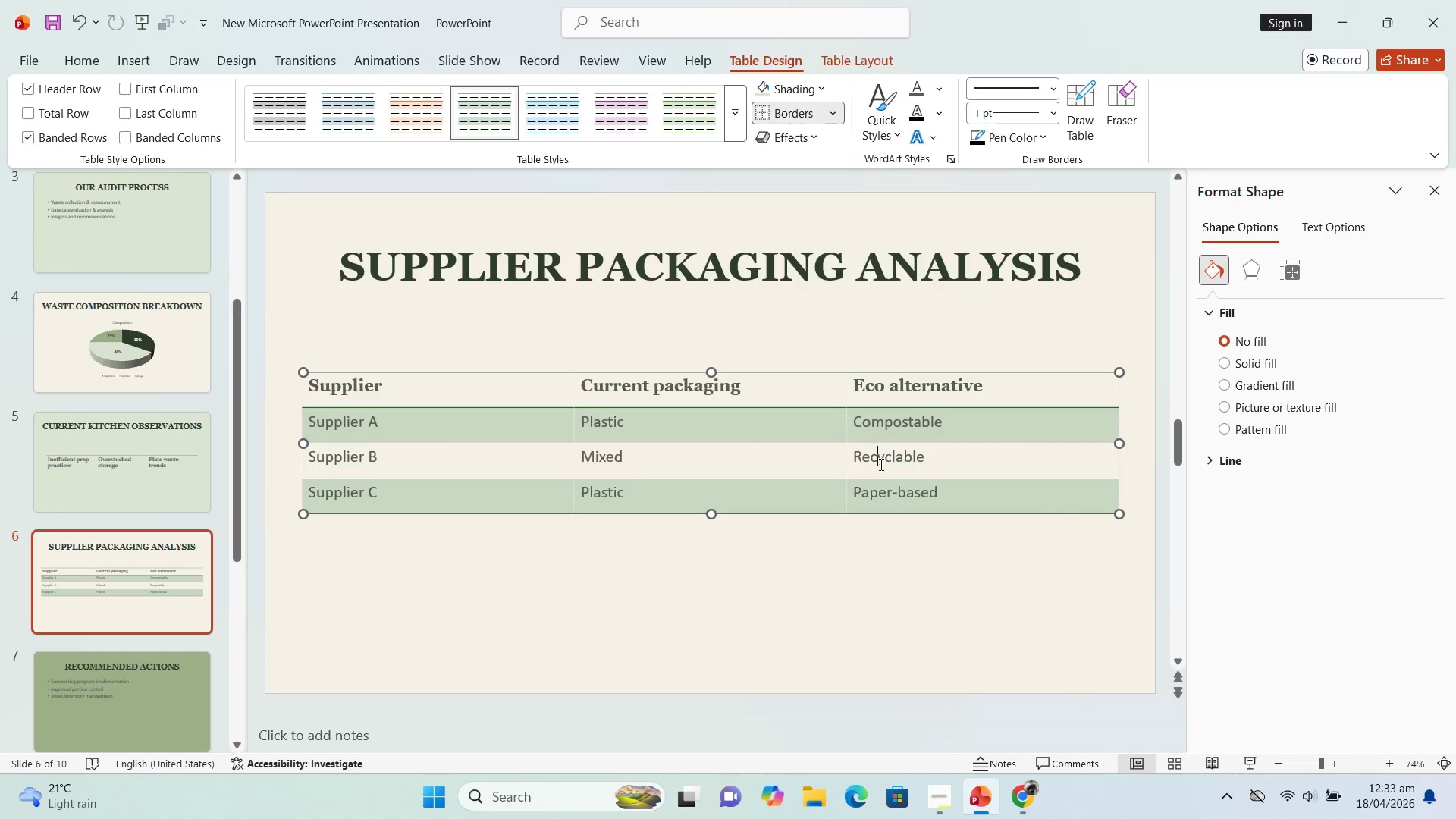 
key(Control+A)
 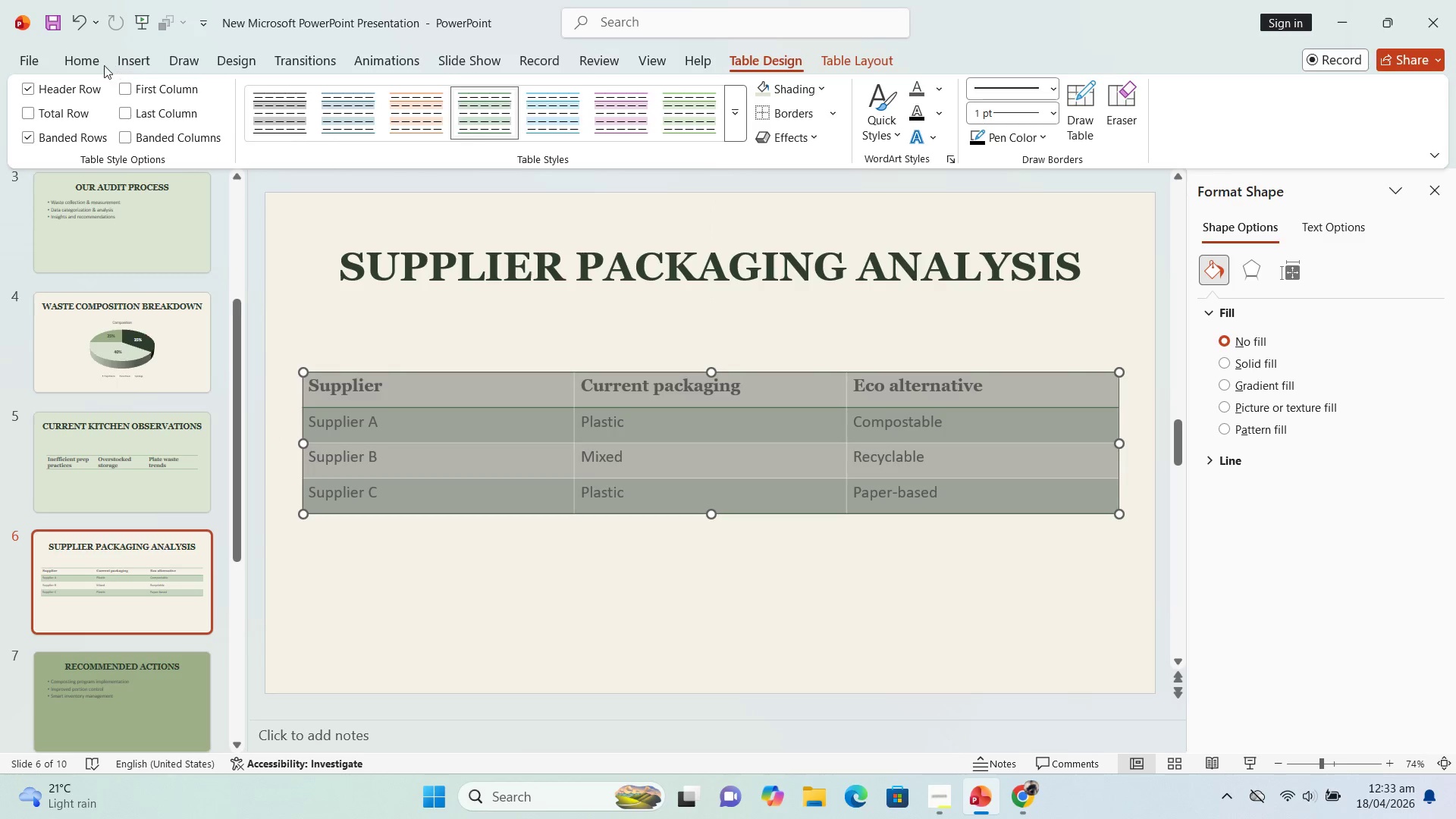 
left_click([93, 64])
 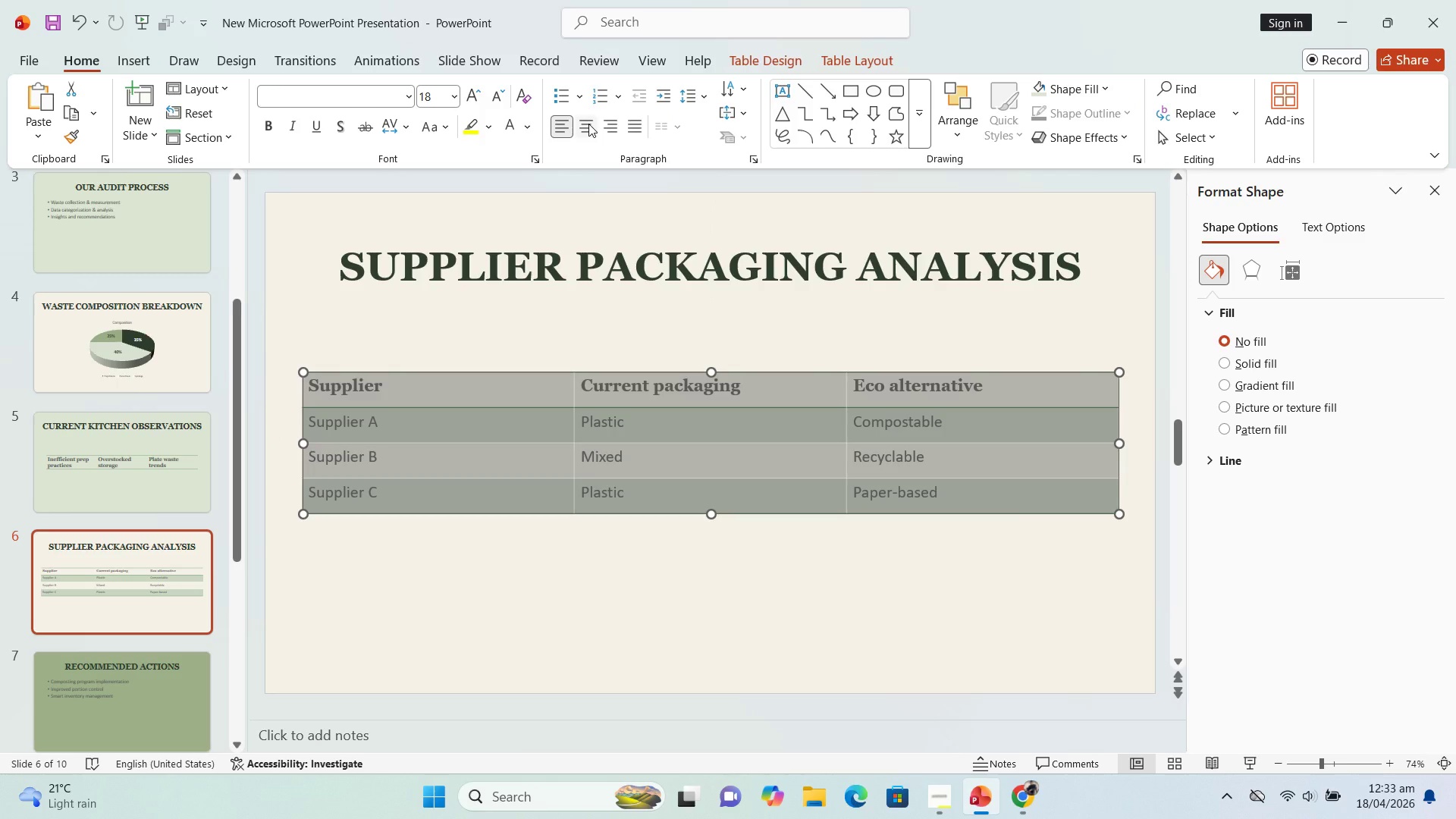 
left_click([588, 124])
 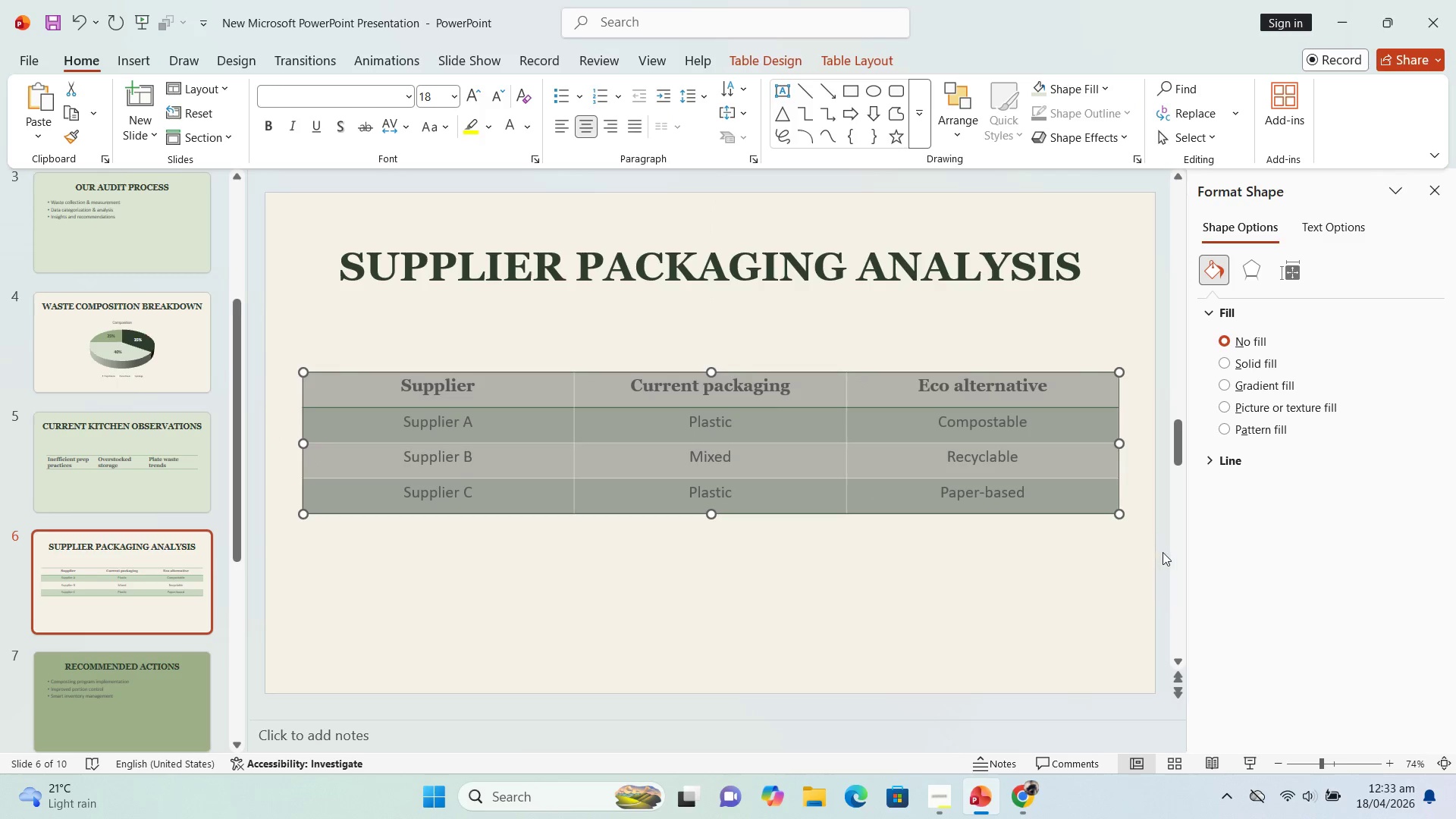 
left_click([1163, 553])
 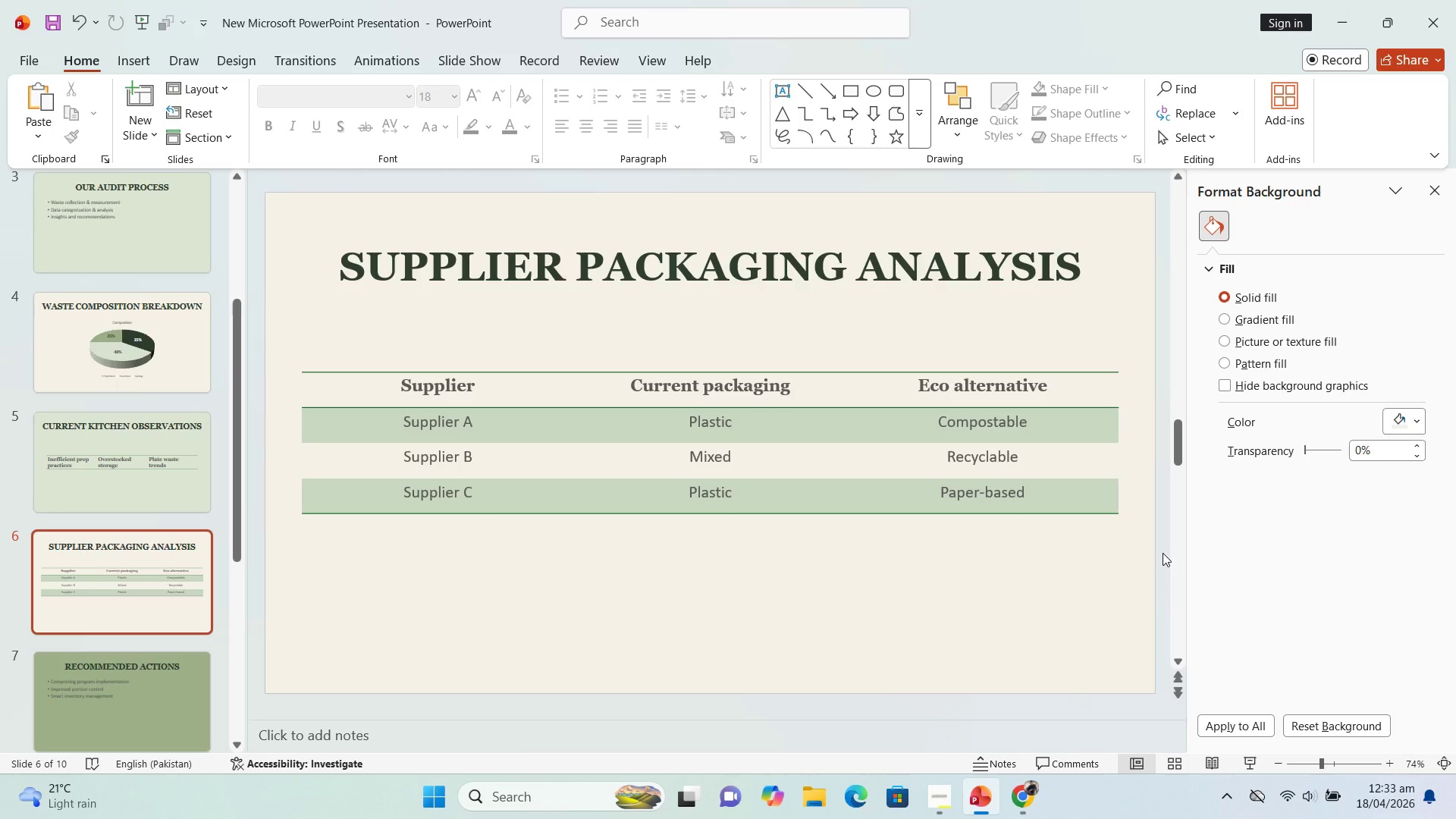 
wait(16.69)
 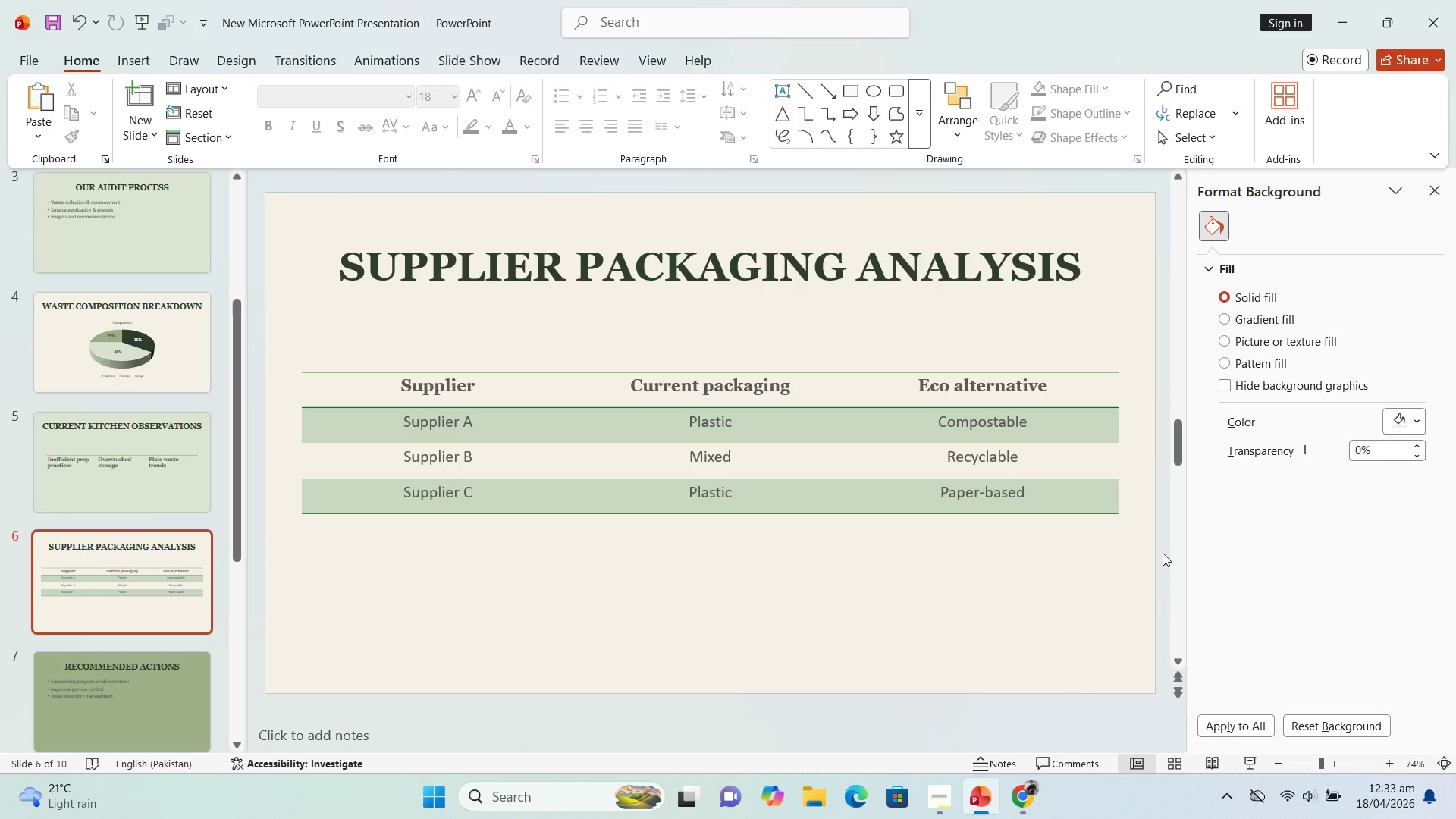 
left_click([167, 711])
 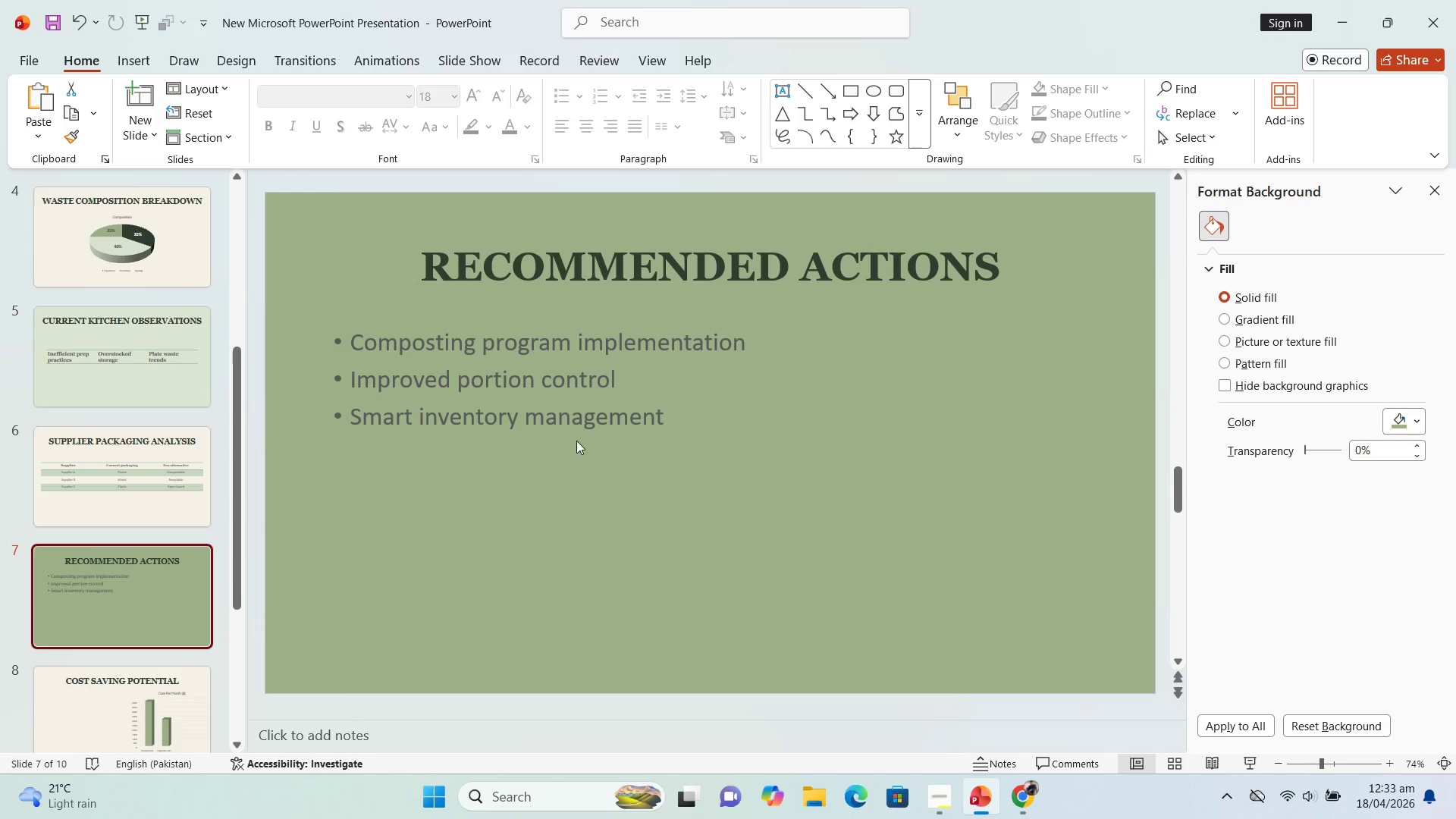 
left_click([576, 422])
 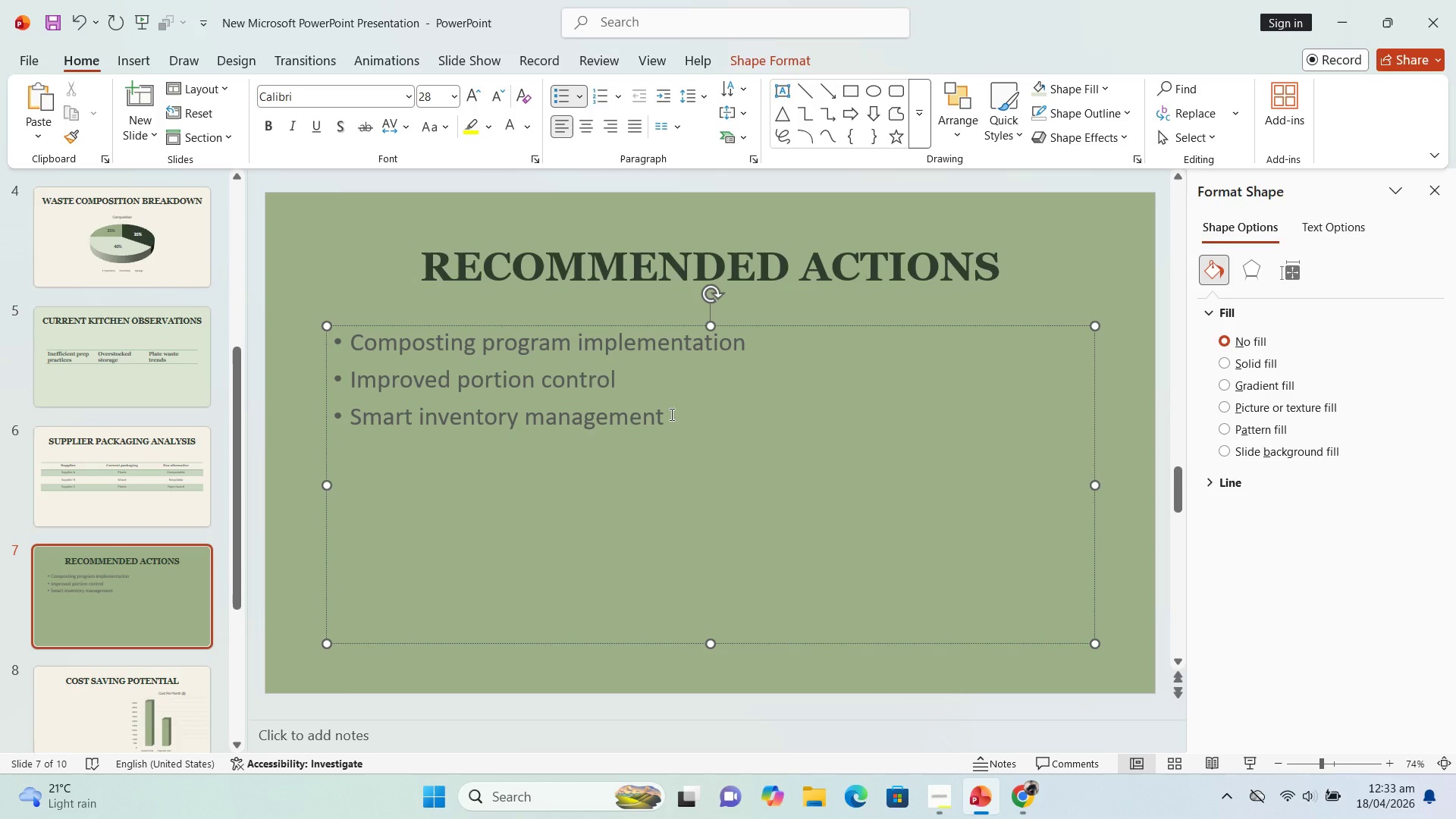 
left_click_drag(start_coordinate=[670, 414], to_coordinate=[362, 344])
 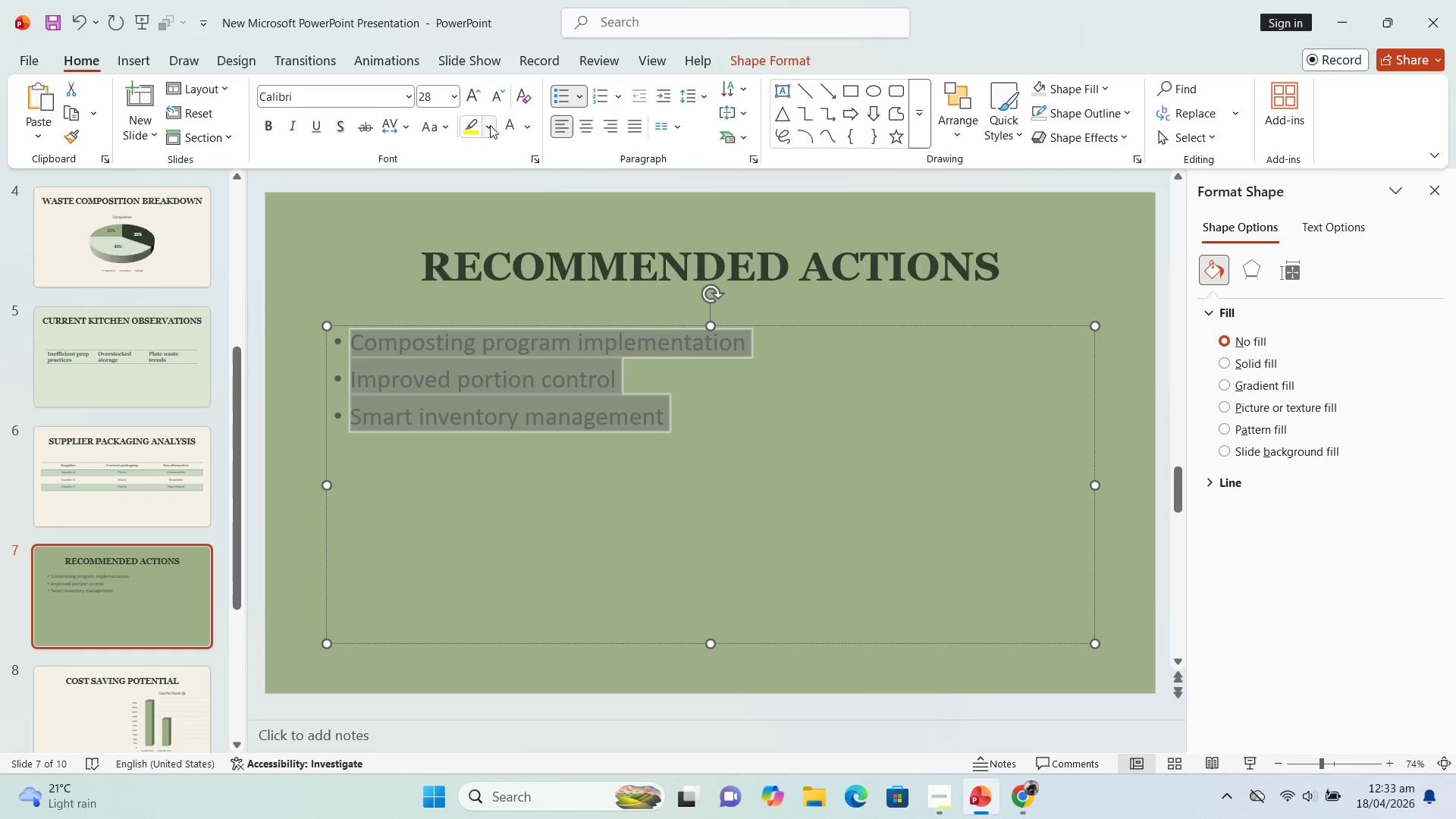 
left_click([489, 125])
 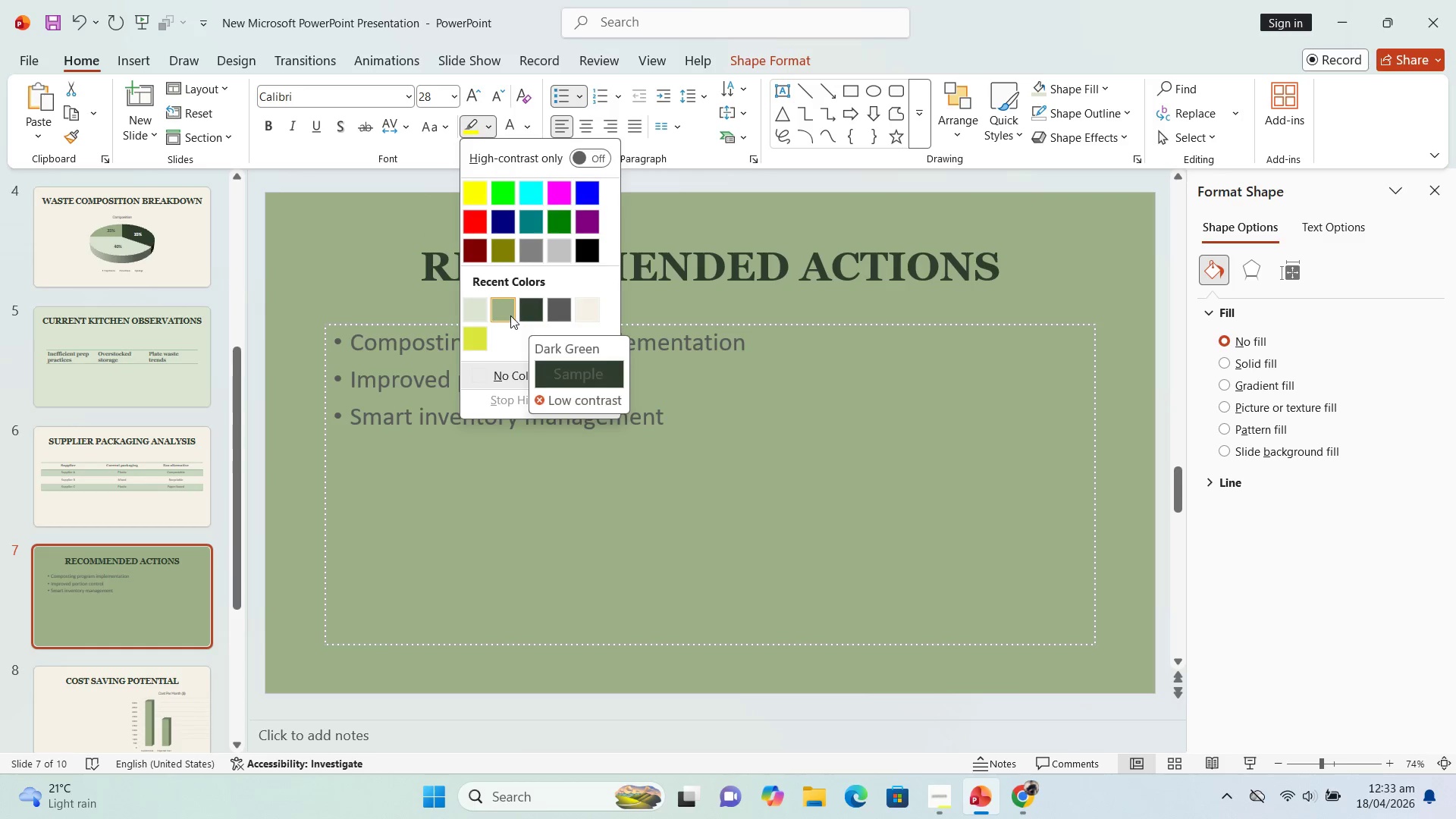 
wait(8.94)
 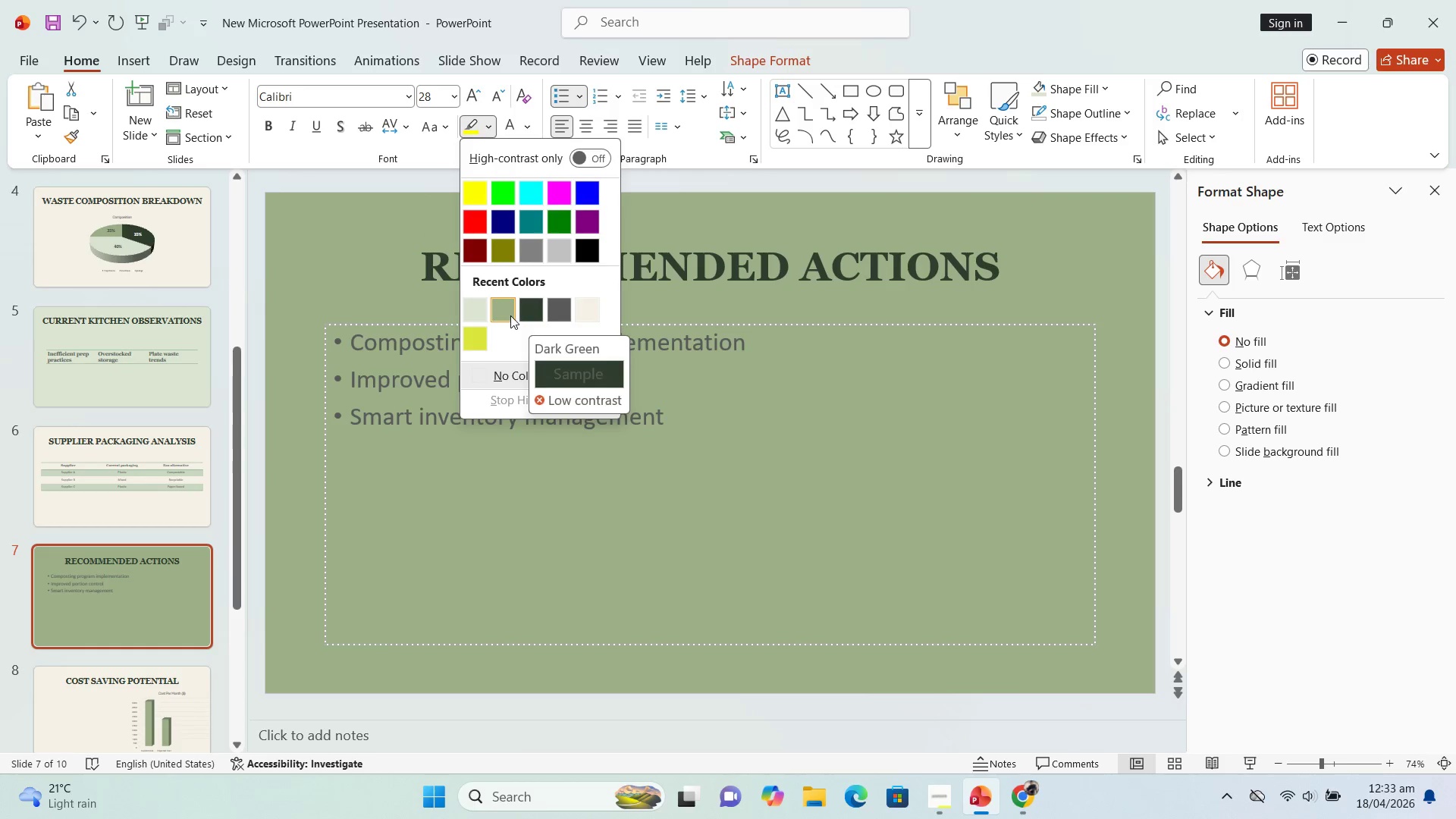 
left_click([525, 121])
 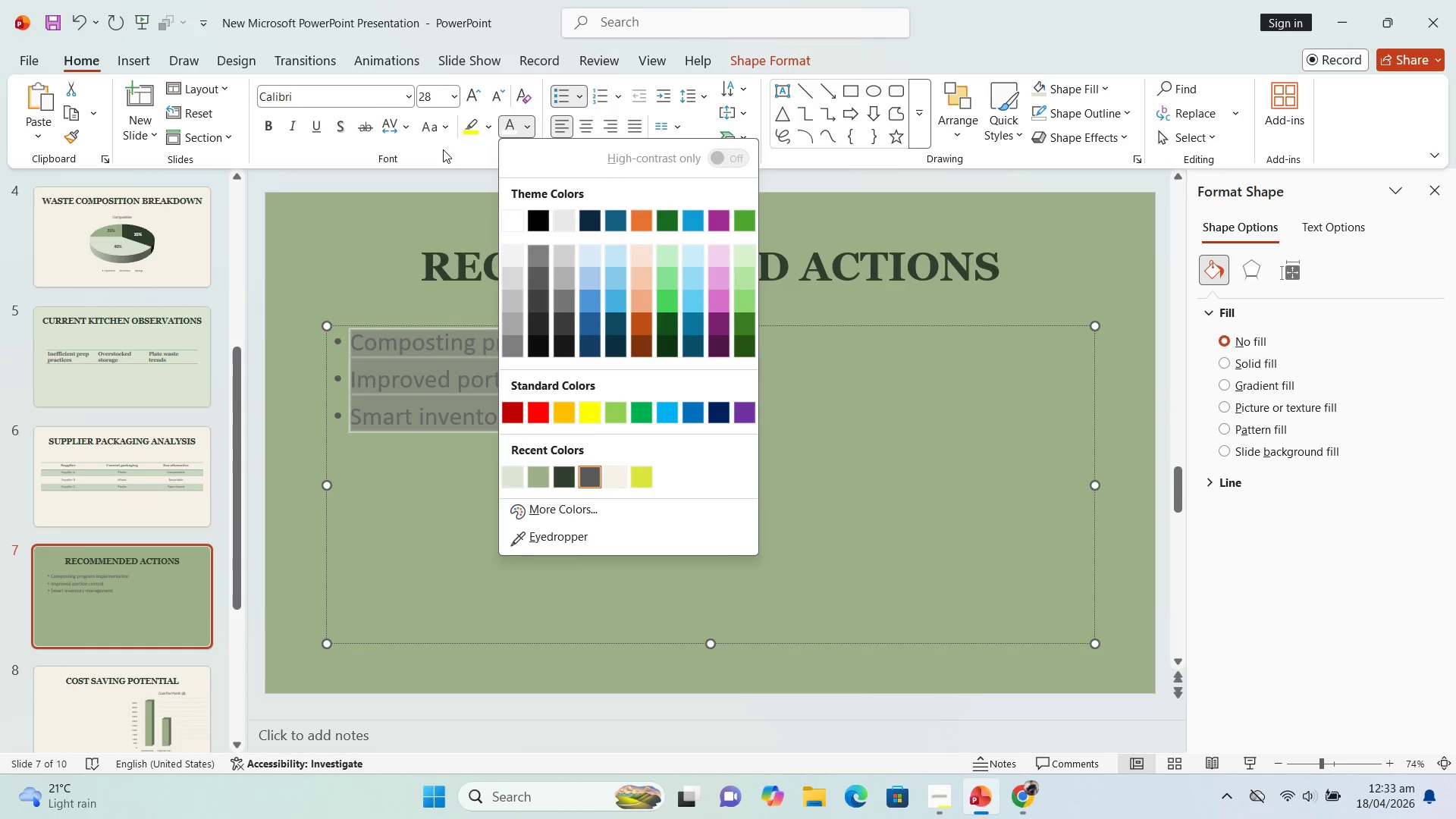 
left_click([443, 149])
 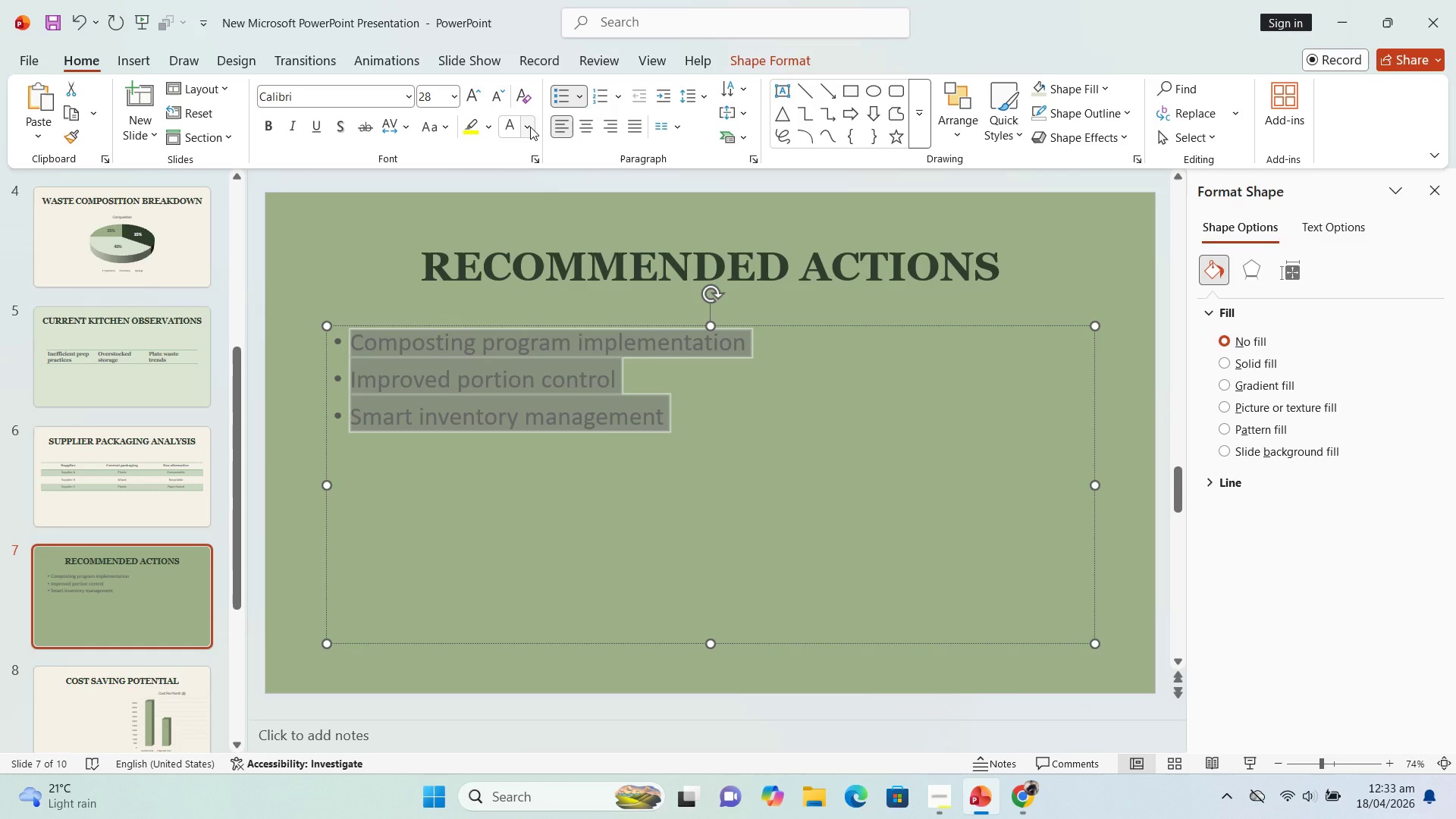 
left_click([530, 127])
 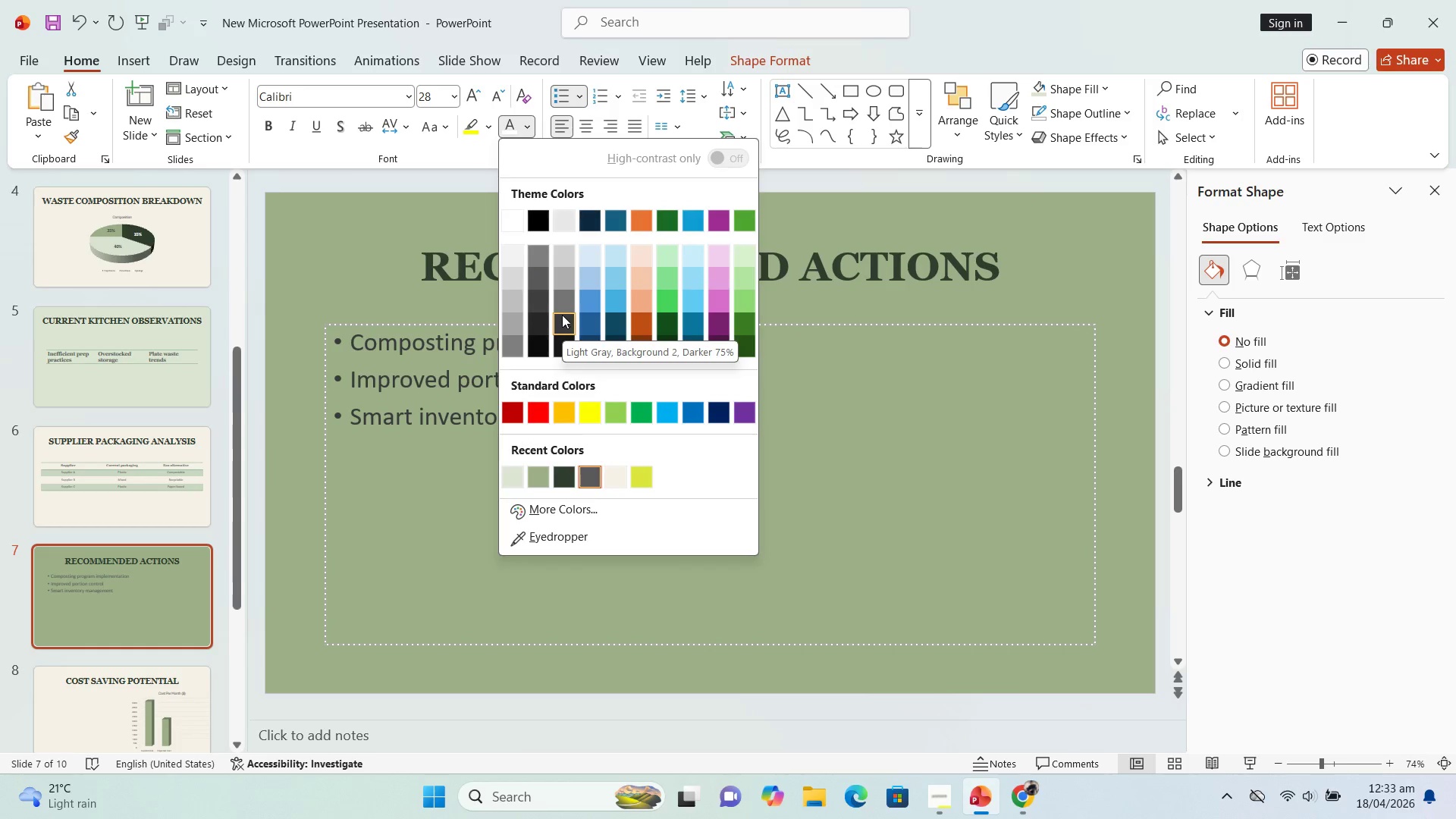 
wait(9.45)
 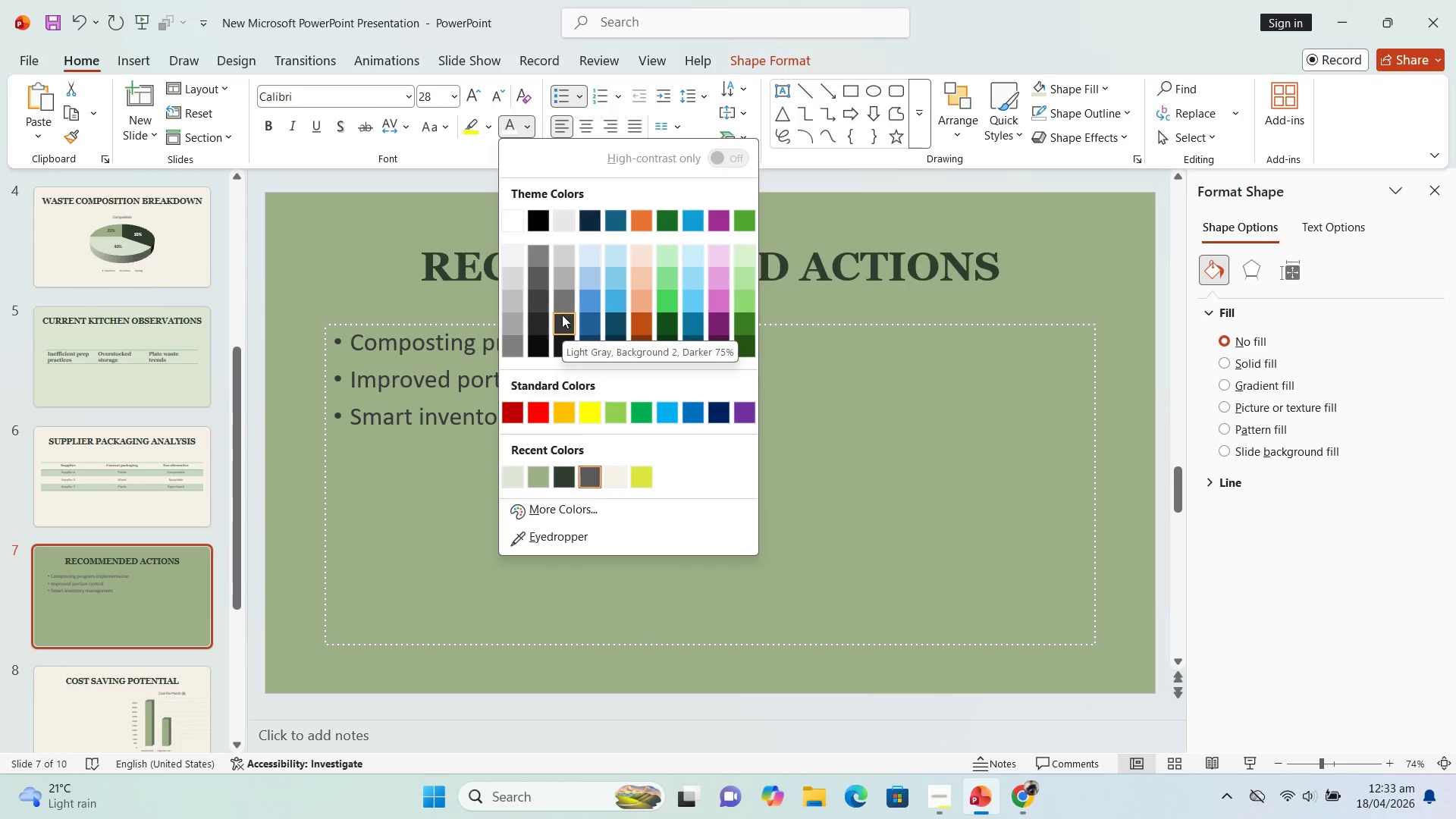 
left_click([585, 478])
 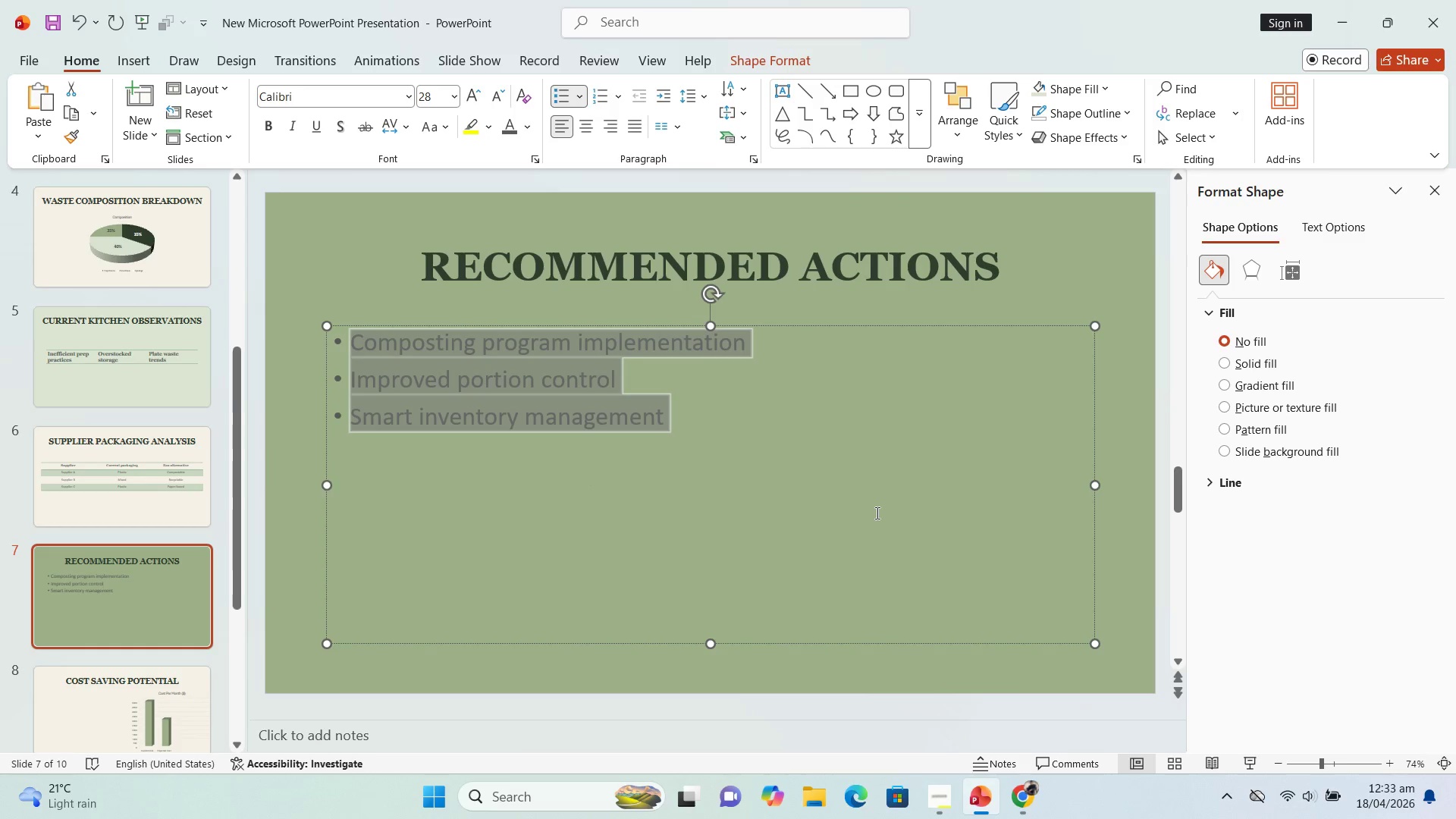 
left_click([876, 513])
 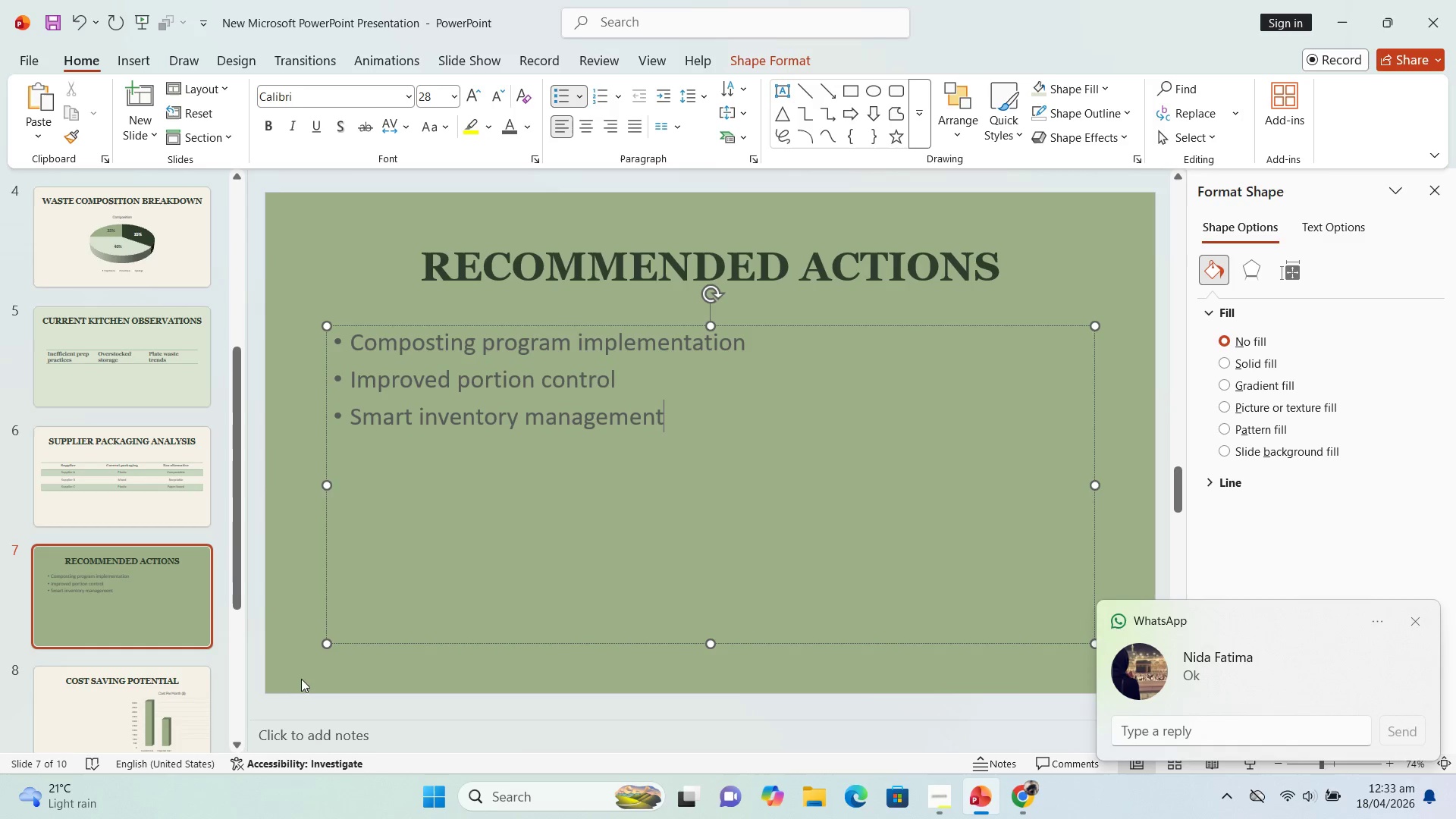 
wait(5.11)
 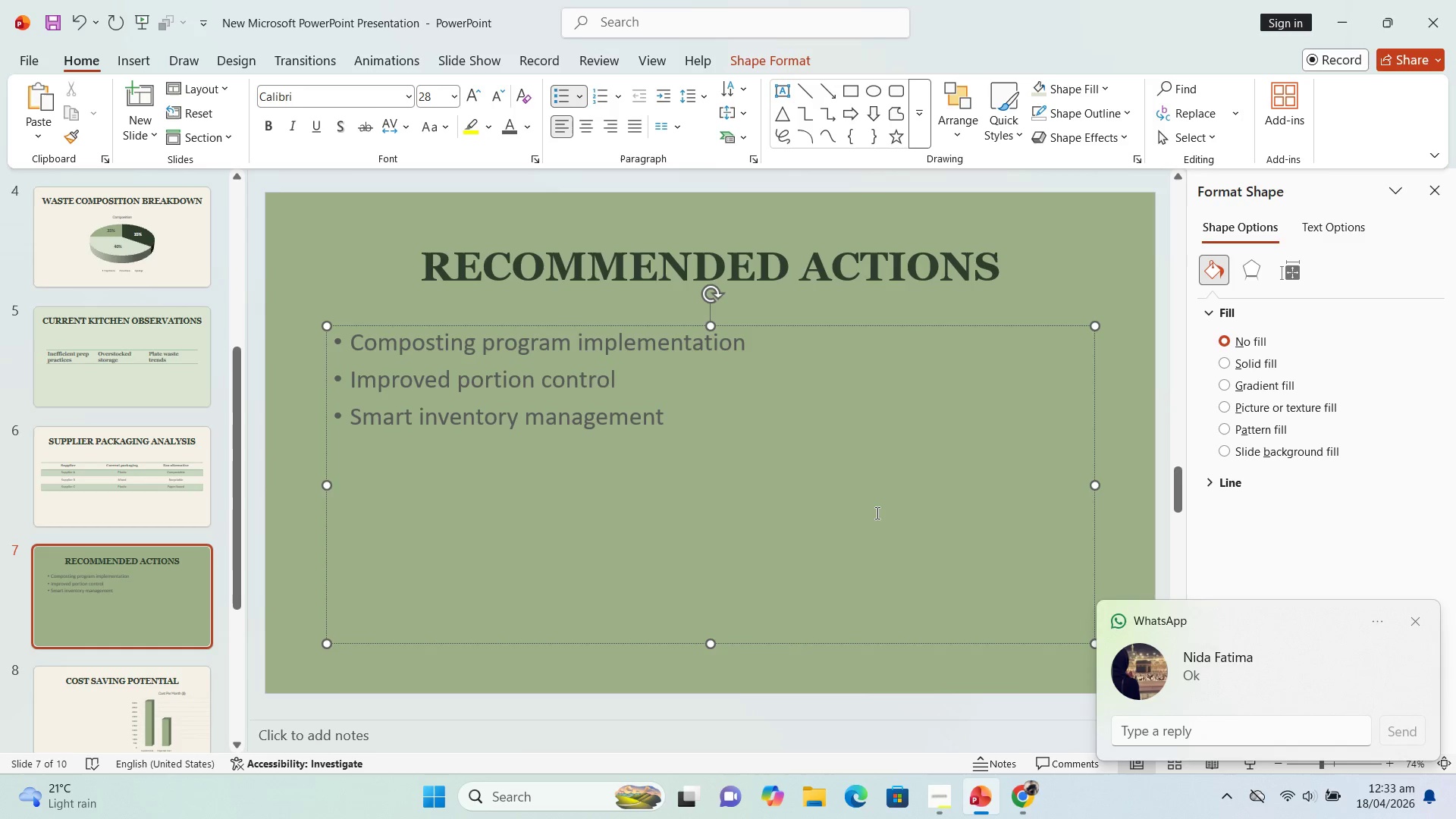 
scroll: coordinate [127, 687], scroll_direction: down, amount: 4.0
 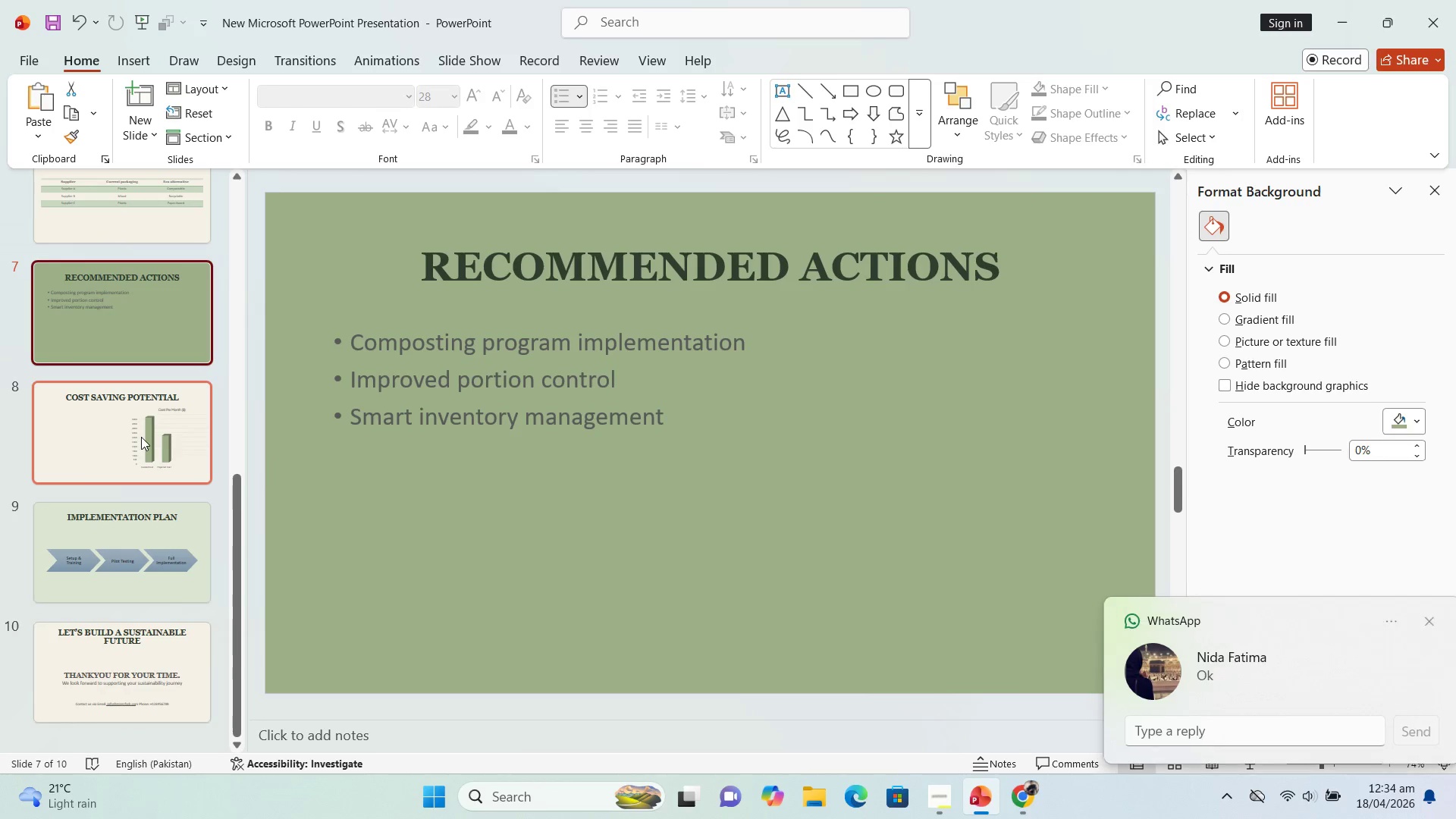 
left_click([141, 437])
 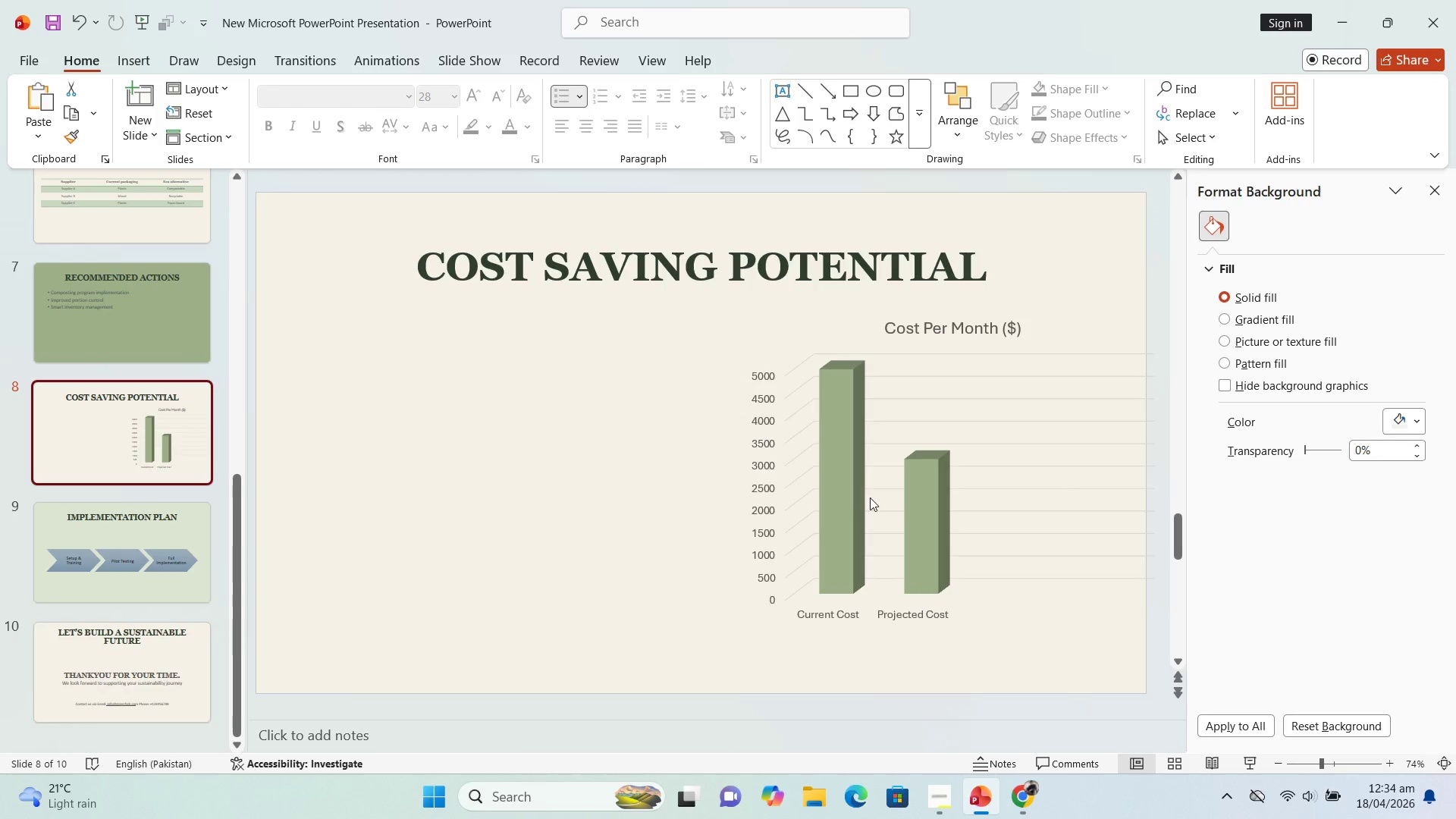 
left_click([870, 497])
 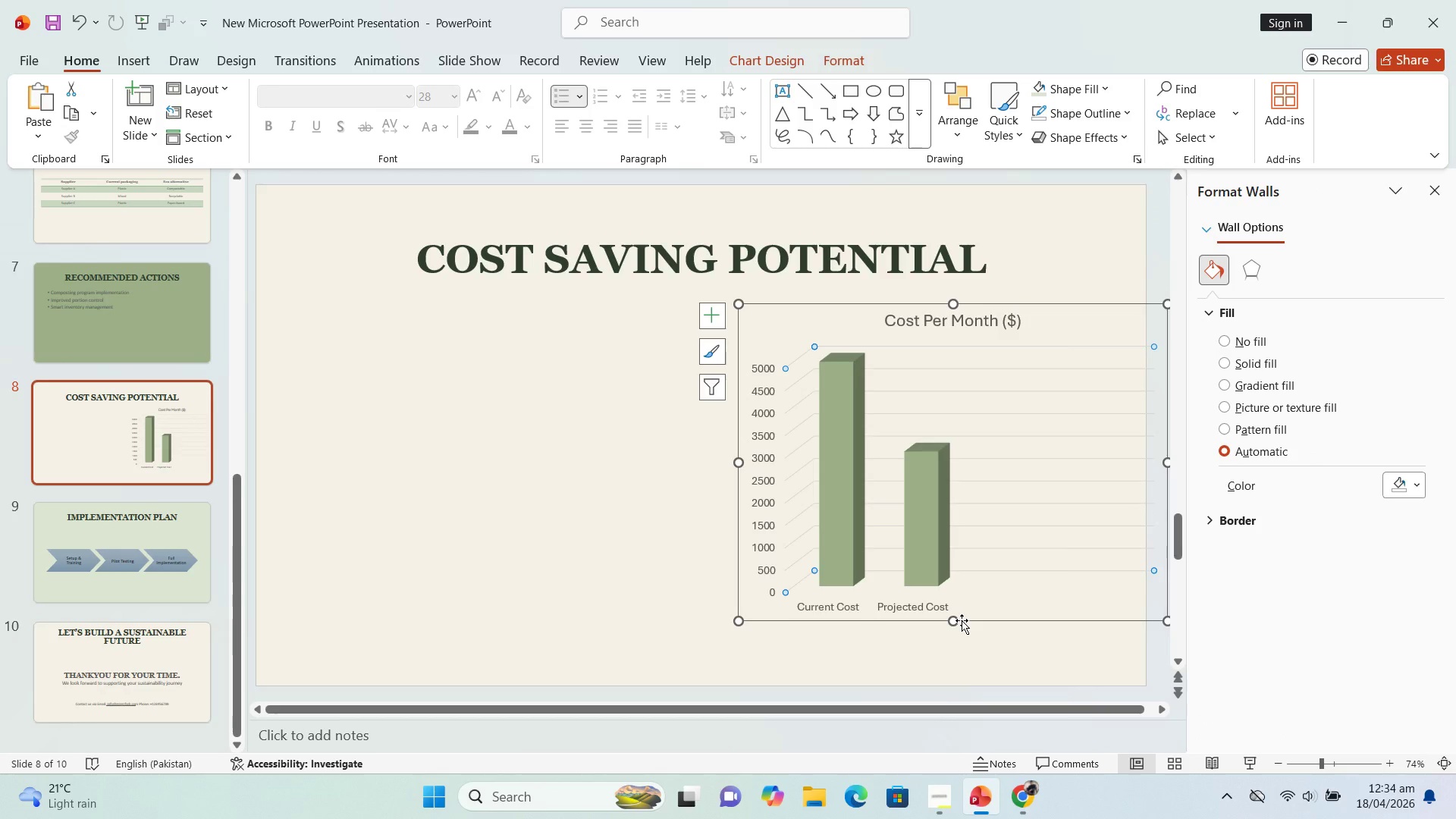 
left_click_drag(start_coordinate=[962, 620], to_coordinate=[709, 624])
 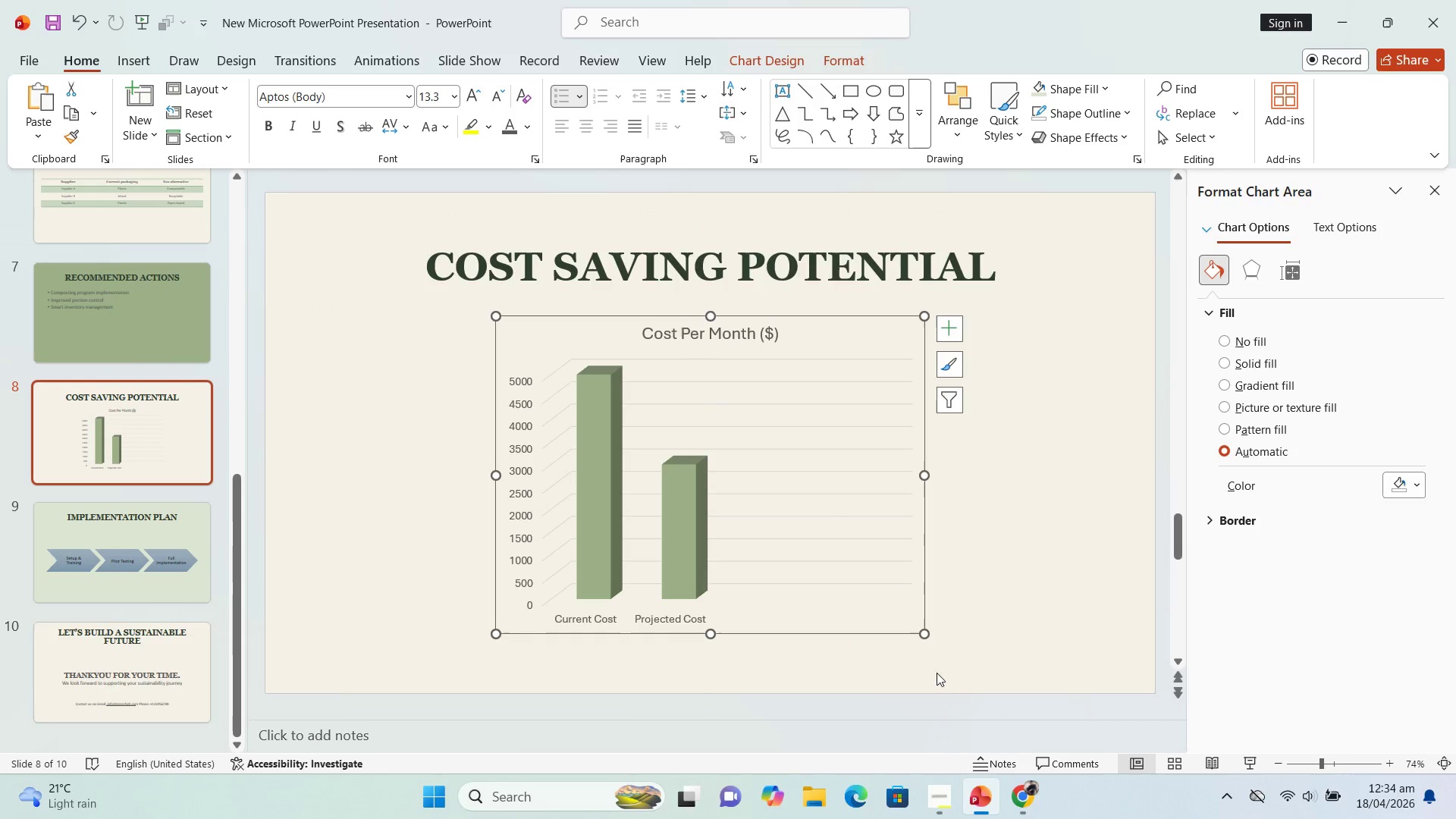 
left_click([1006, 625])
 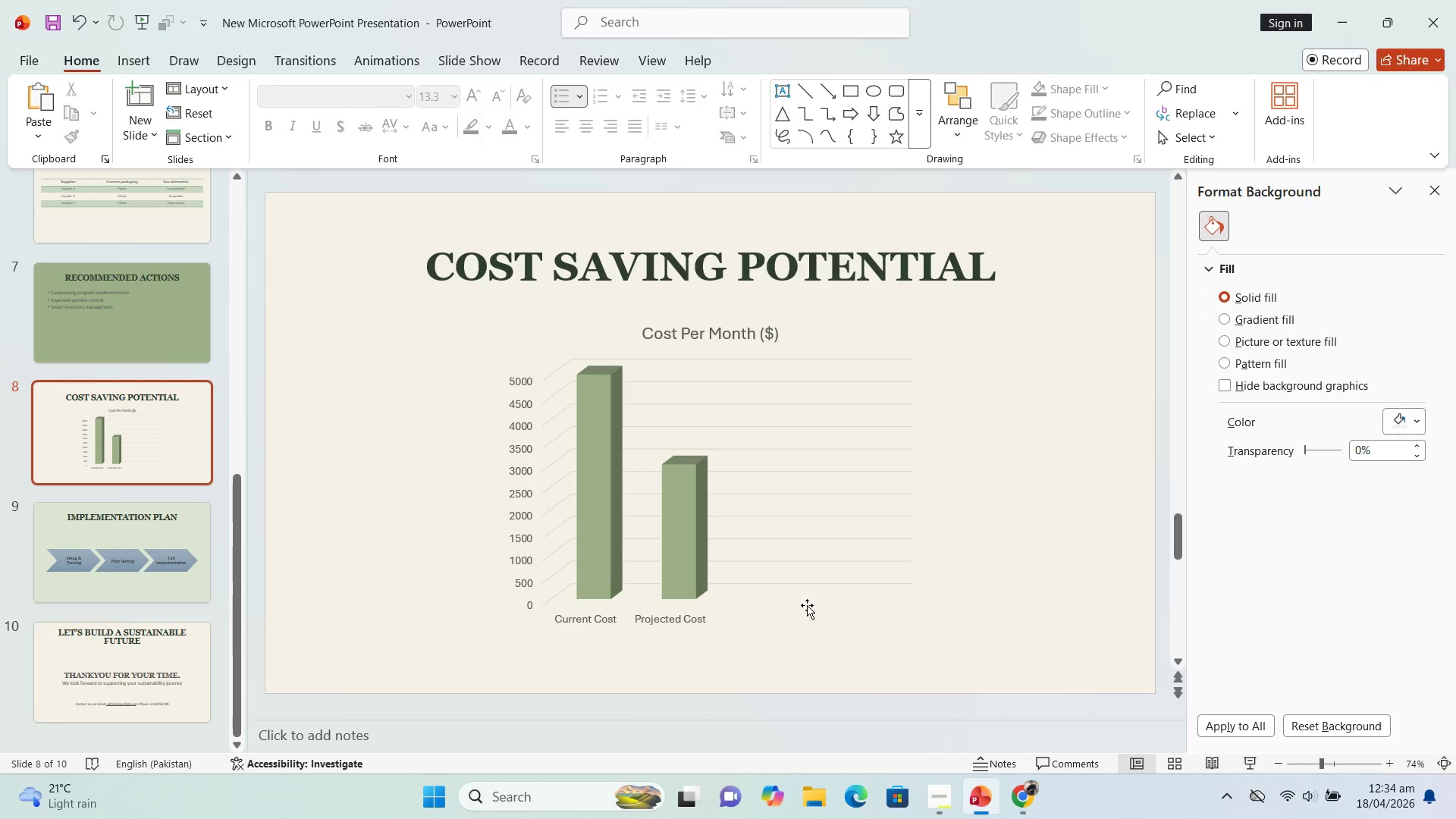 
left_click([807, 605])
 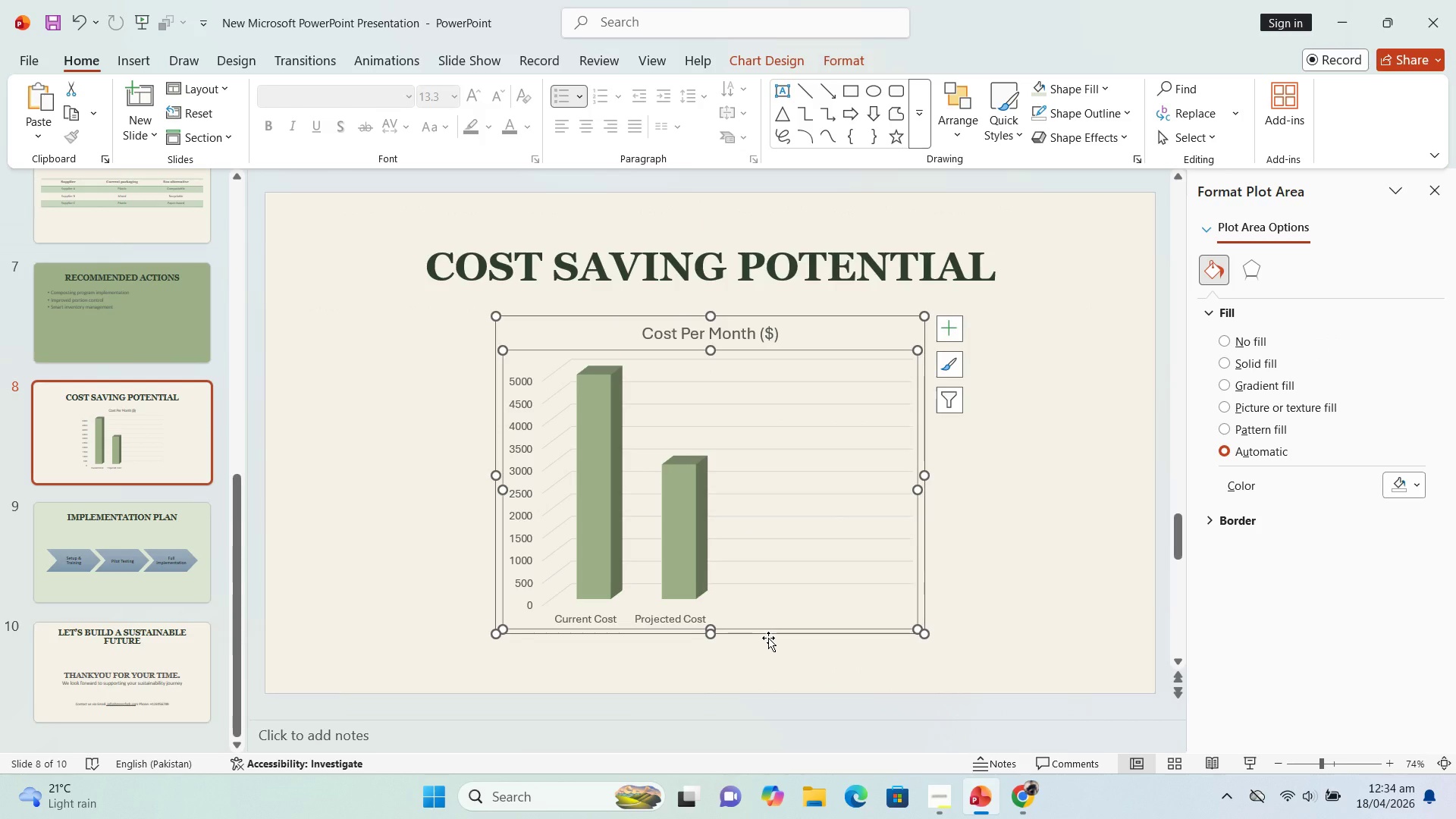 
left_click_drag(start_coordinate=[768, 638], to_coordinate=[767, 634])
 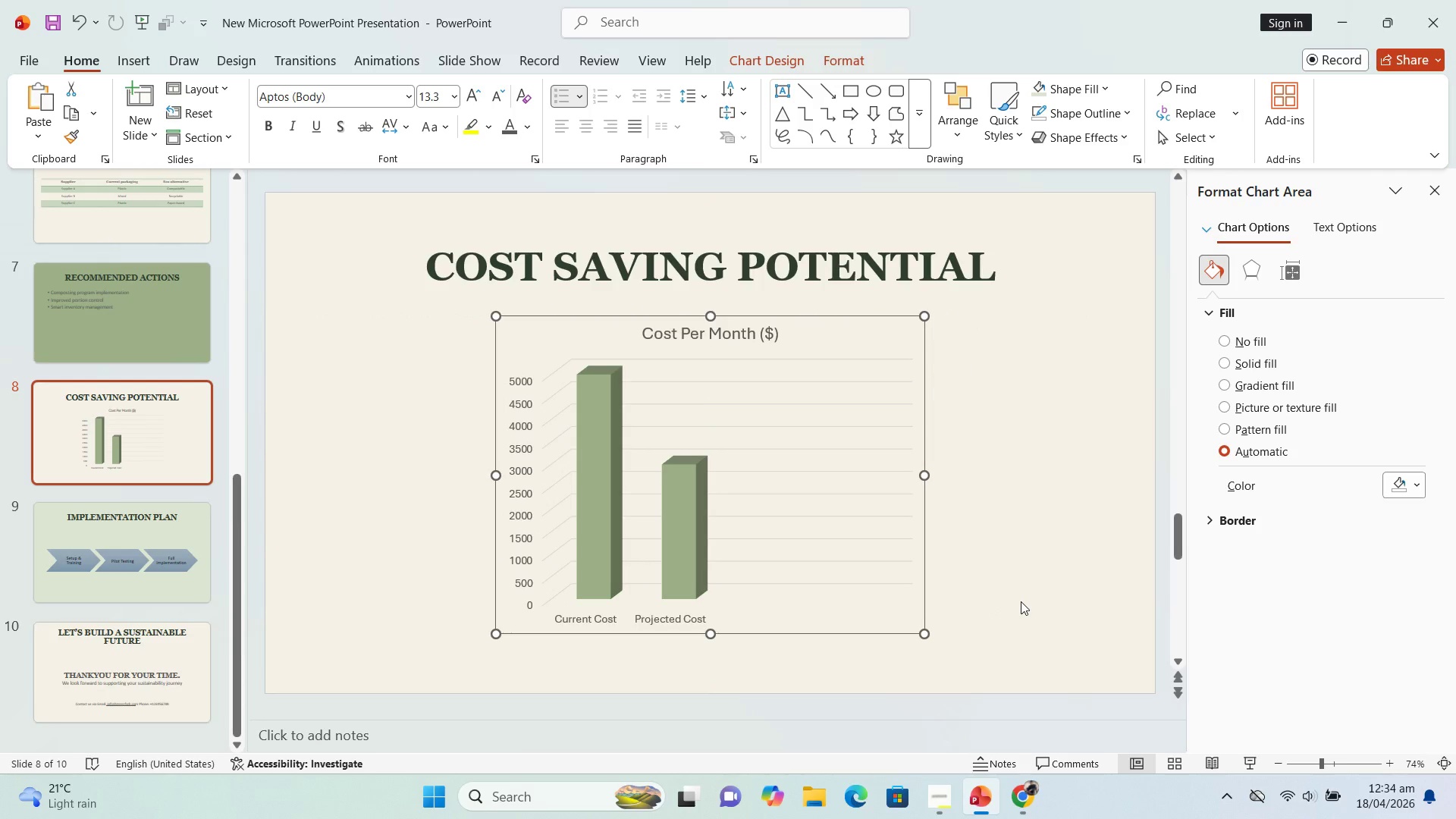 
left_click([1021, 601])
 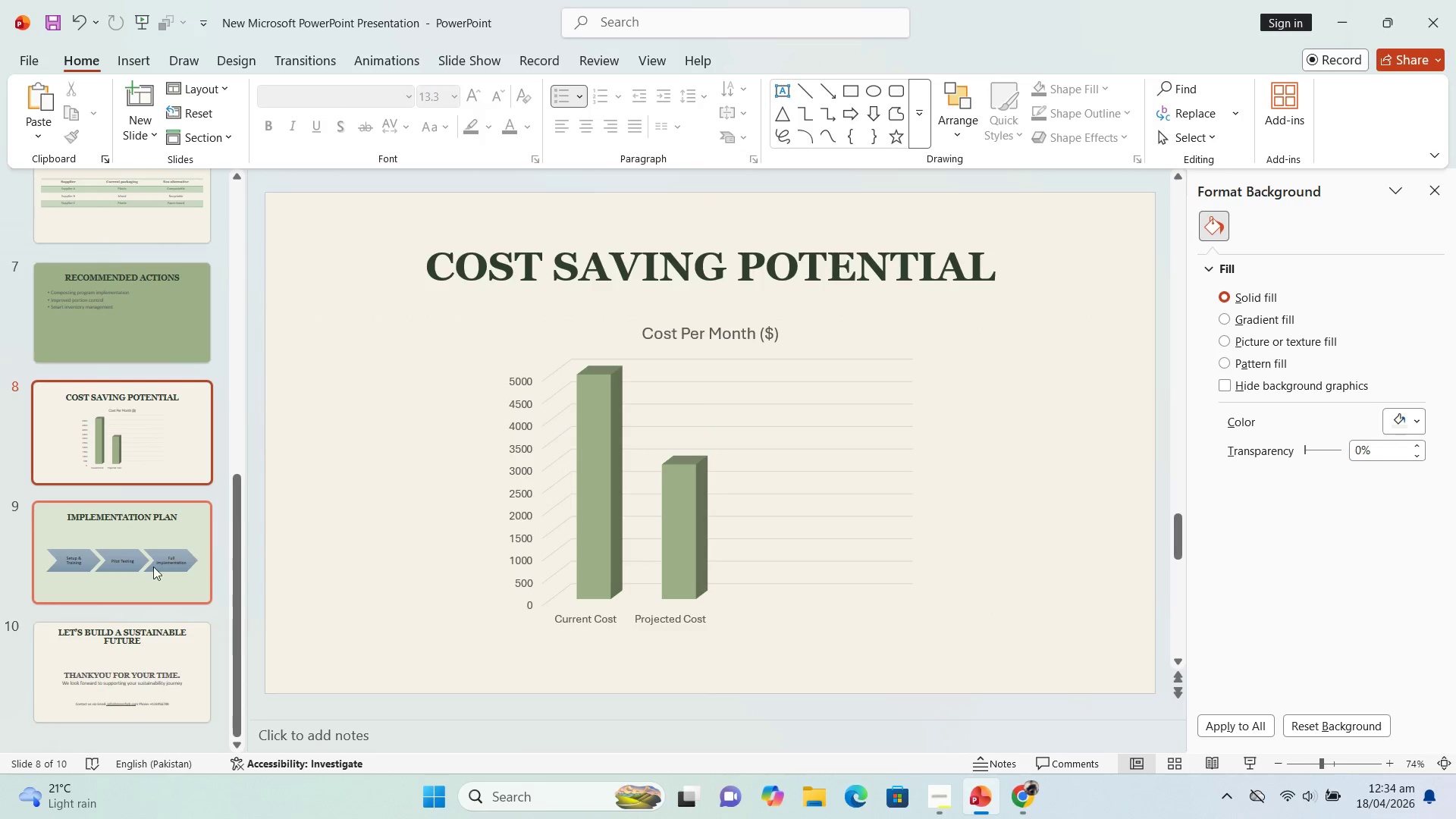 
left_click([145, 567])
 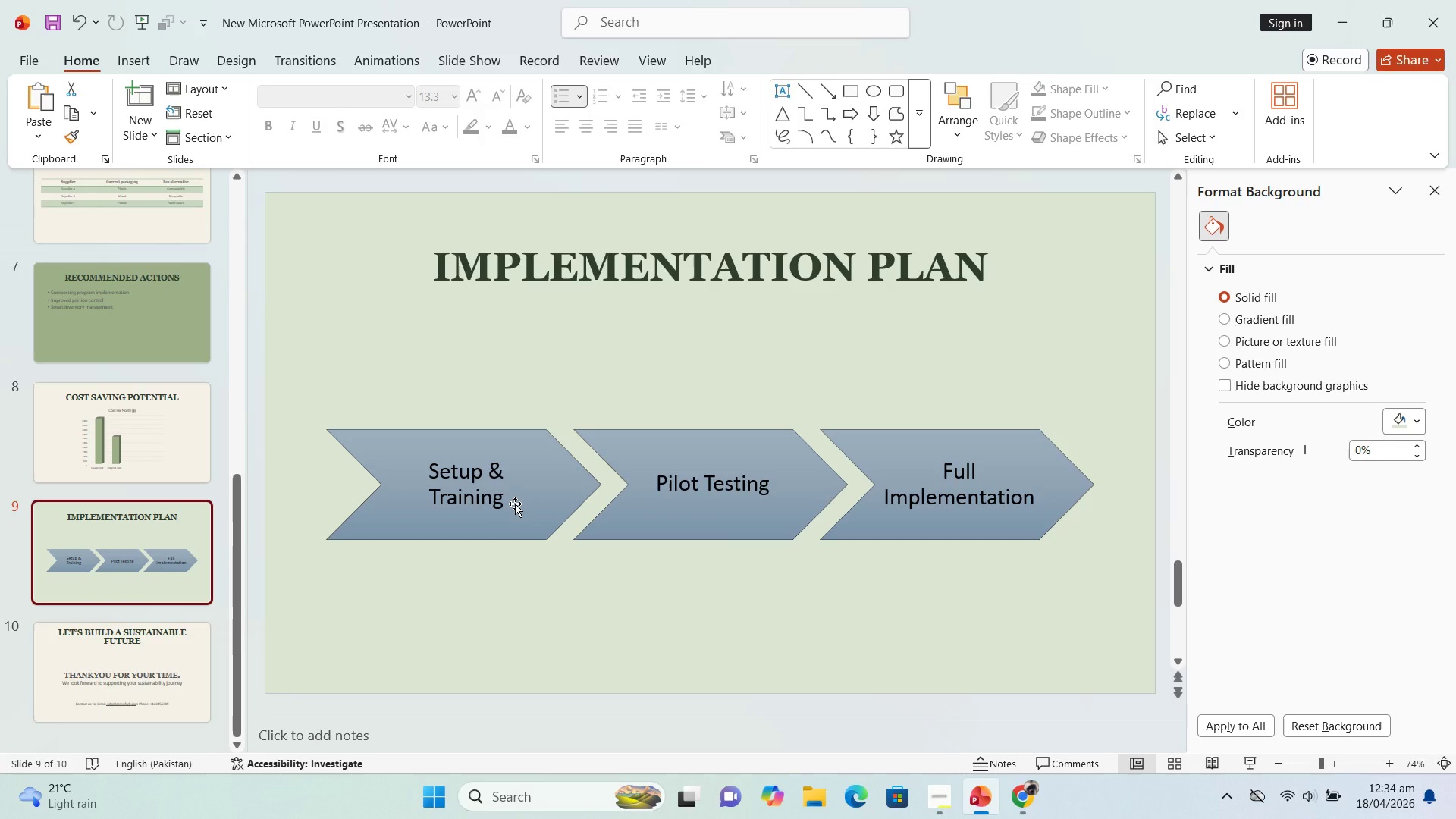 
left_click([515, 504])
 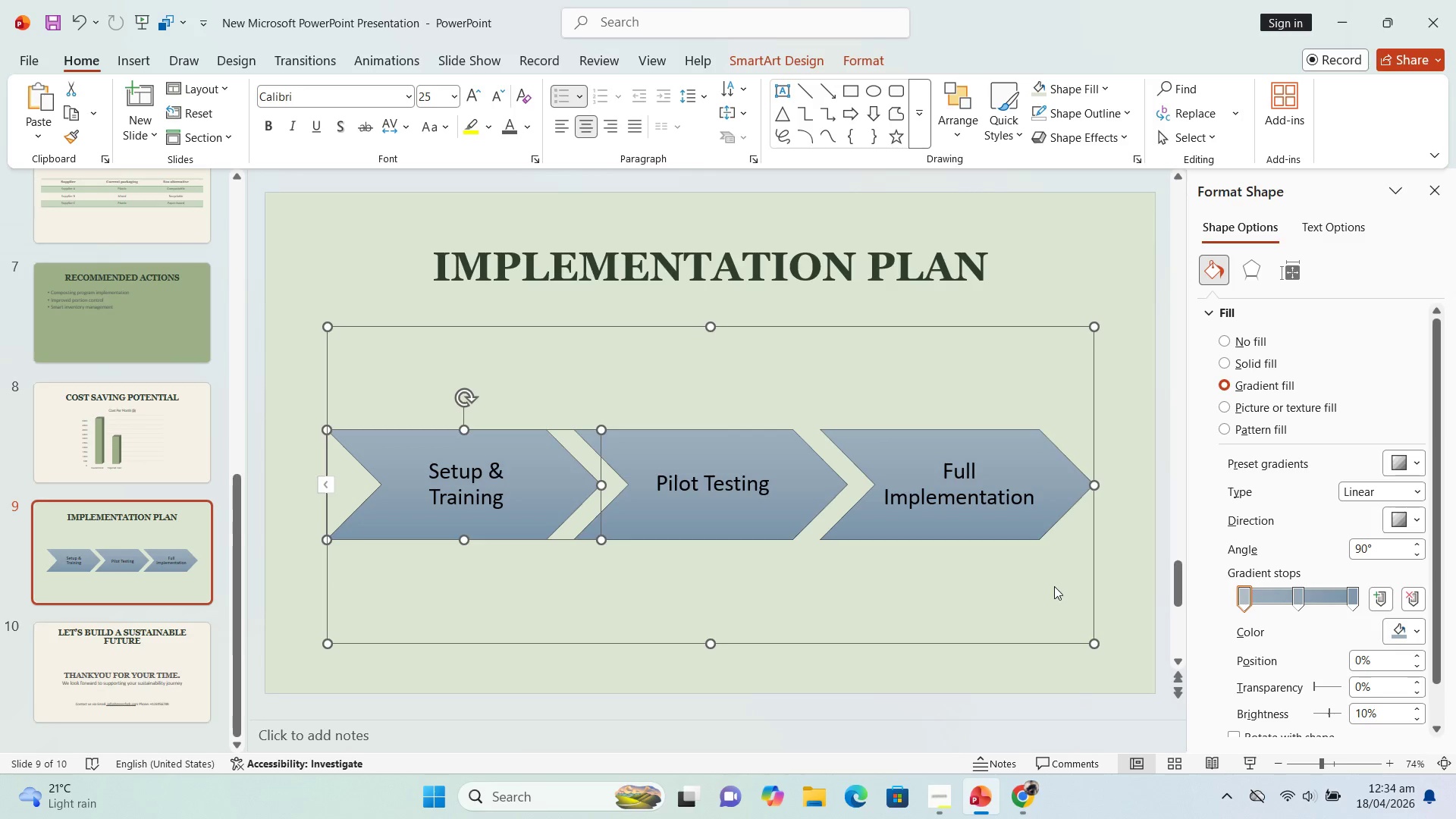 
wait(9.83)
 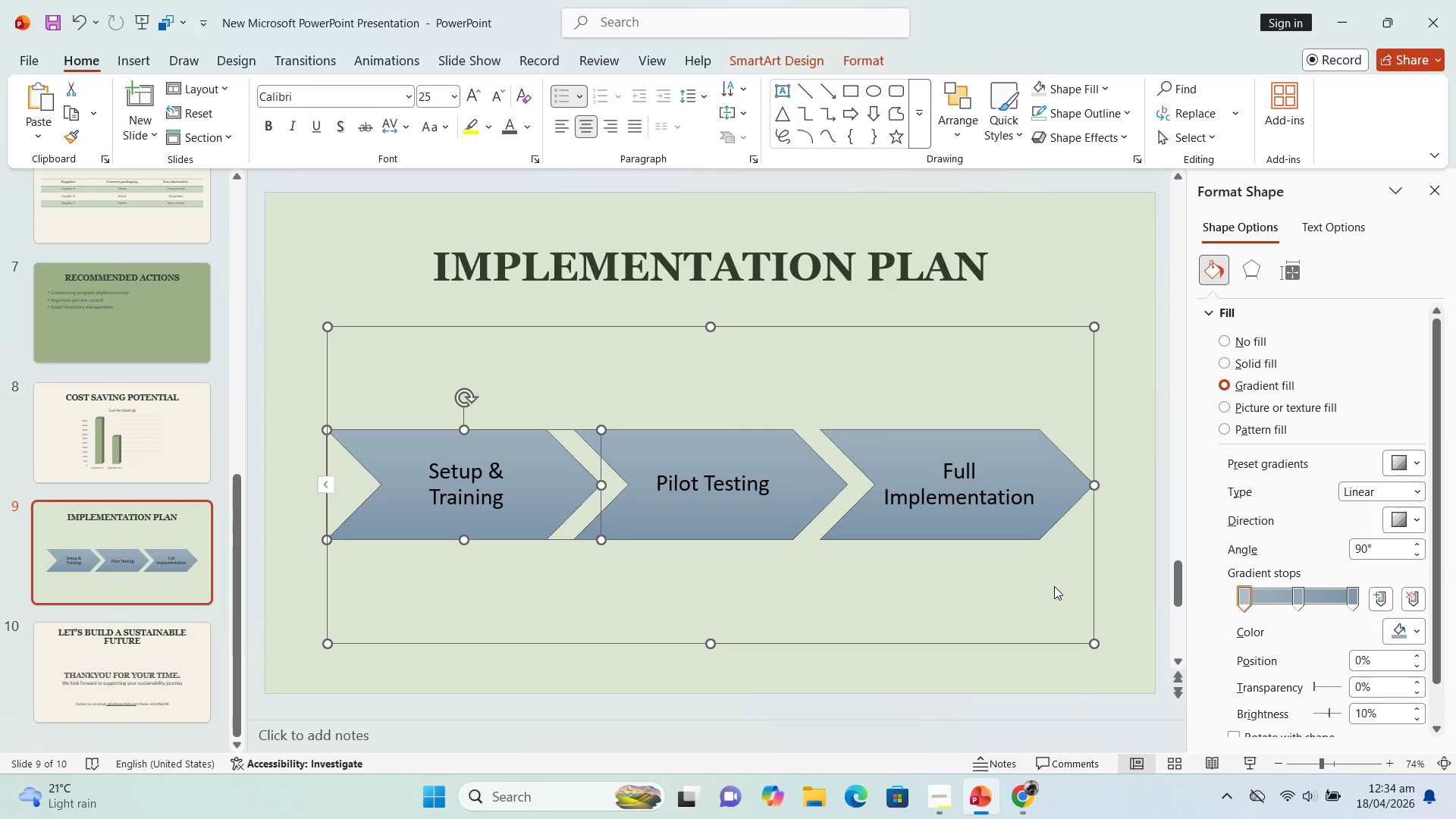 
left_click([926, 533])
 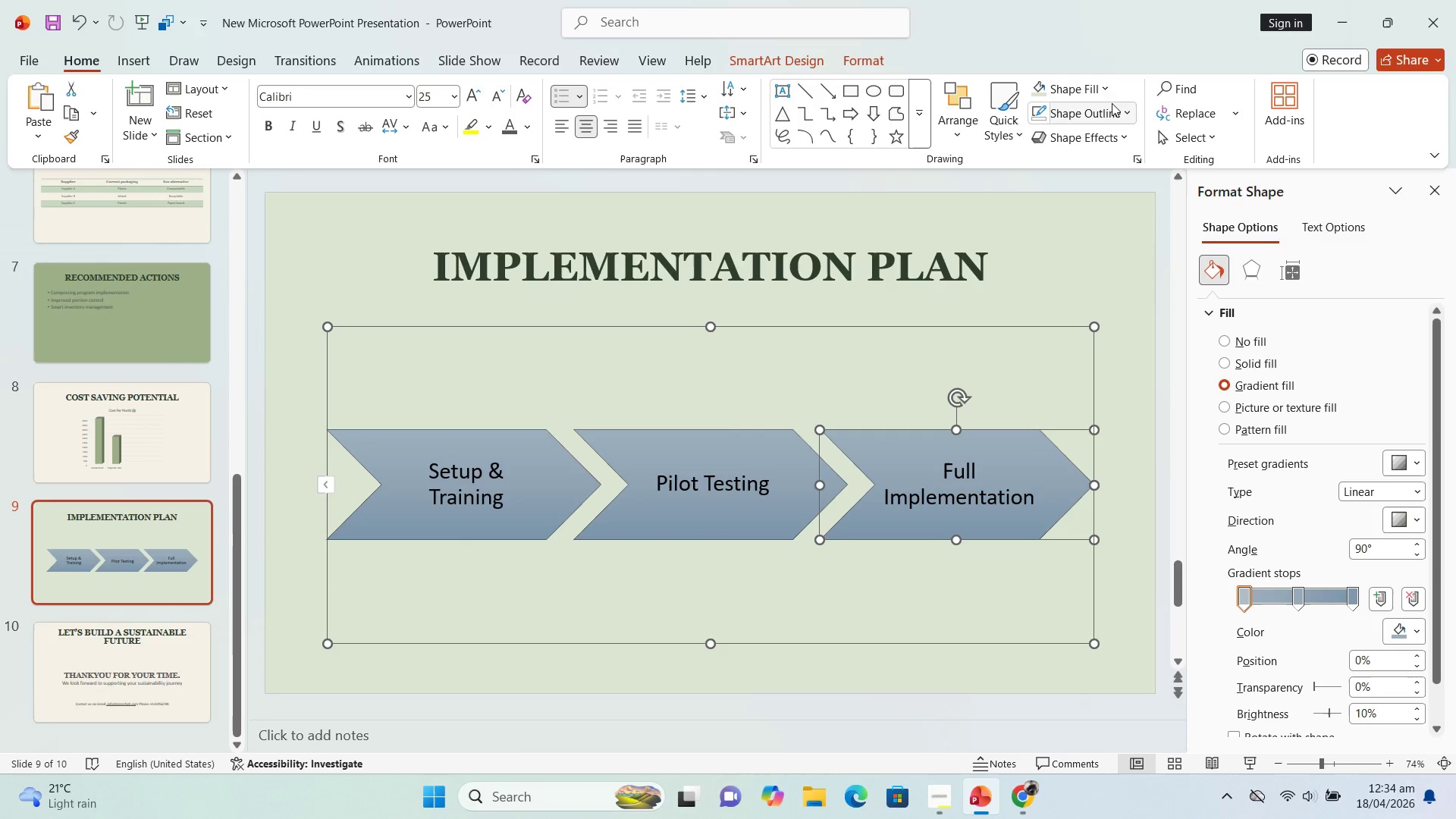 
left_click([1103, 88])
 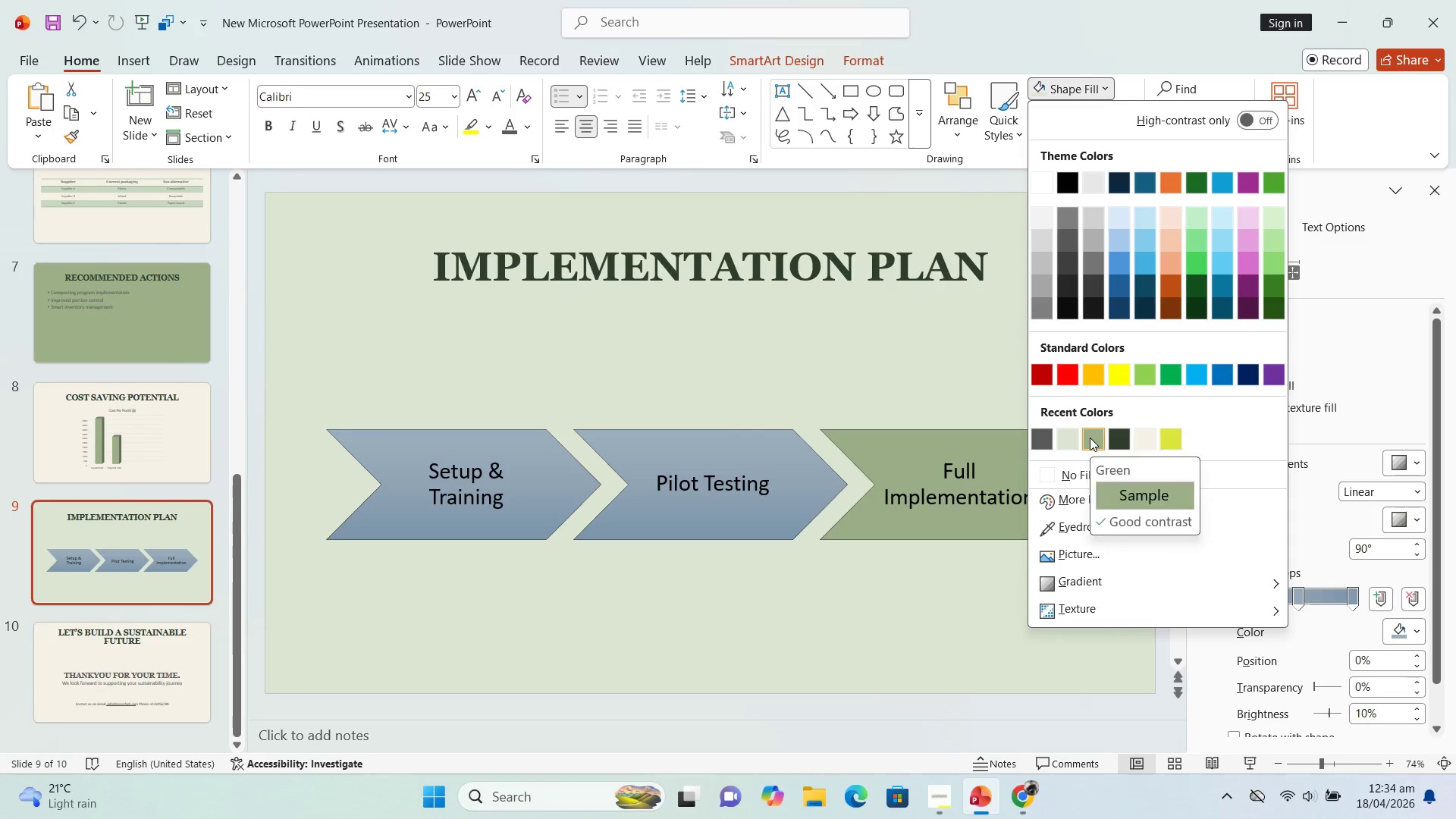 
left_click([1090, 438])
 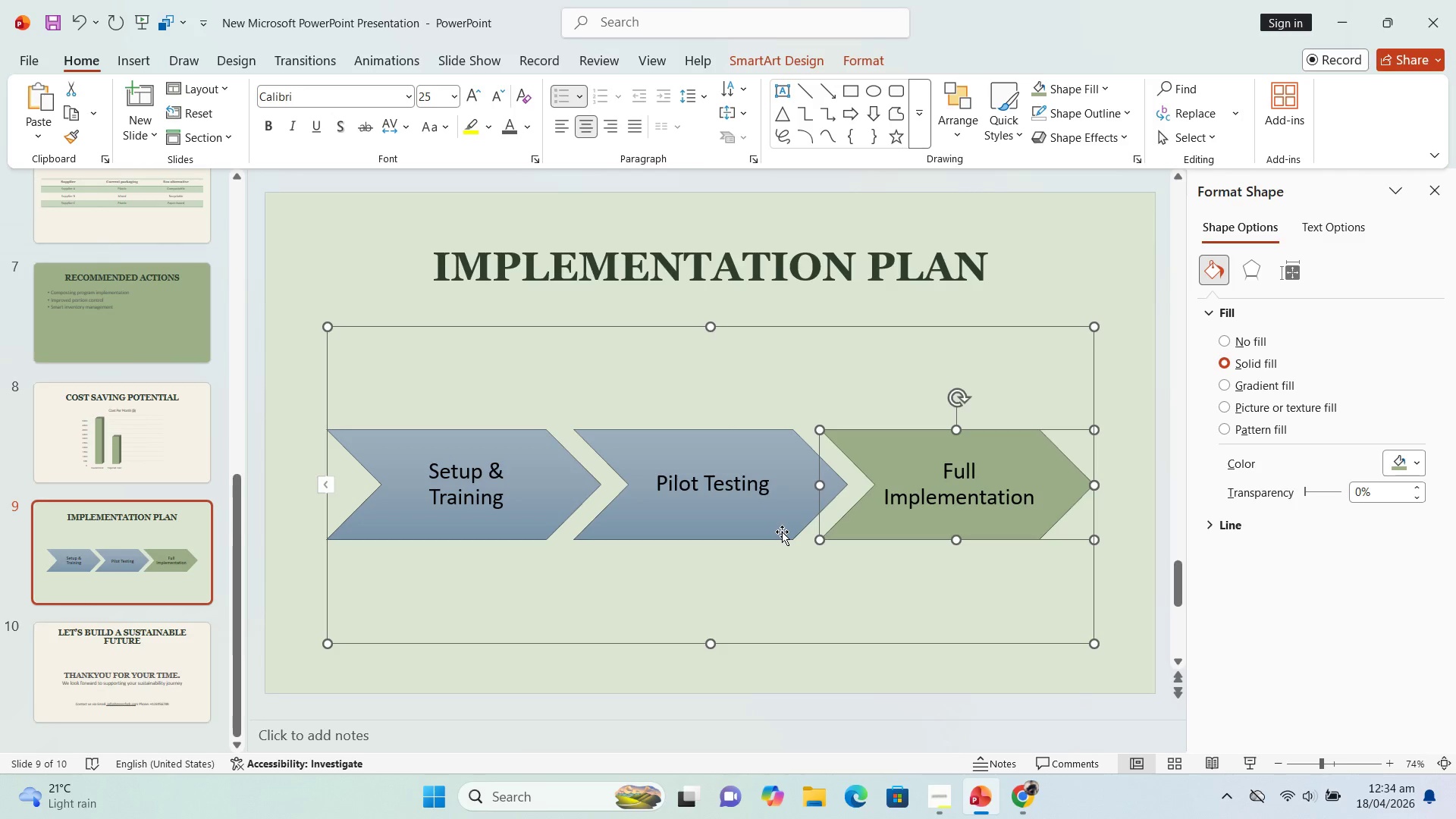 
left_click([782, 532])
 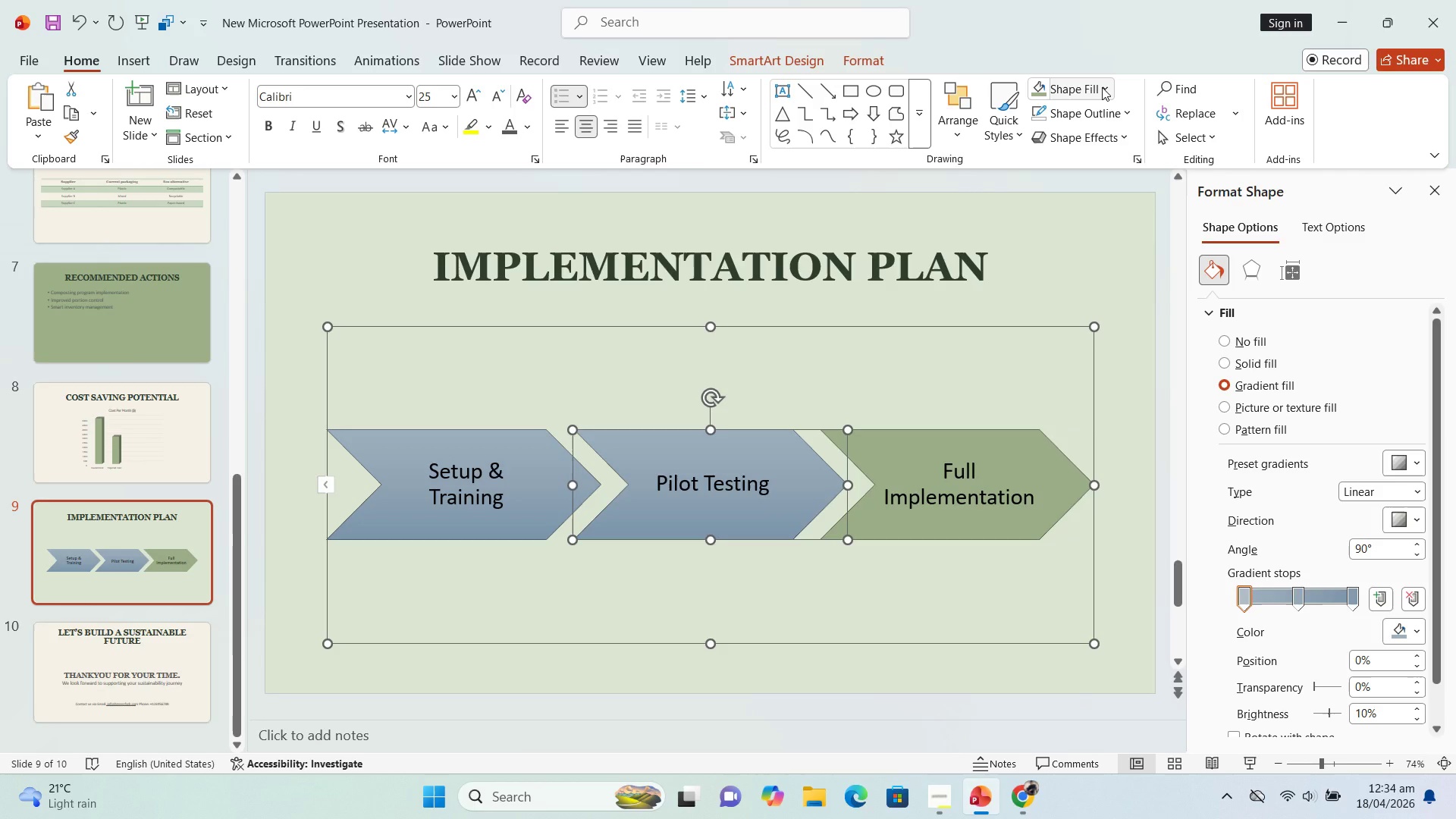 
left_click([1102, 87])
 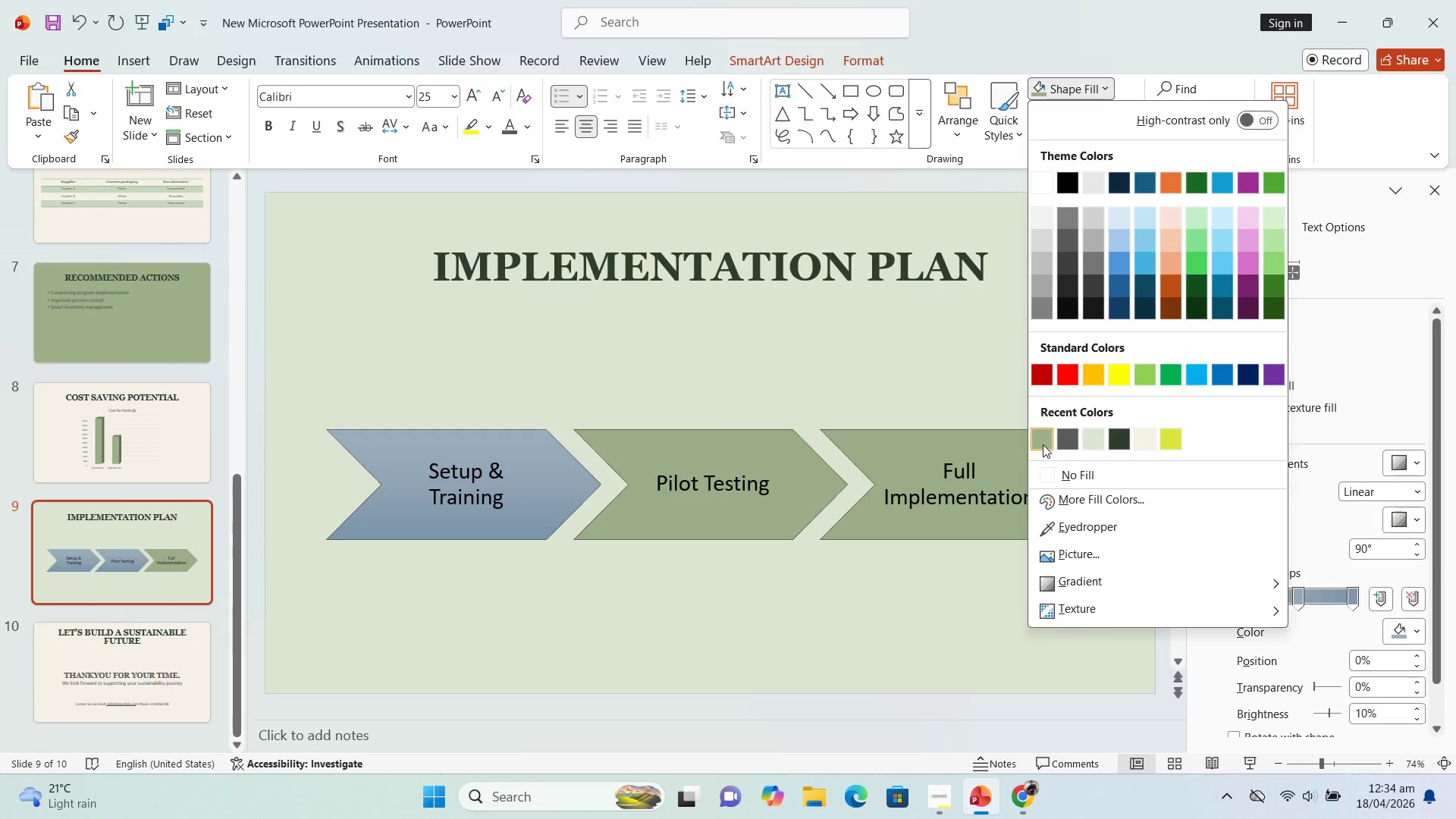 
left_click([1043, 444])
 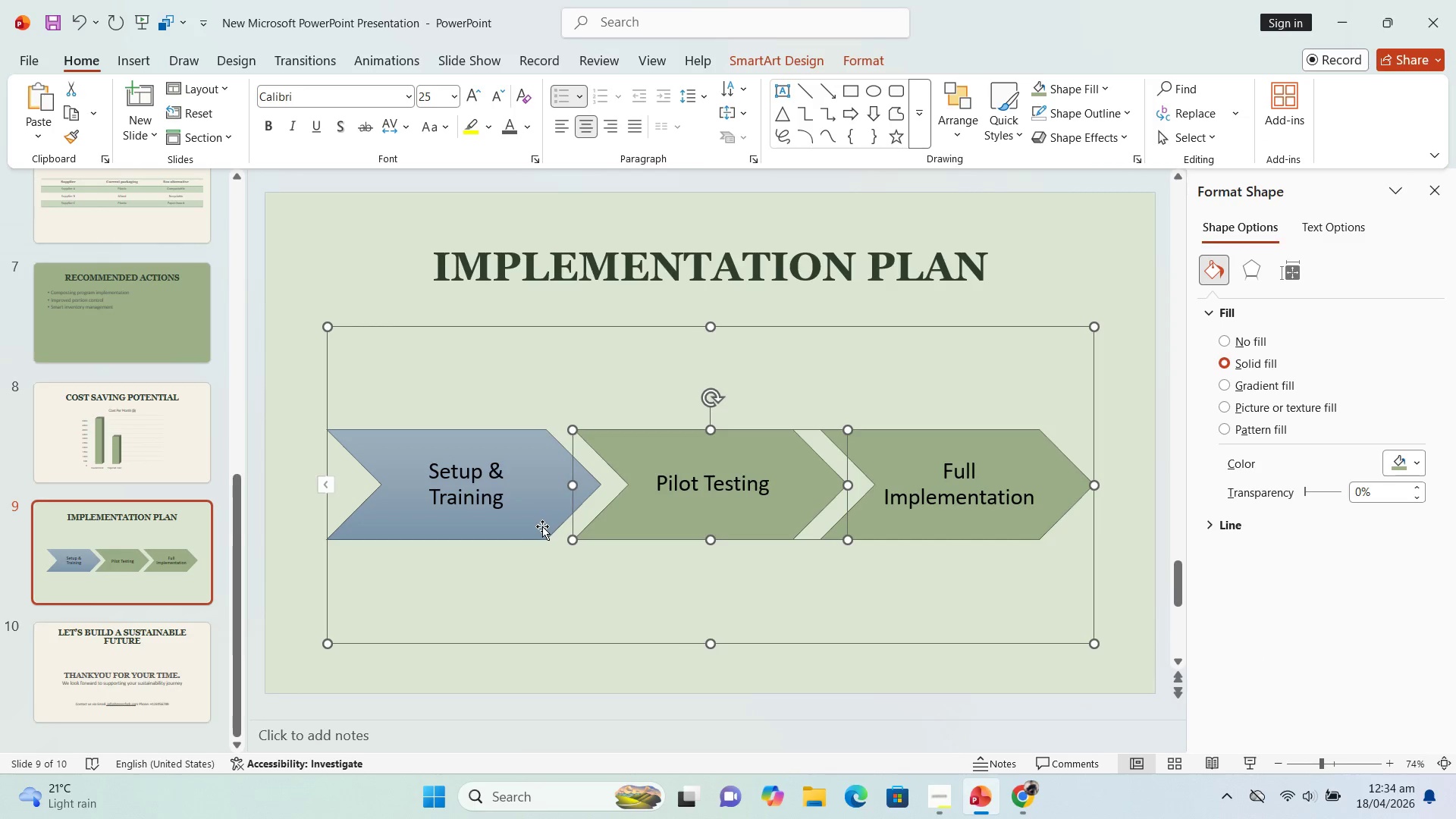 
left_click([542, 526])
 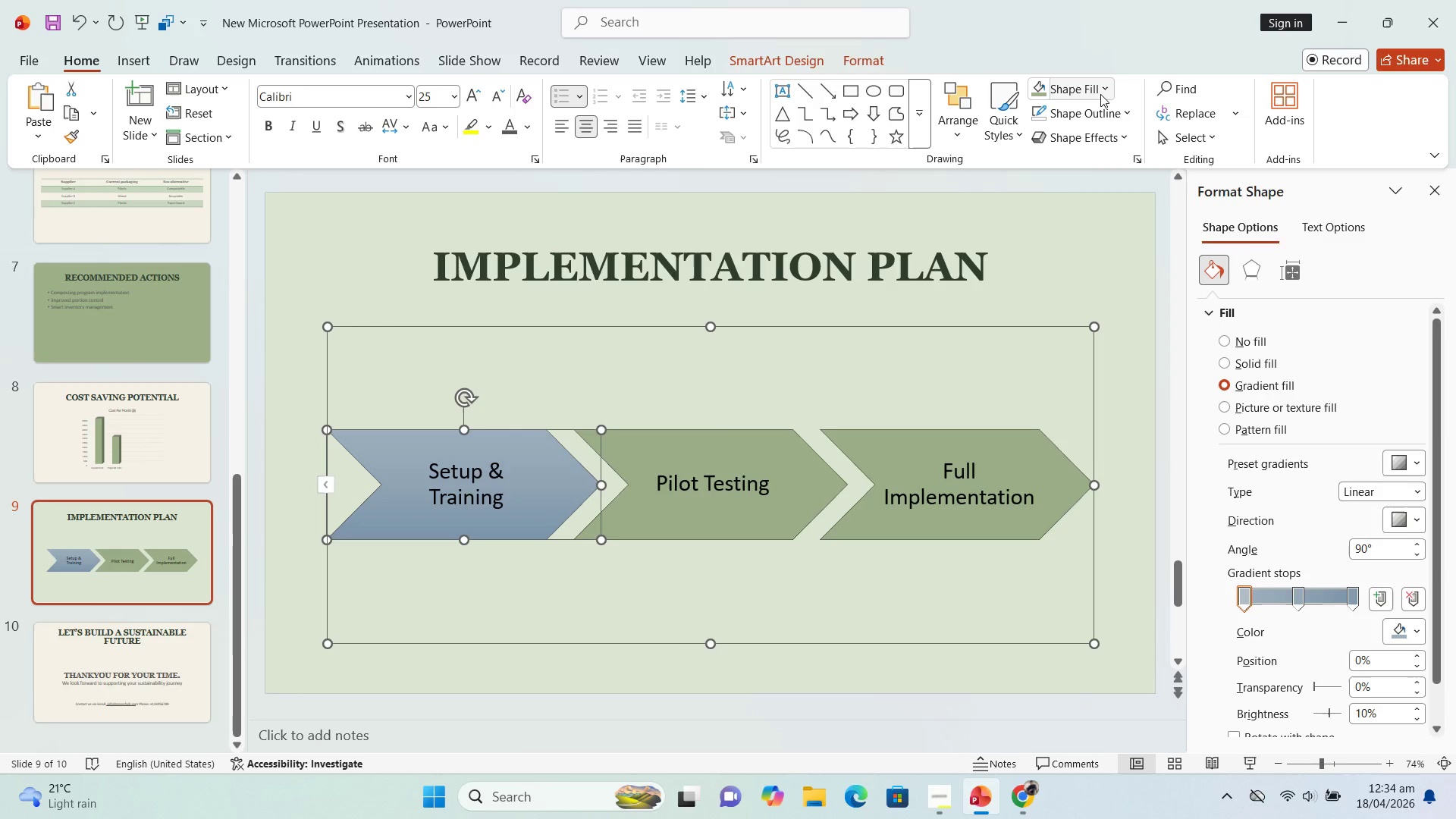 
left_click([1100, 94])
 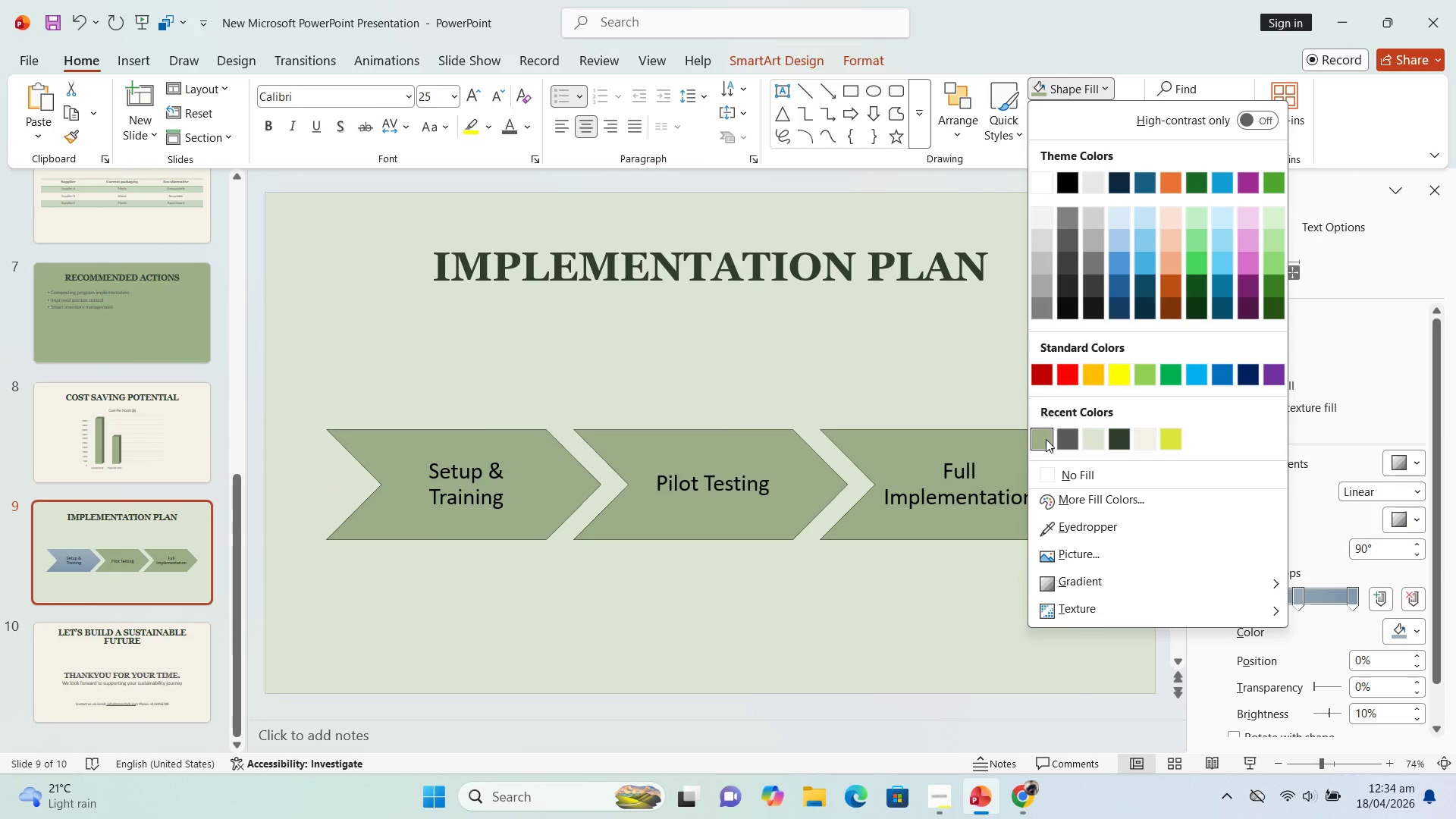 
left_click([1046, 439])
 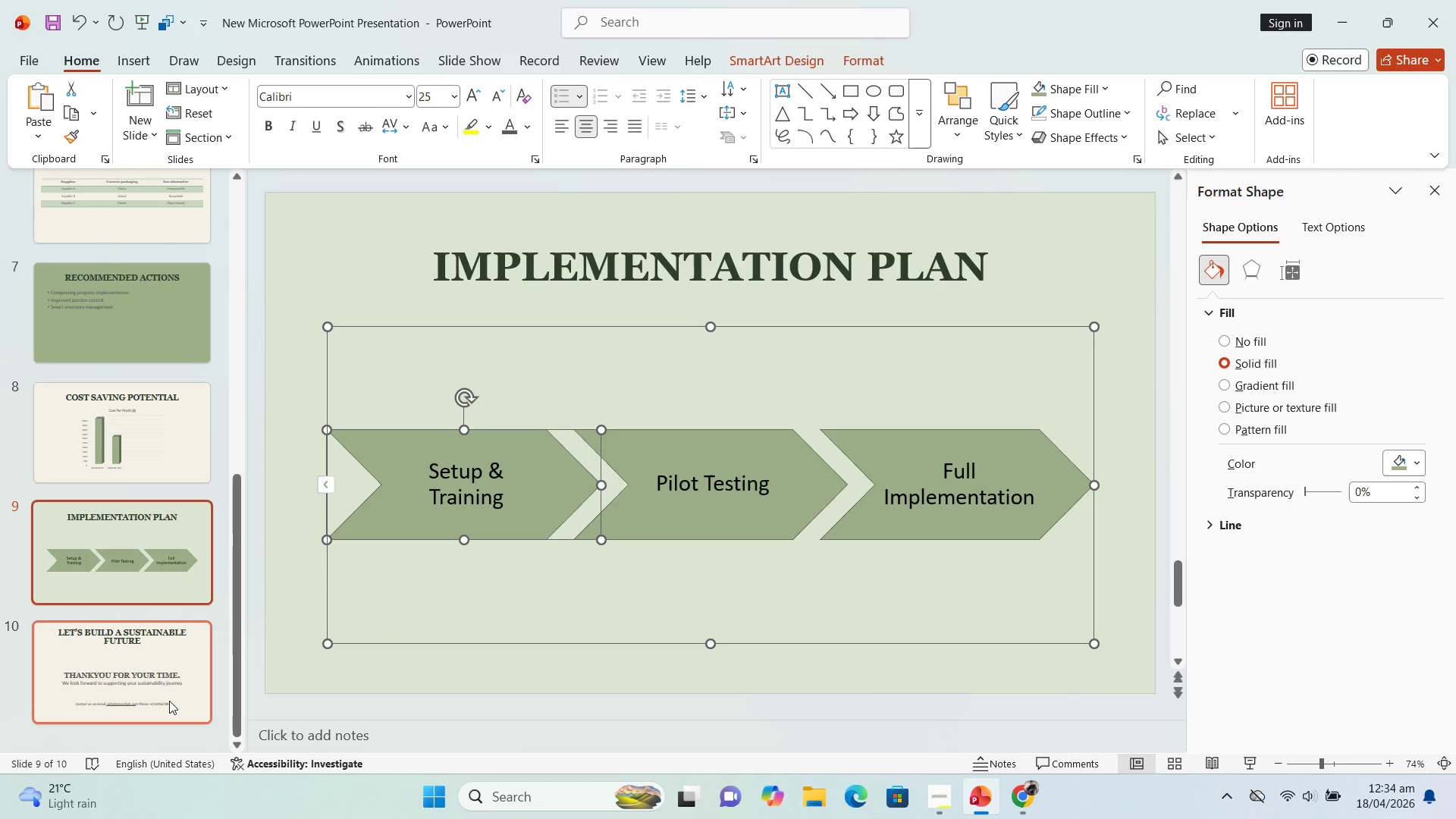 
left_click([165, 701])
 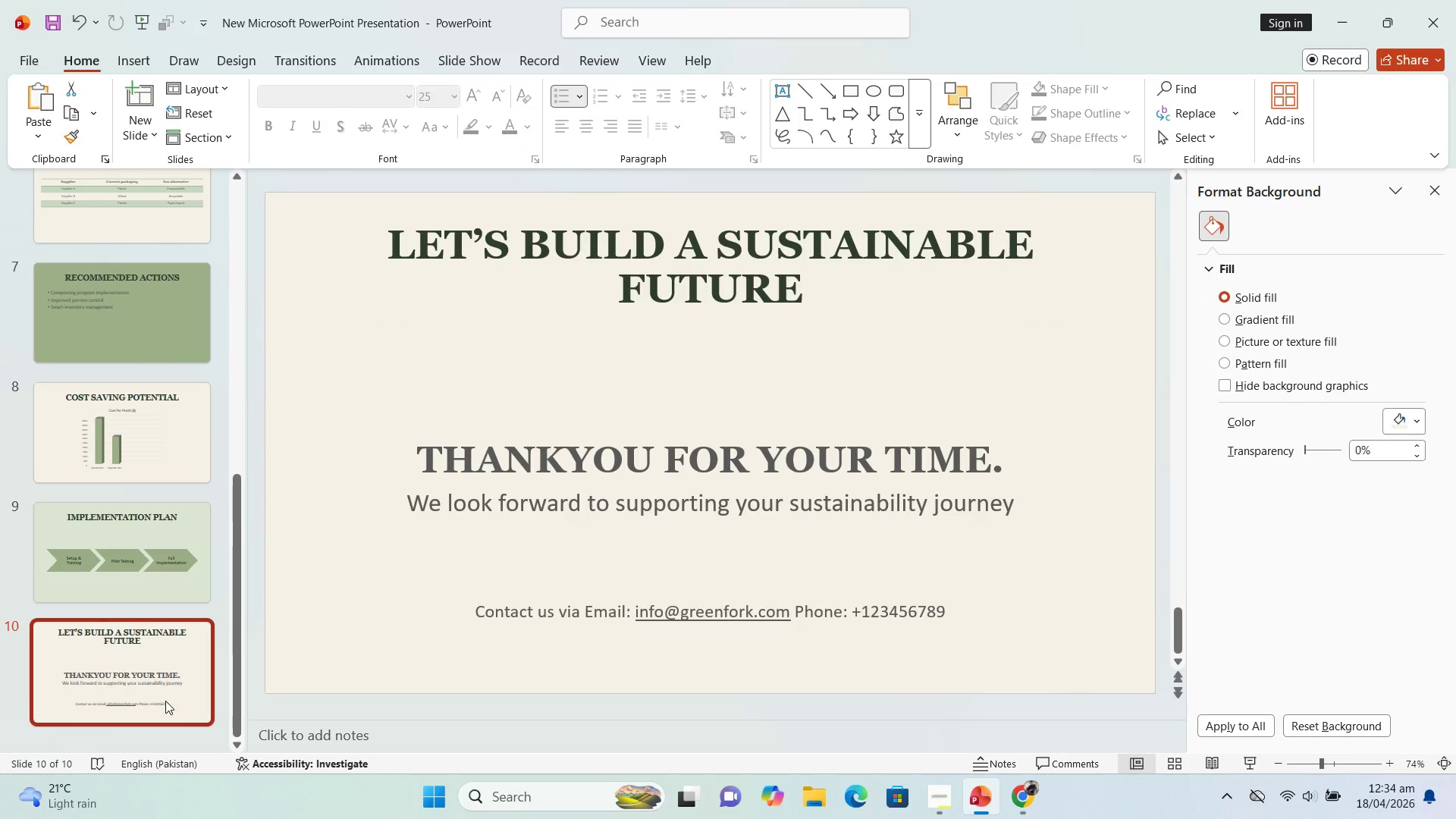 
key(ArrowDown)
 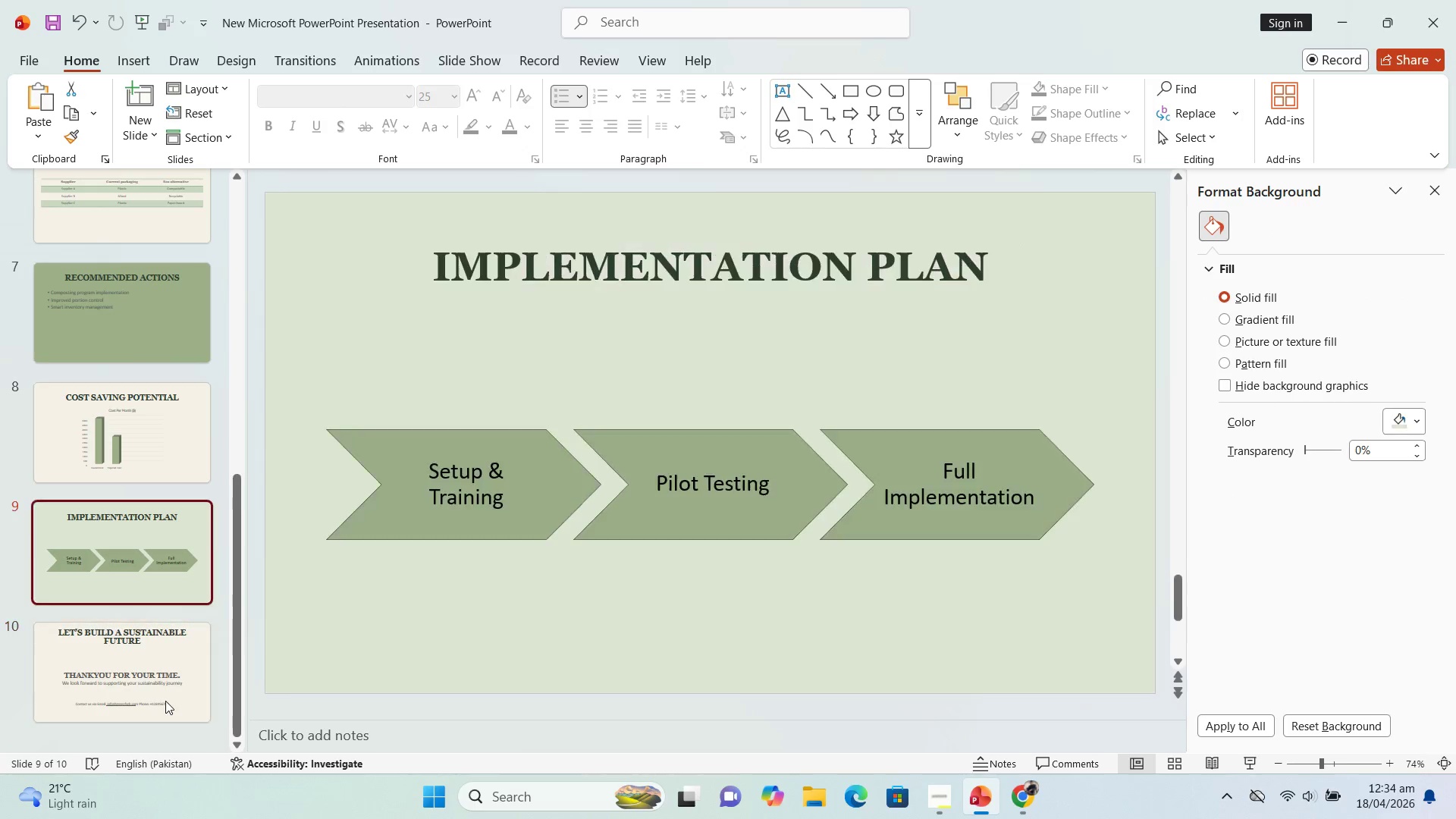 
key(ArrowUp)
 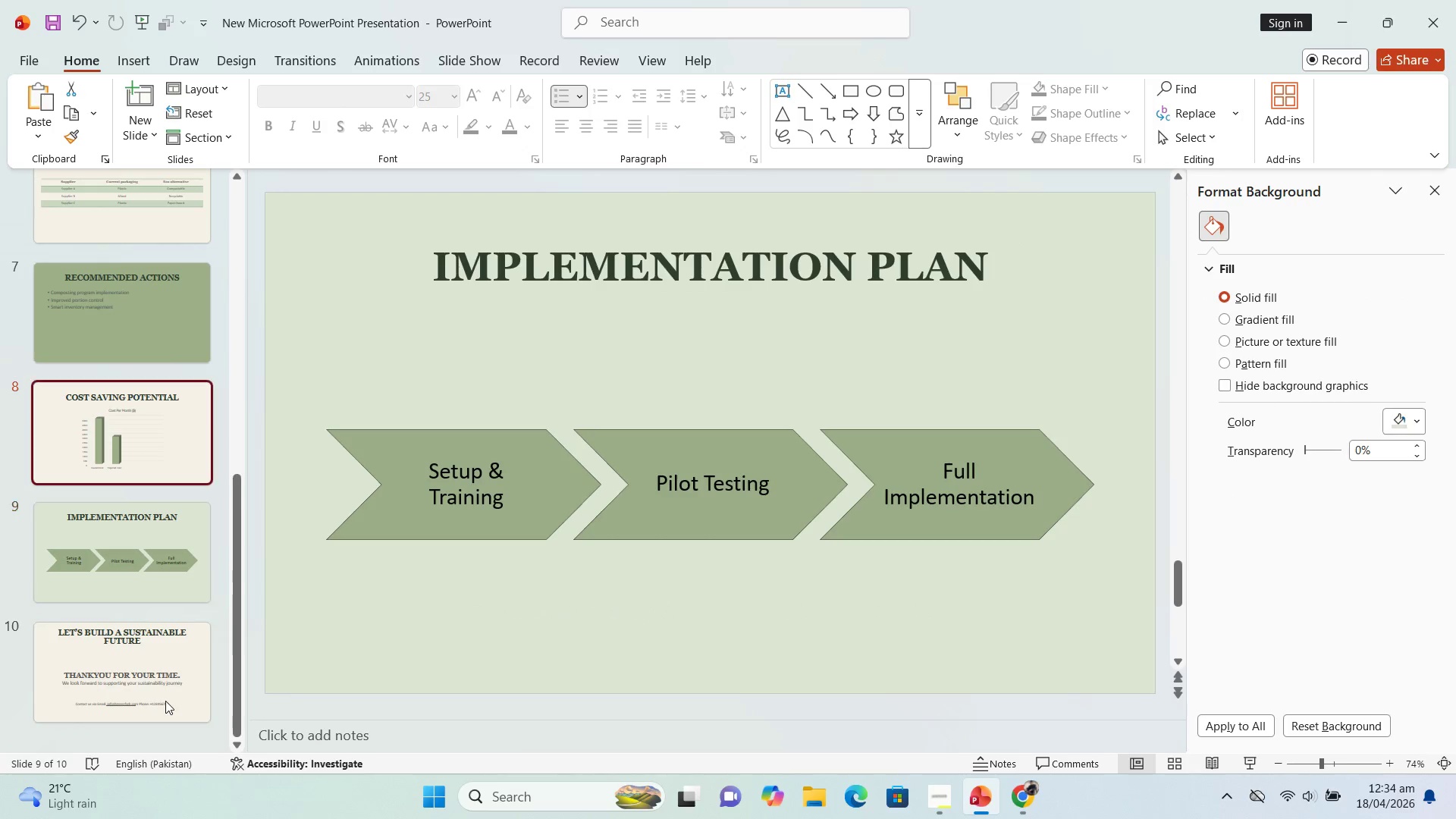 
key(ArrowUp)
 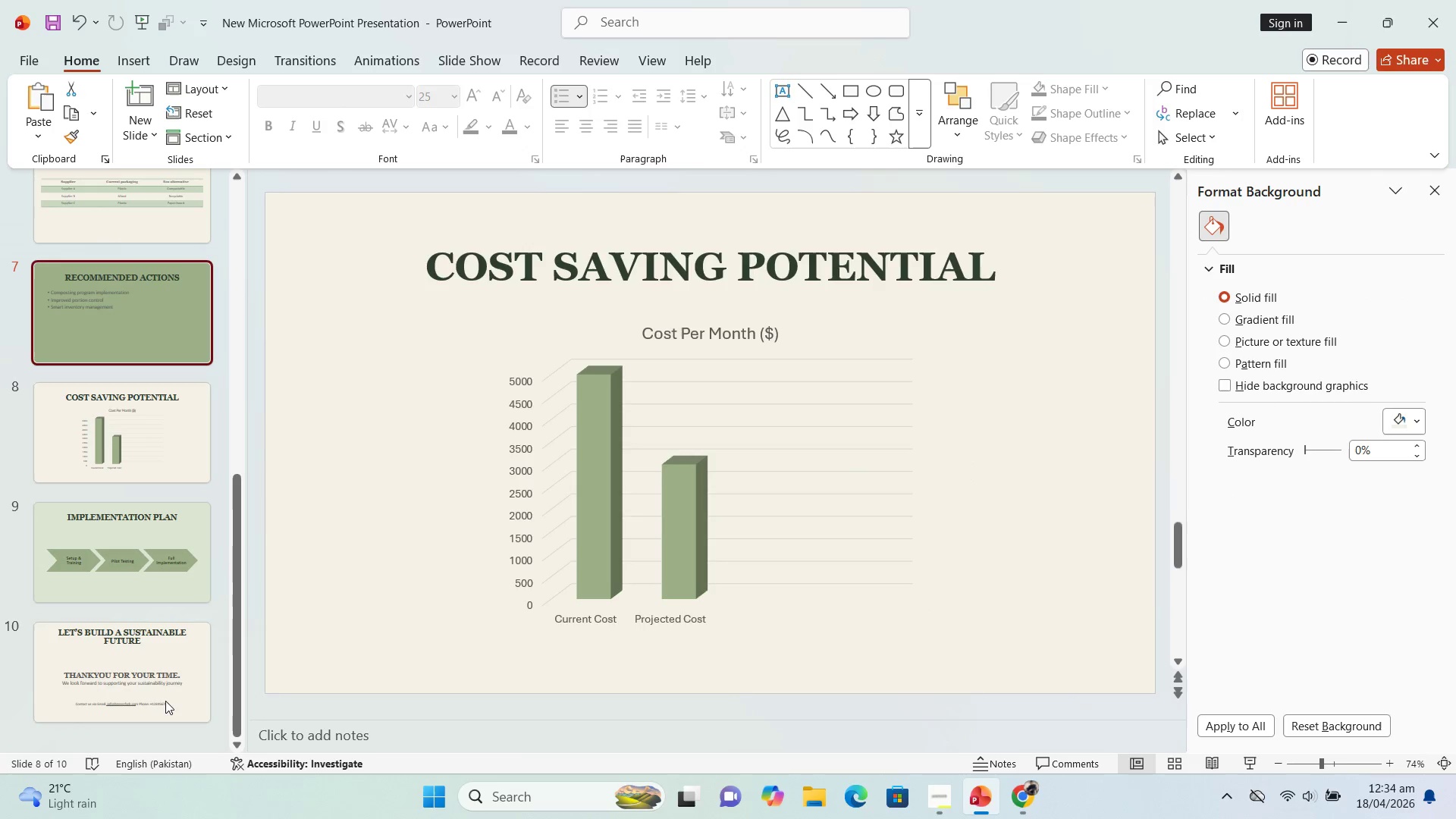 
key(ArrowUp)
 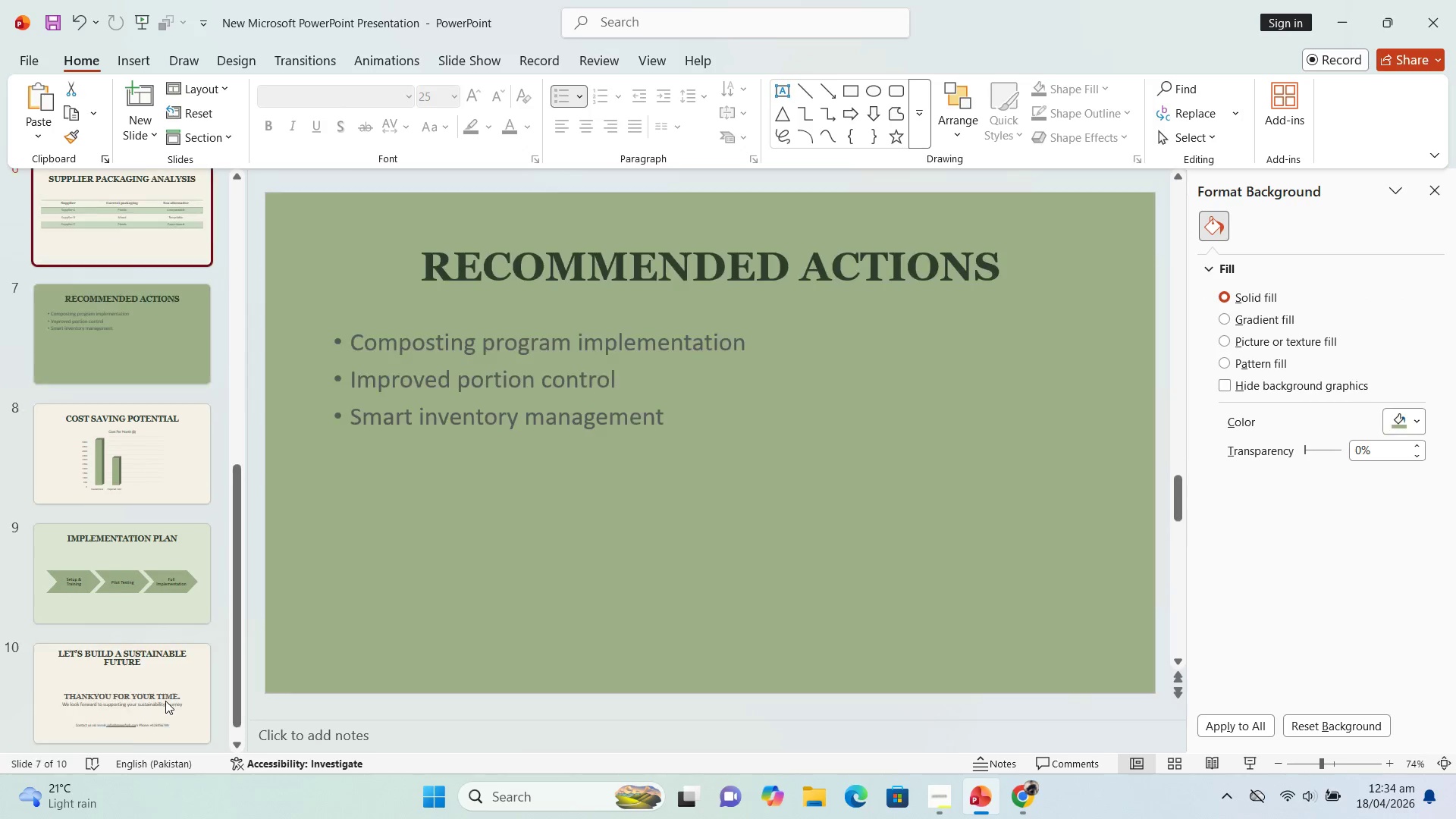 
key(ArrowUp)
 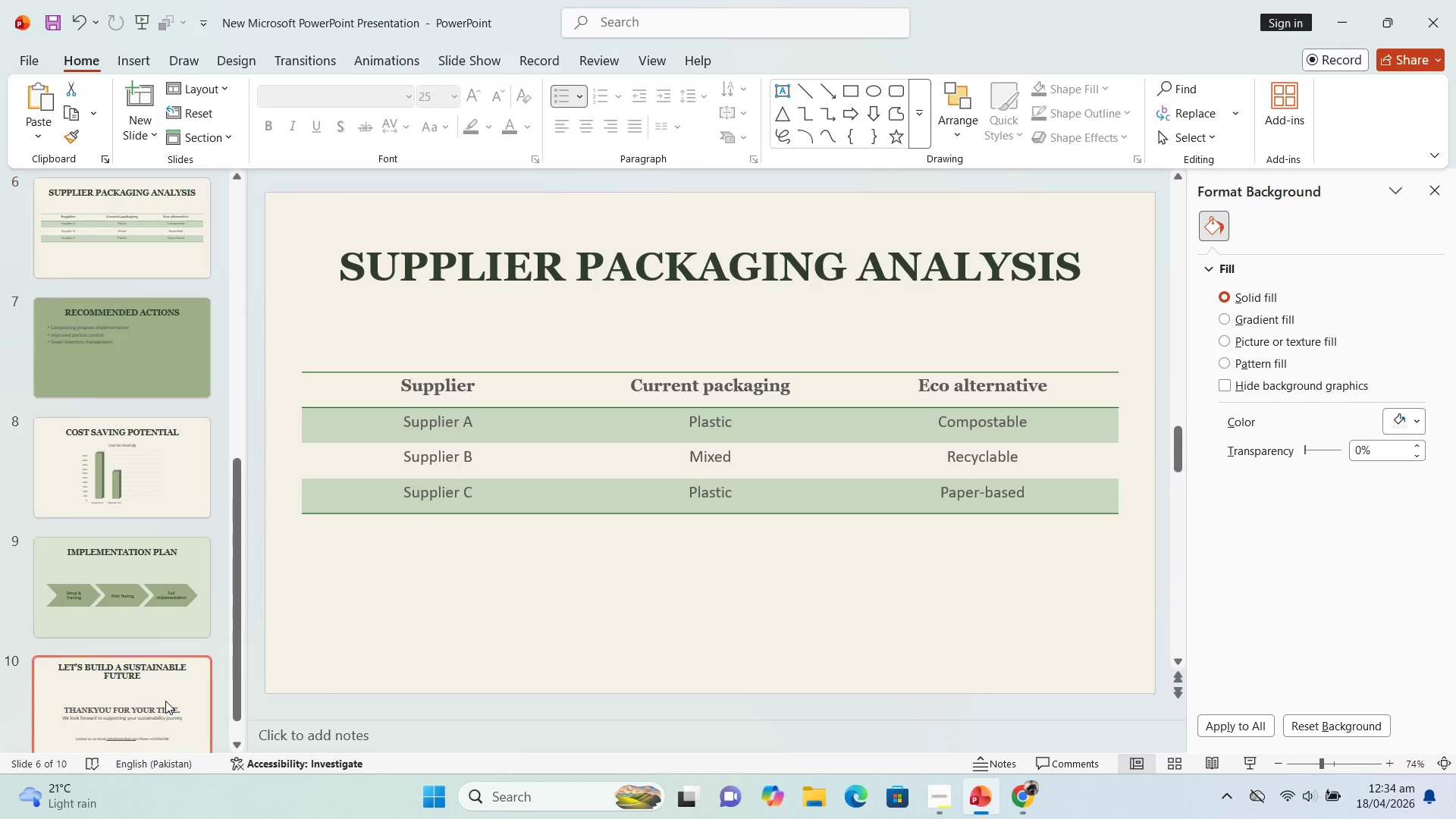 
key(ArrowUp)
 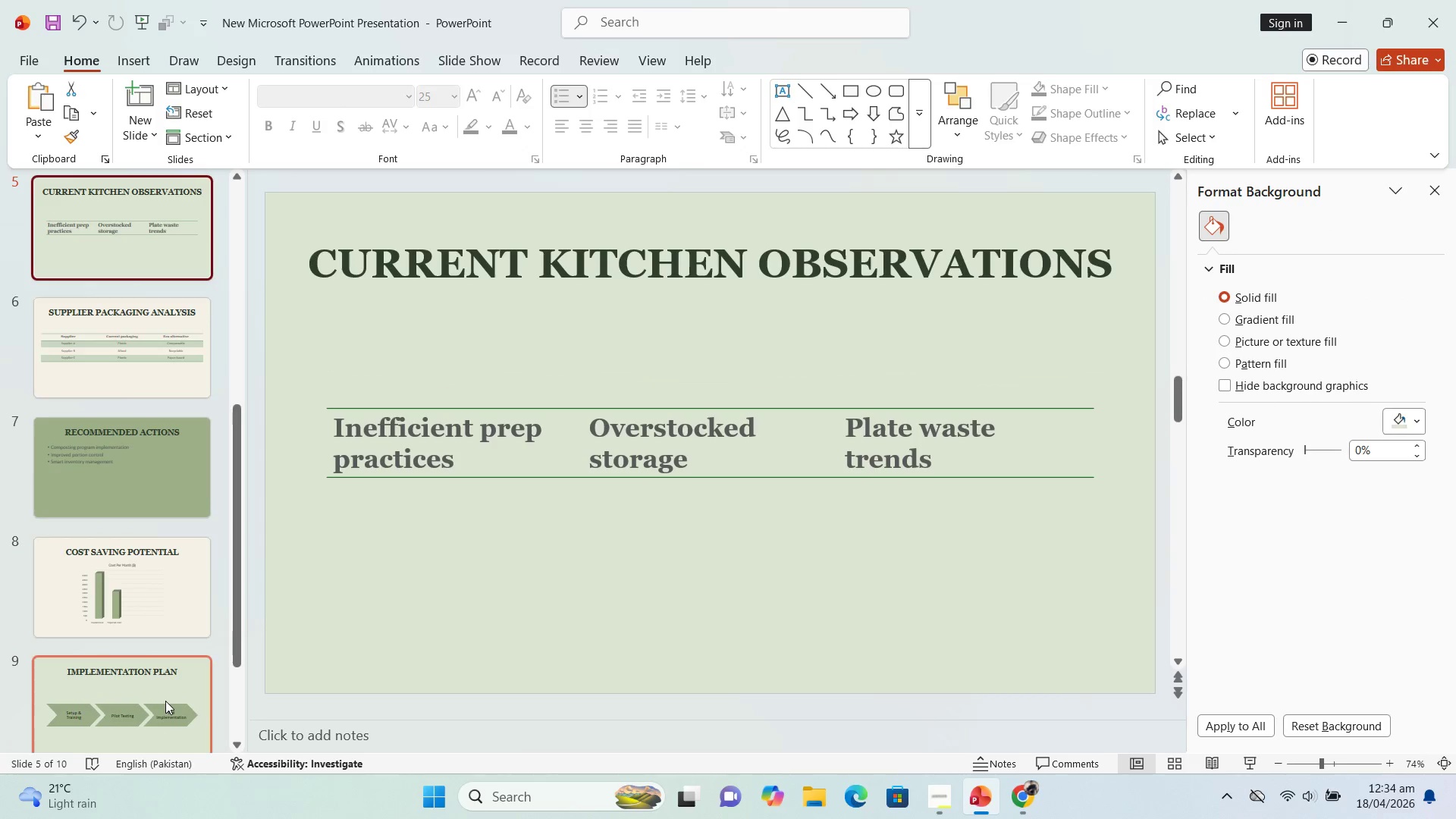 
key(ArrowUp)
 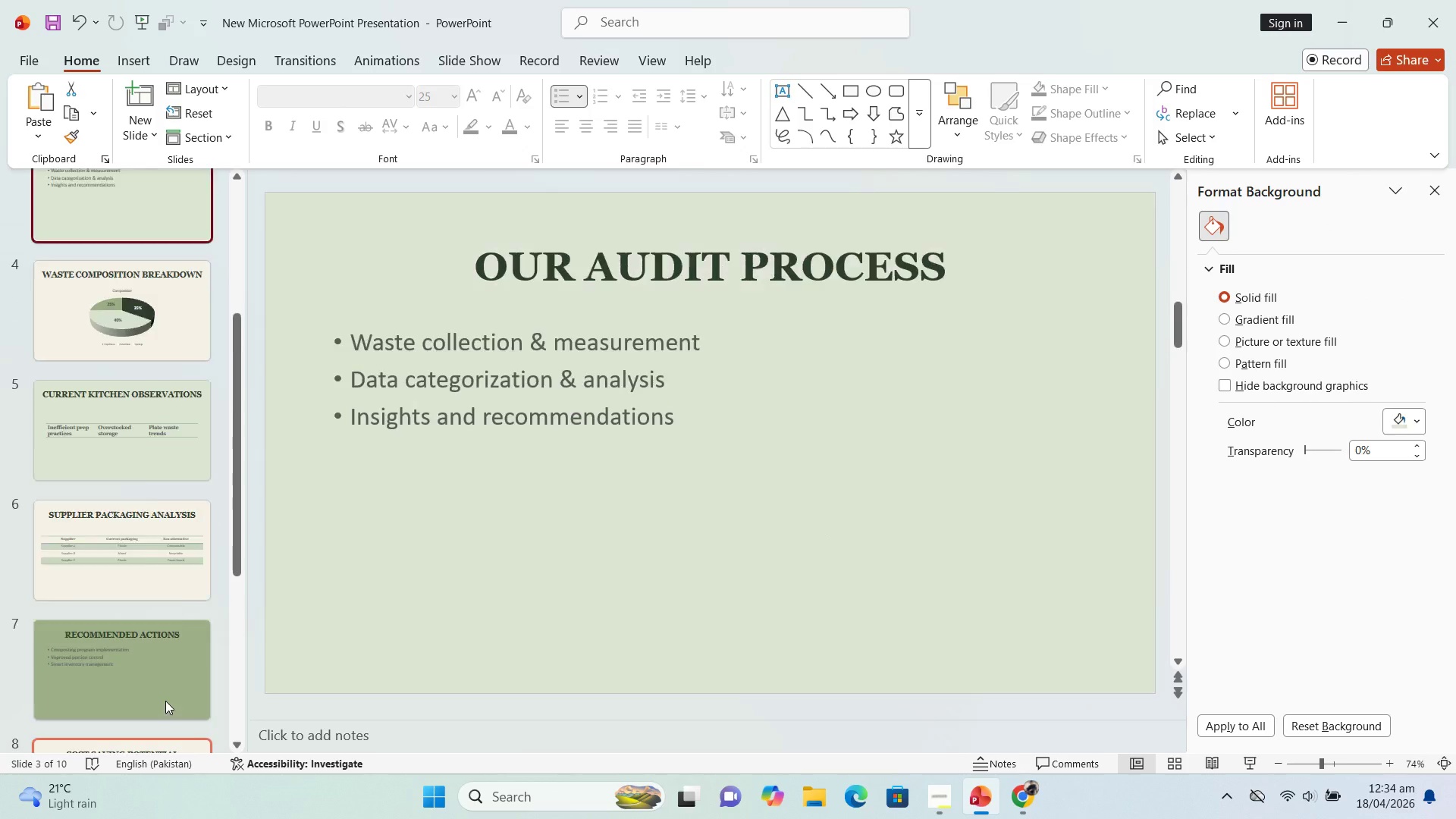 
key(ArrowUp)
 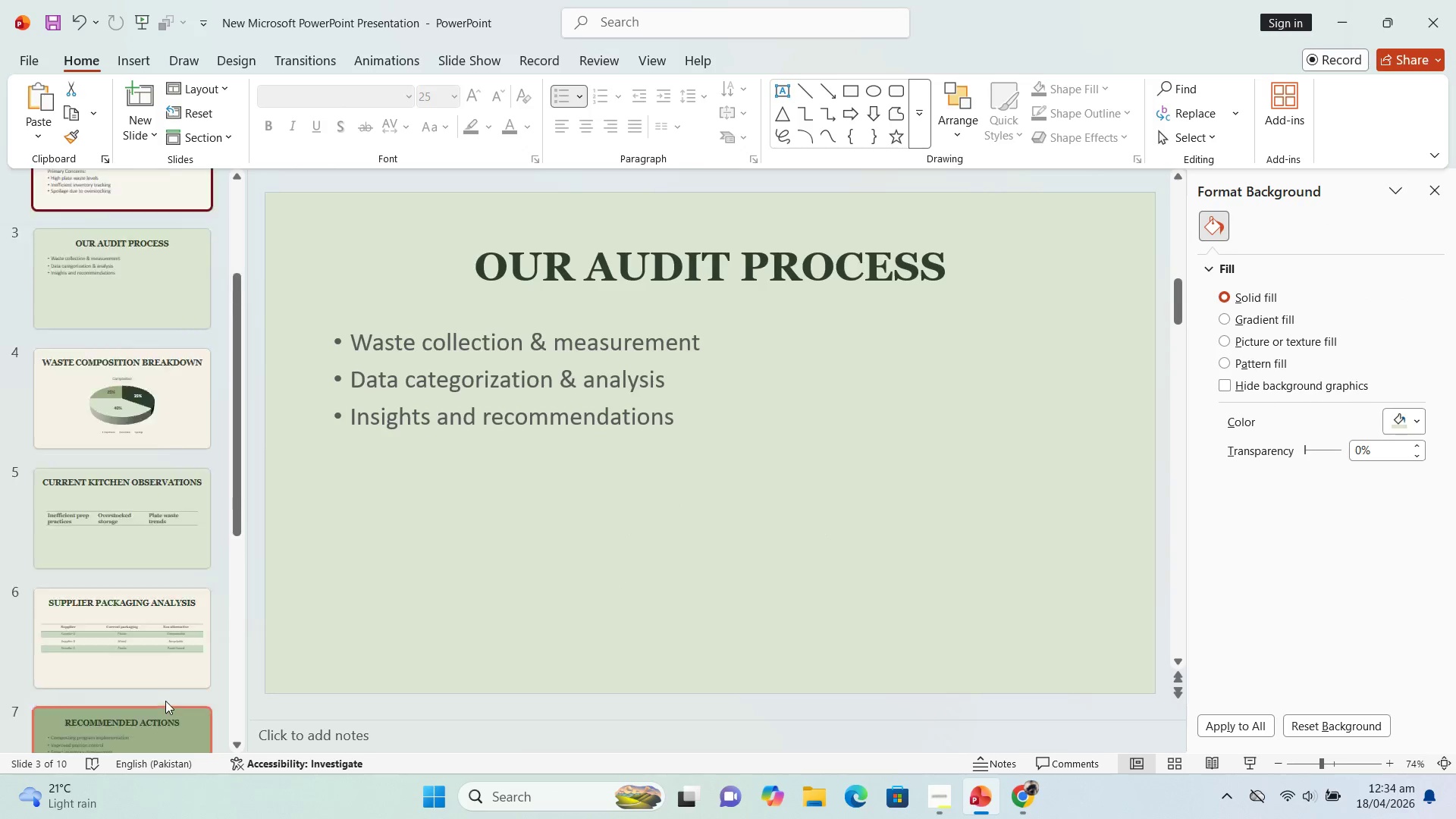 
key(ArrowUp)
 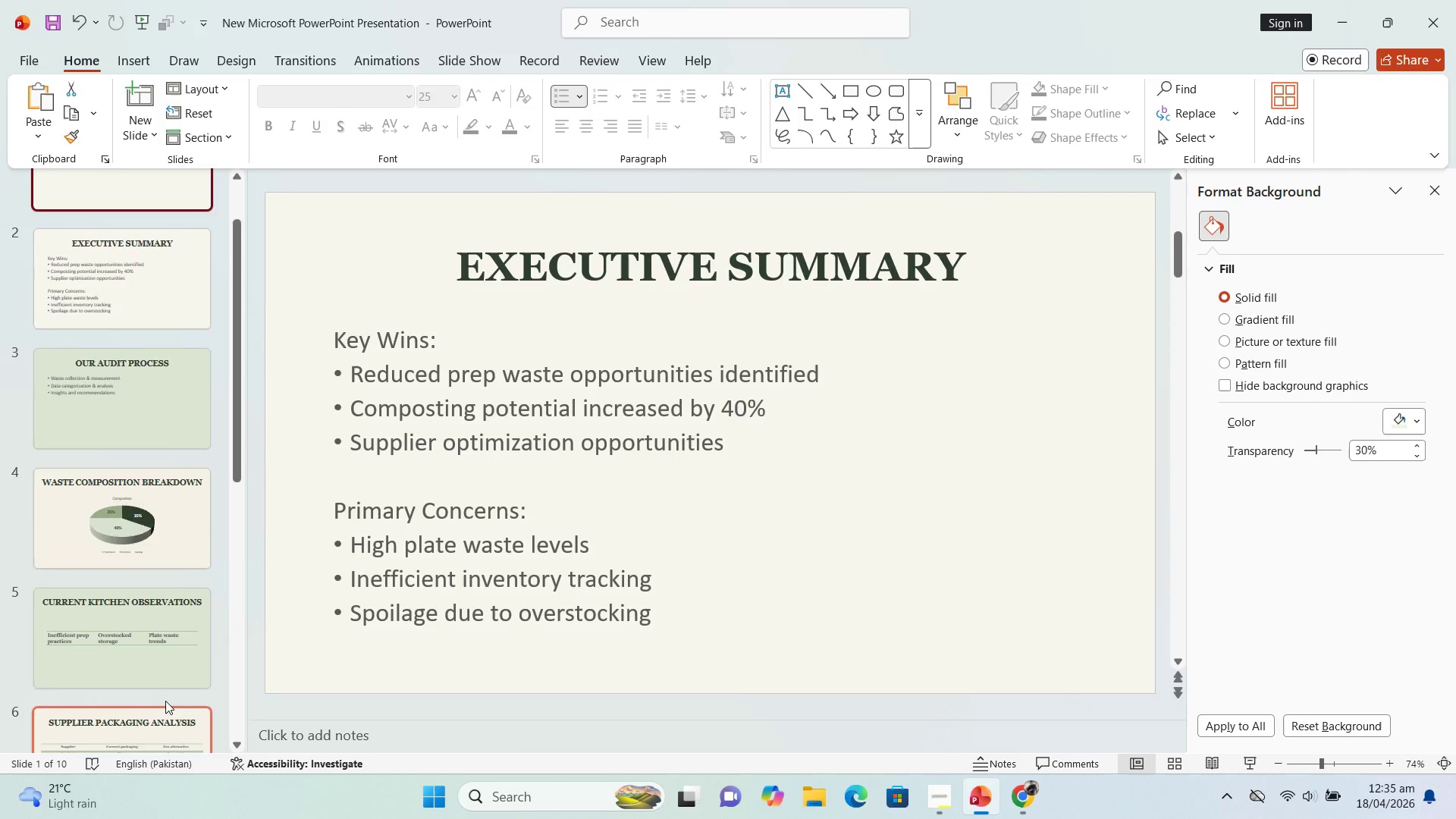 
key(ArrowUp)
 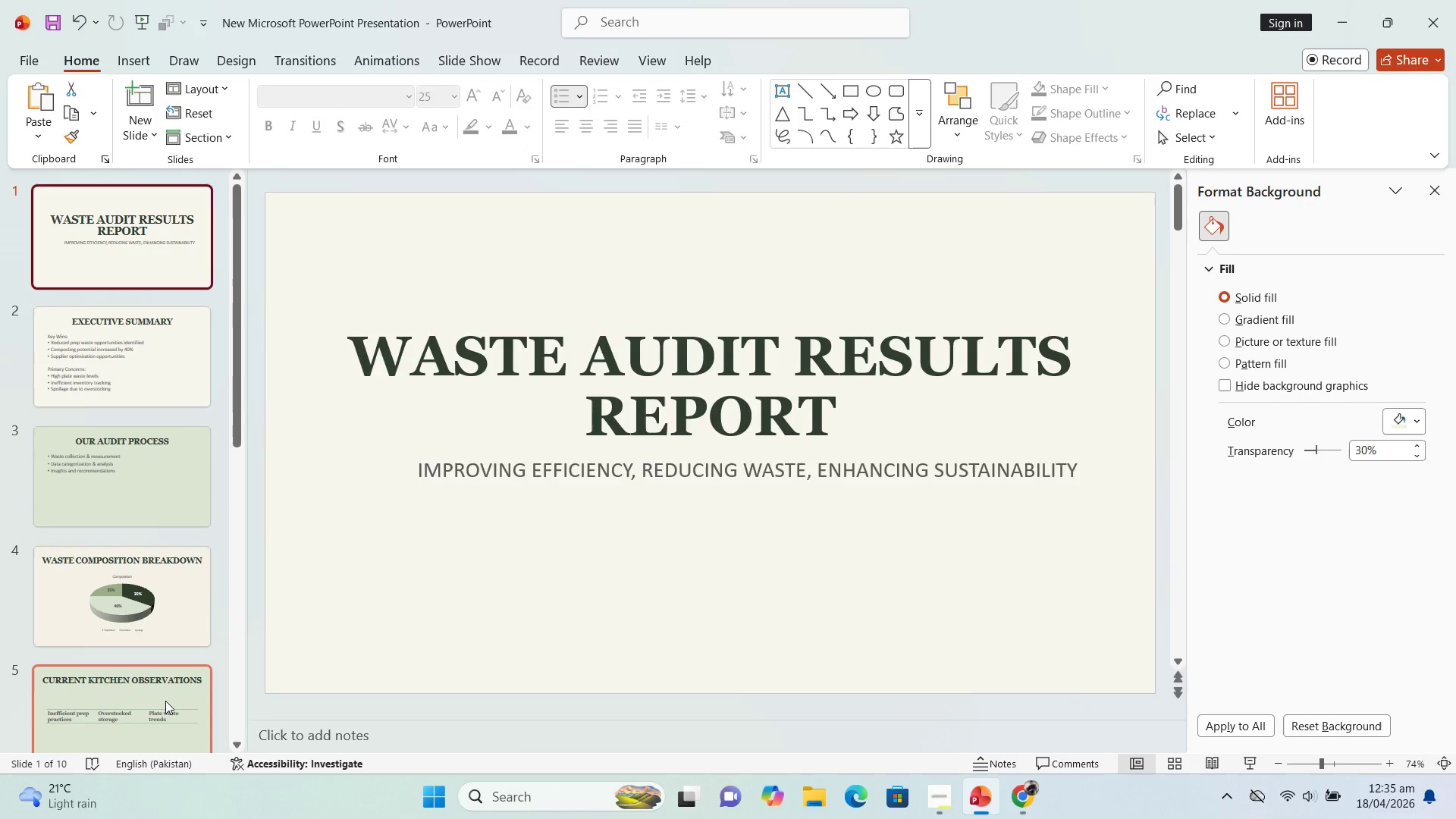 
key(ArrowDown)
 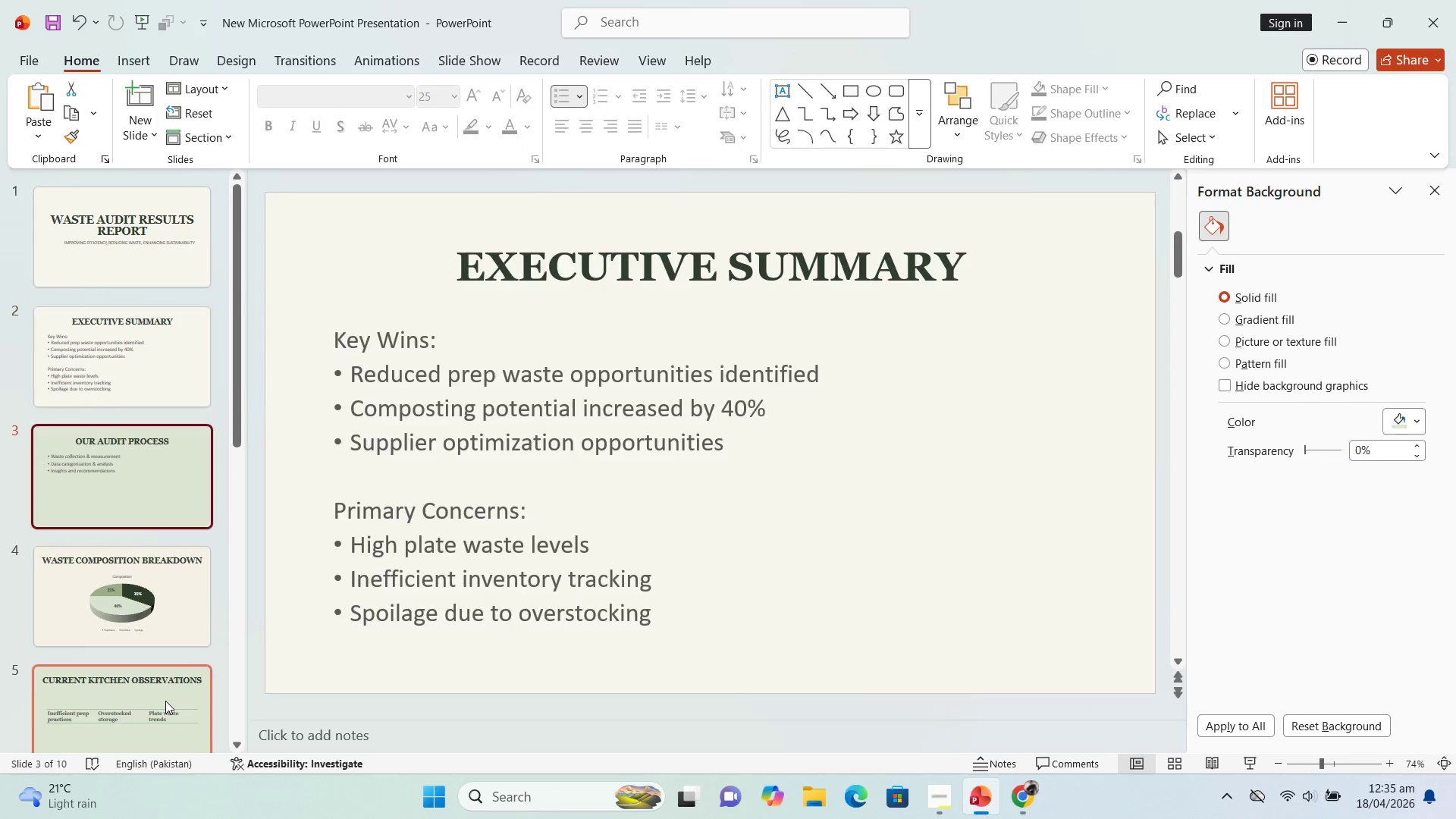 
key(ArrowDown)
 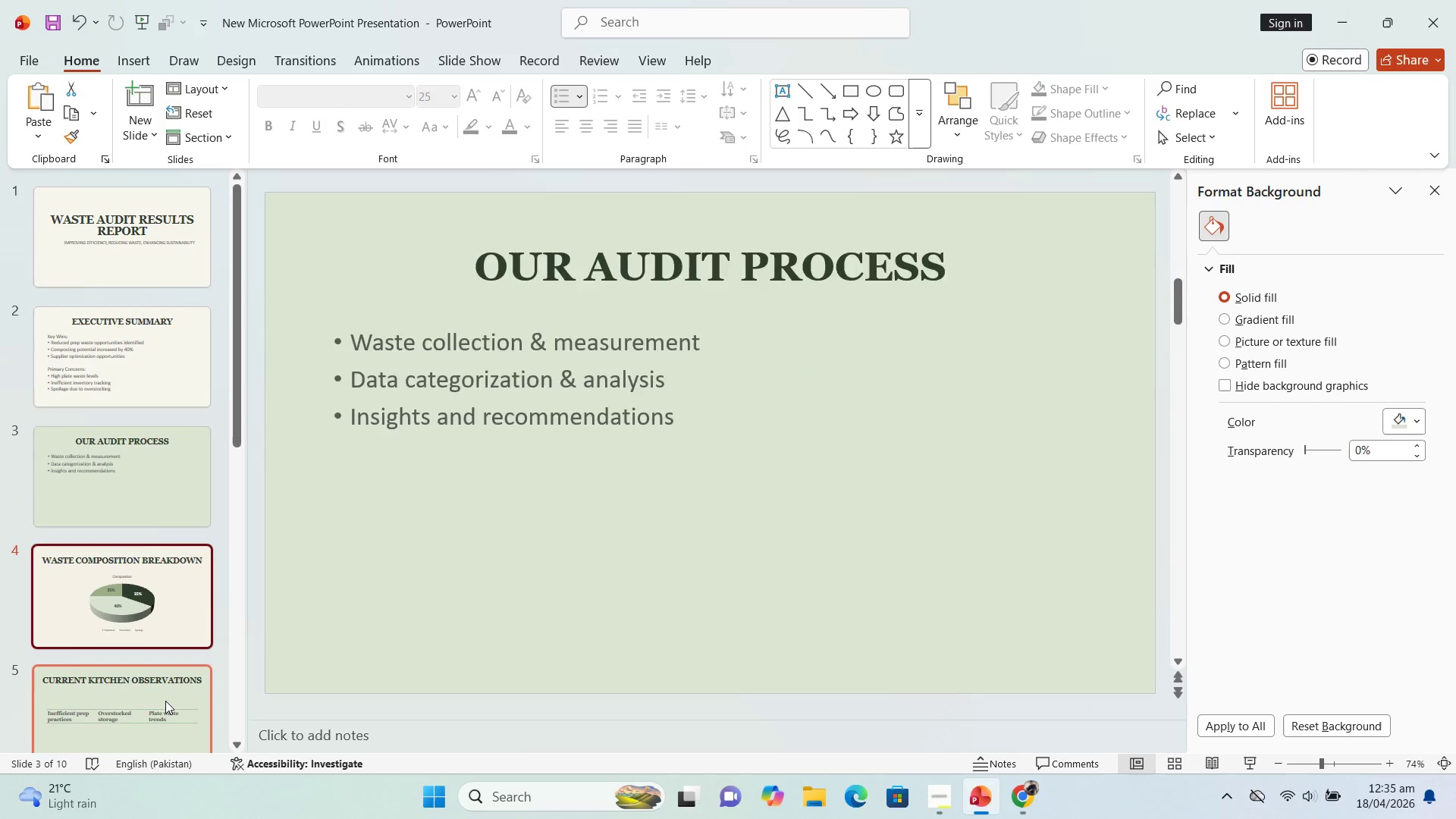 
key(ArrowDown)
 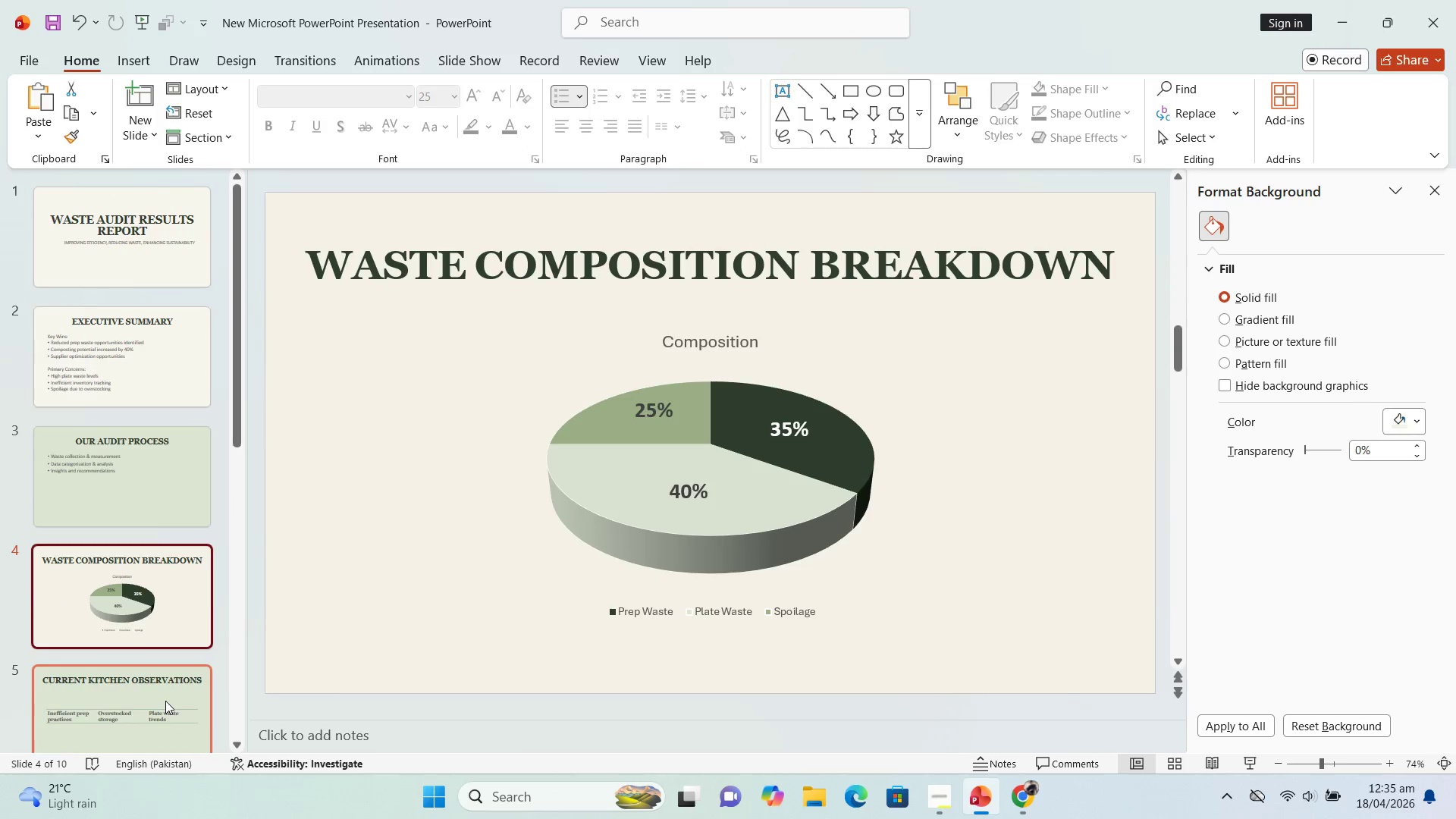 
key(ArrowDown)
 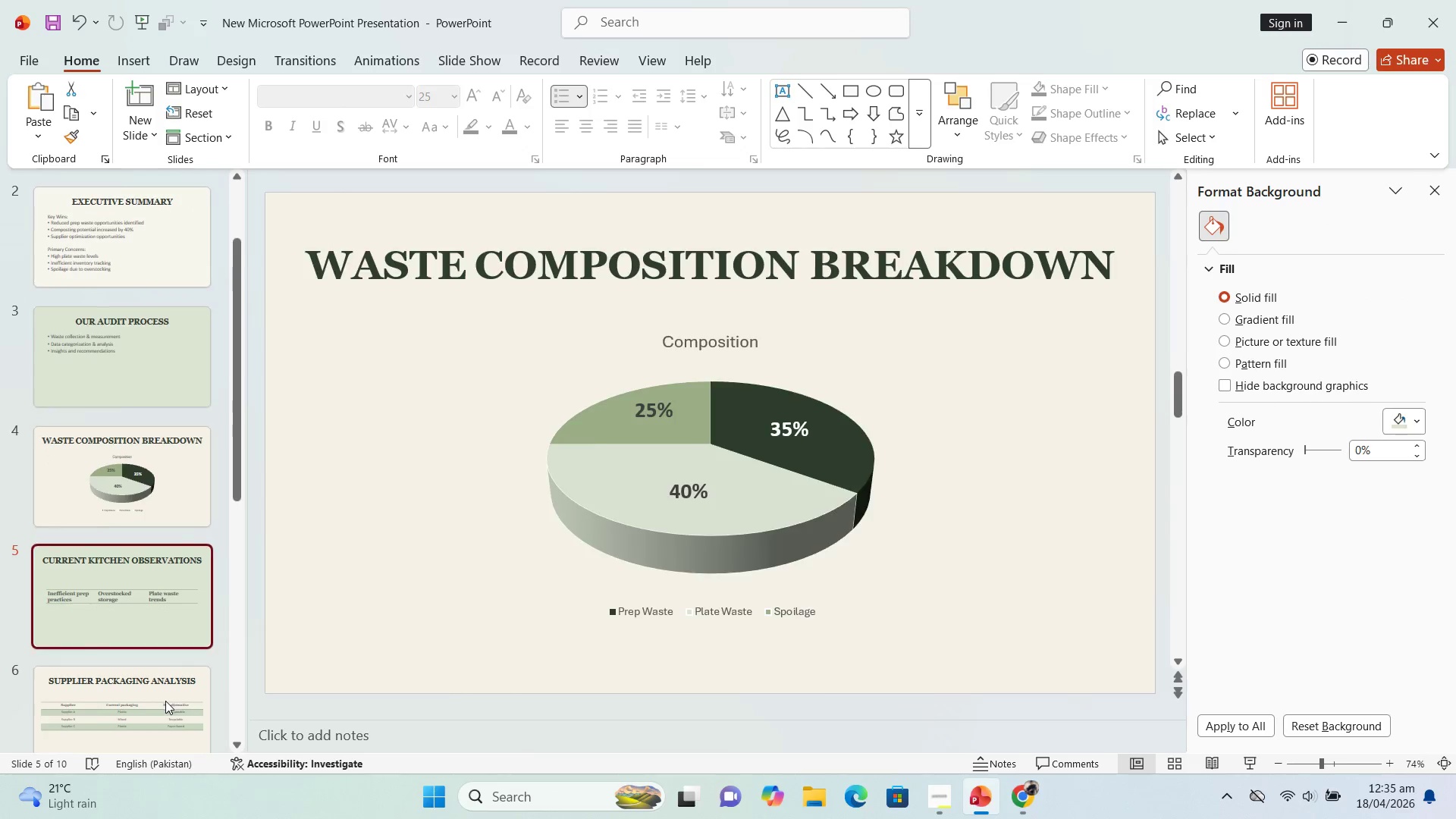 
key(ArrowDown)
 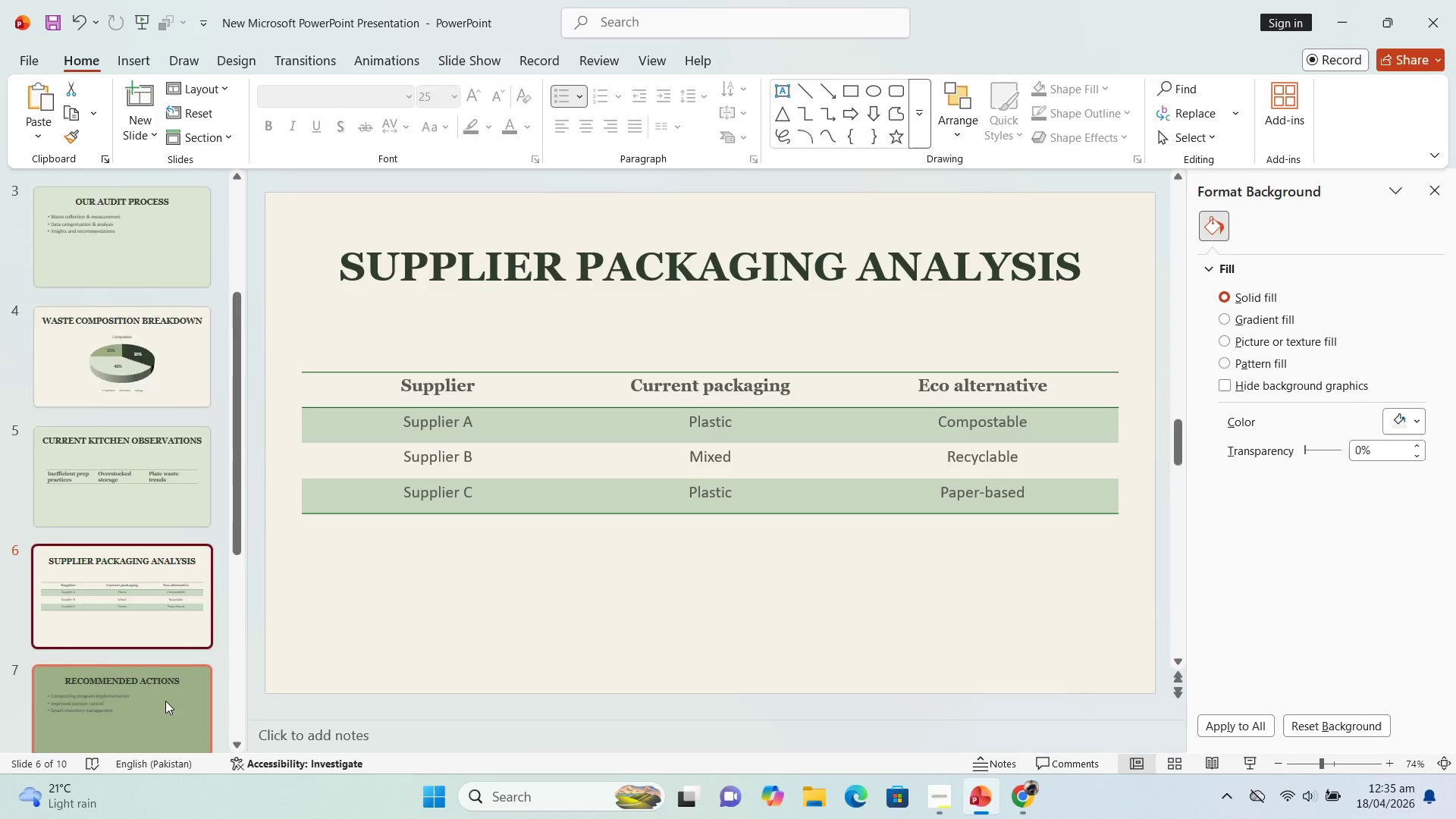 
key(ArrowDown)
 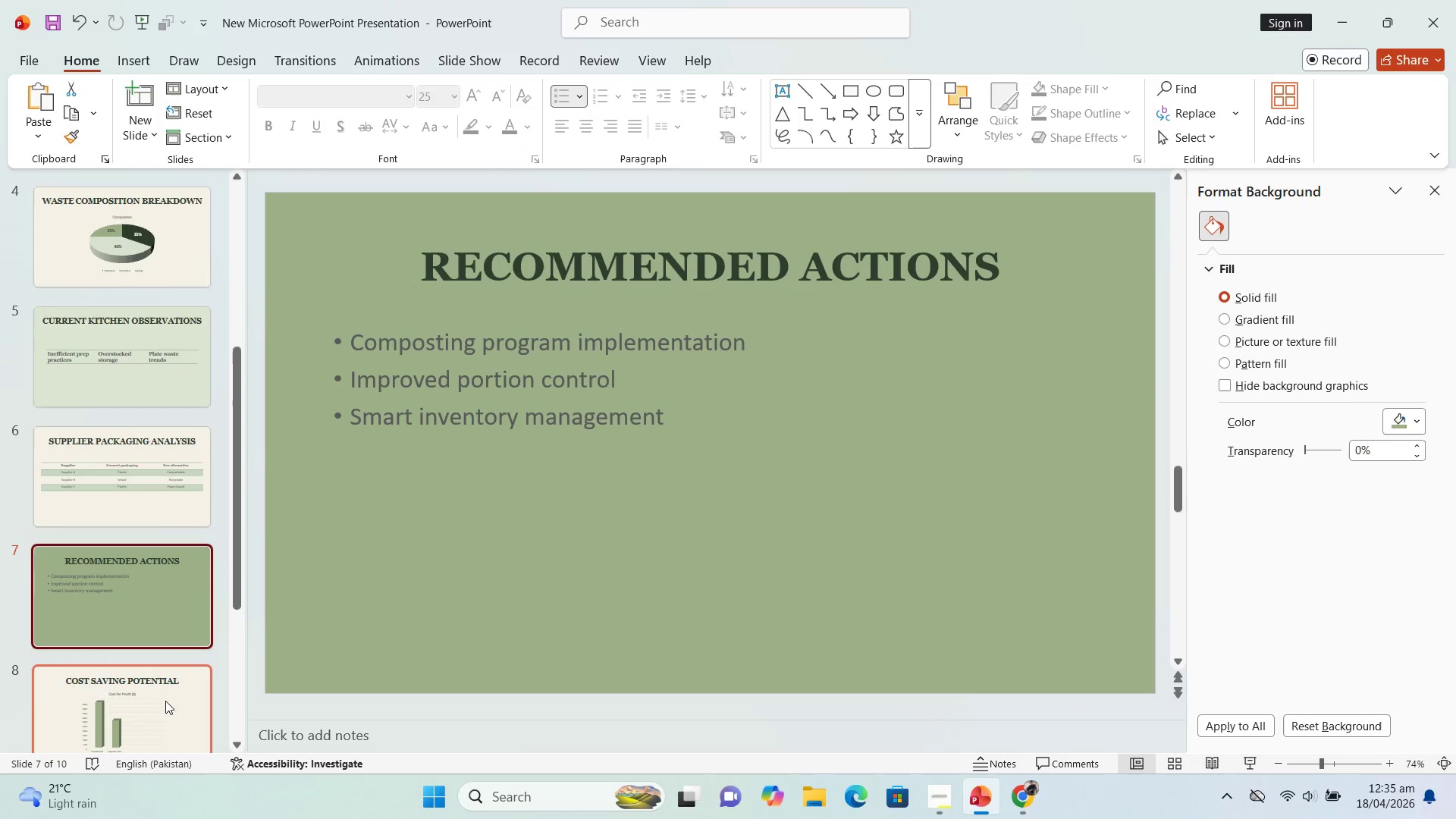 
key(ArrowDown)
 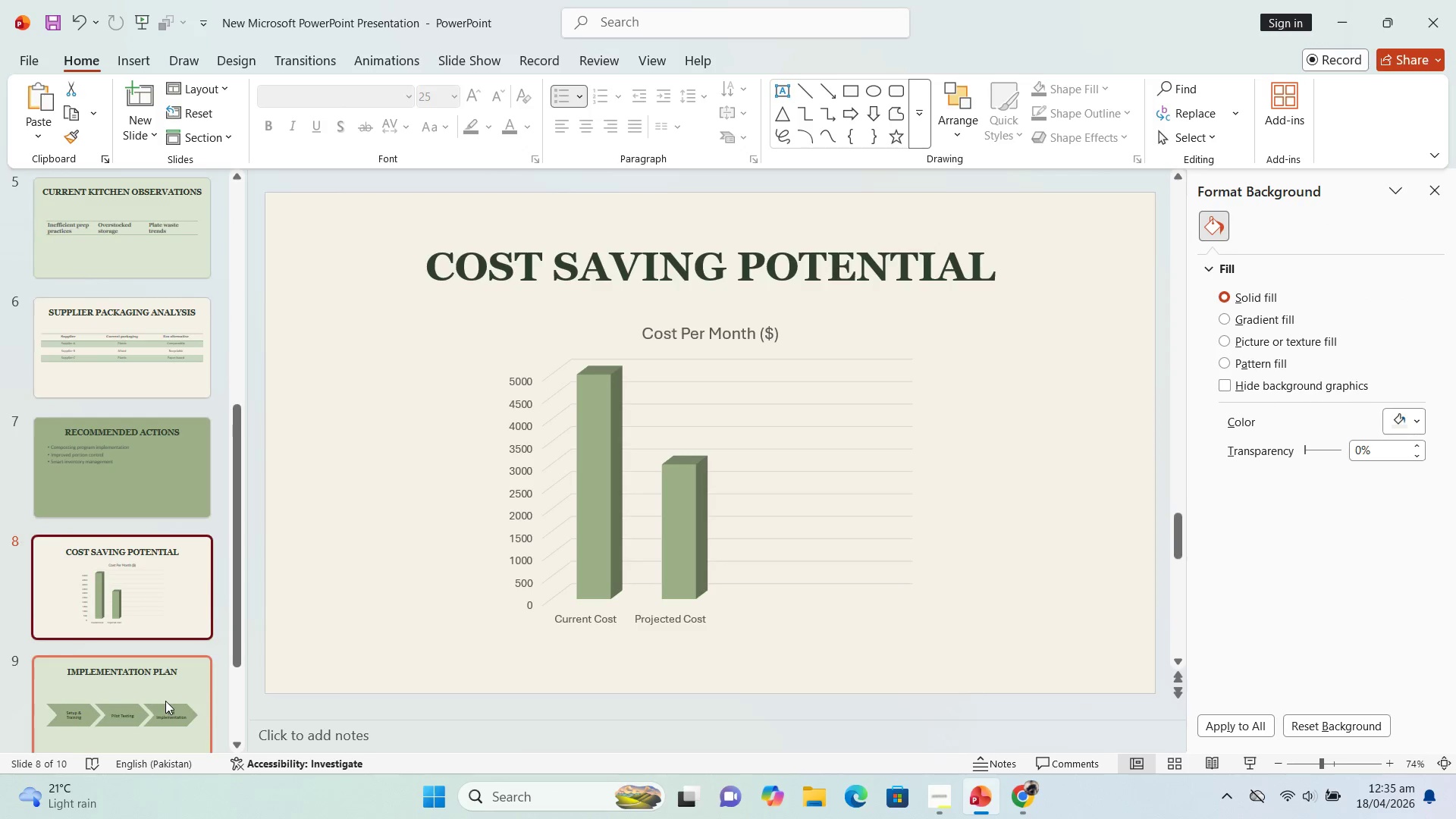 
key(ArrowDown)
 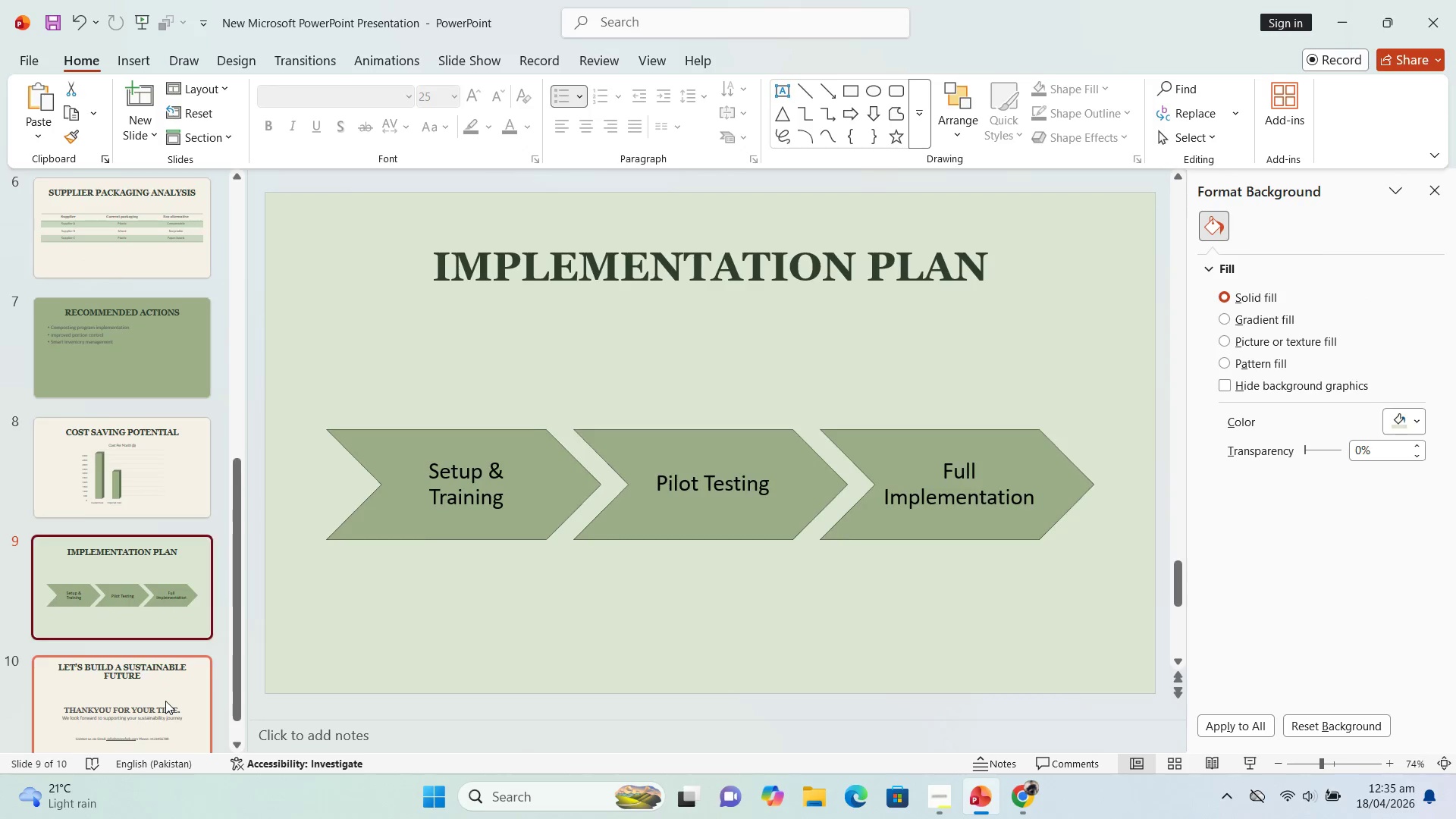 
key(ArrowDown)
 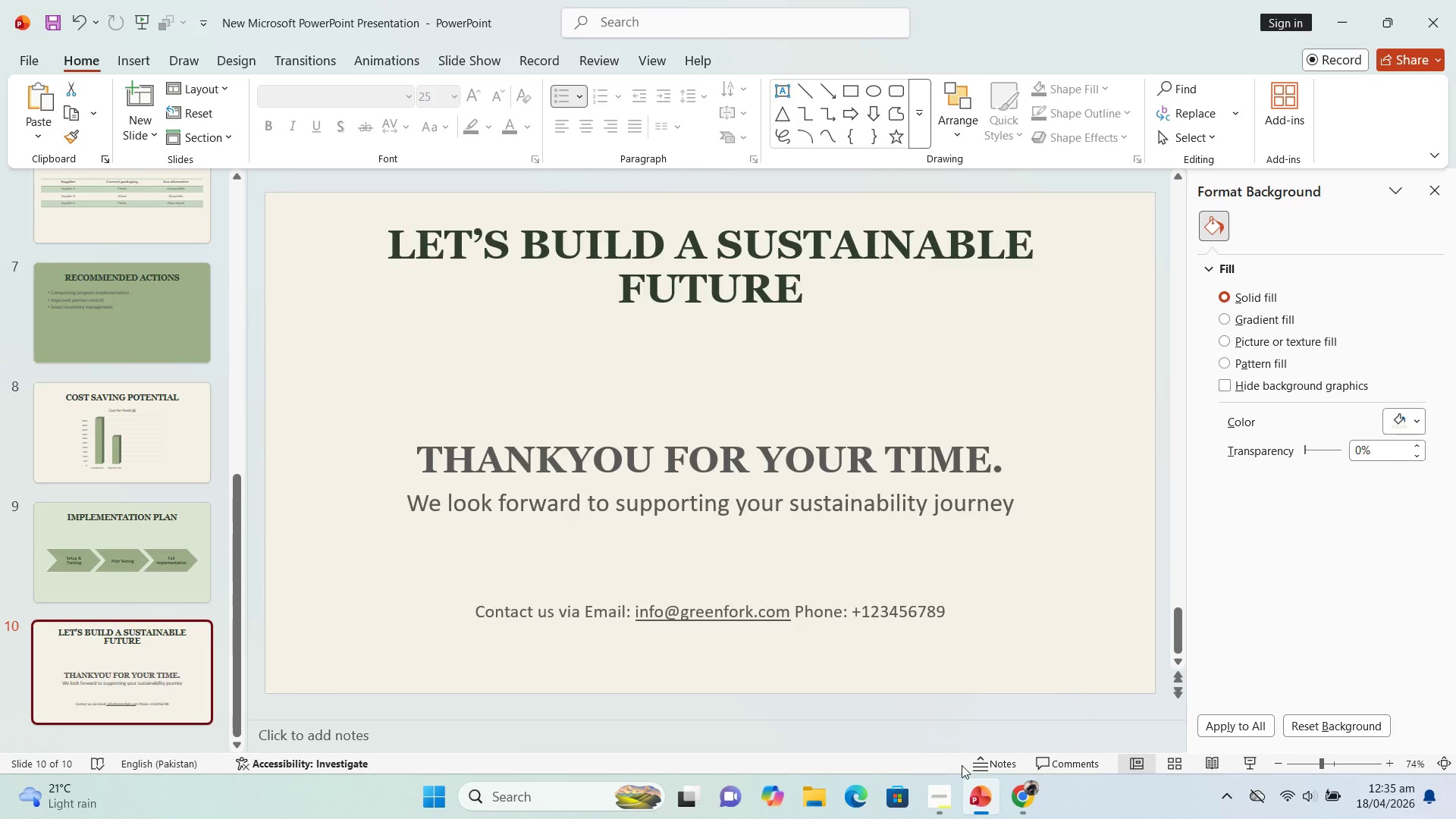 
left_click([1024, 793])
 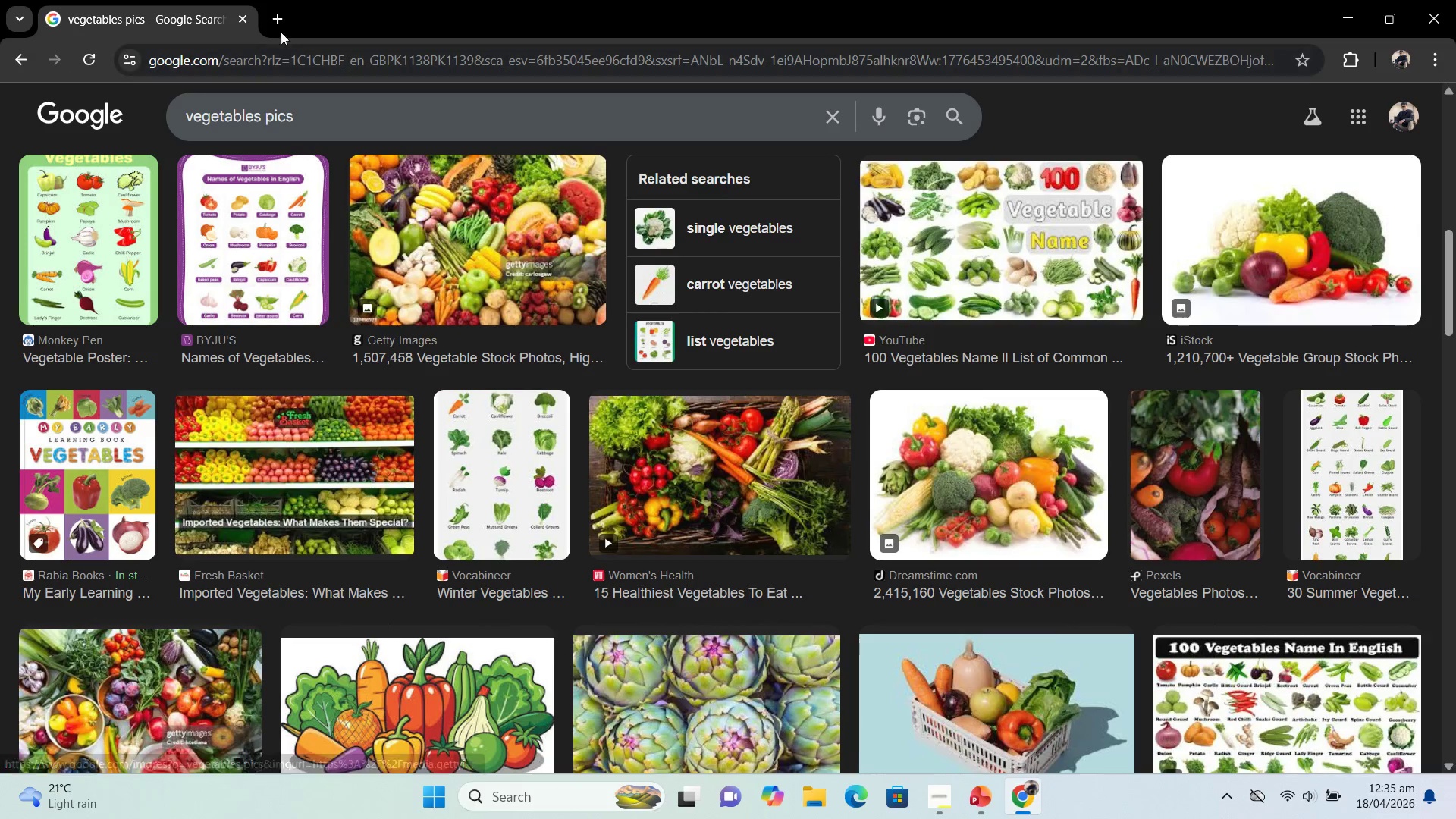 
left_click([274, 20])
 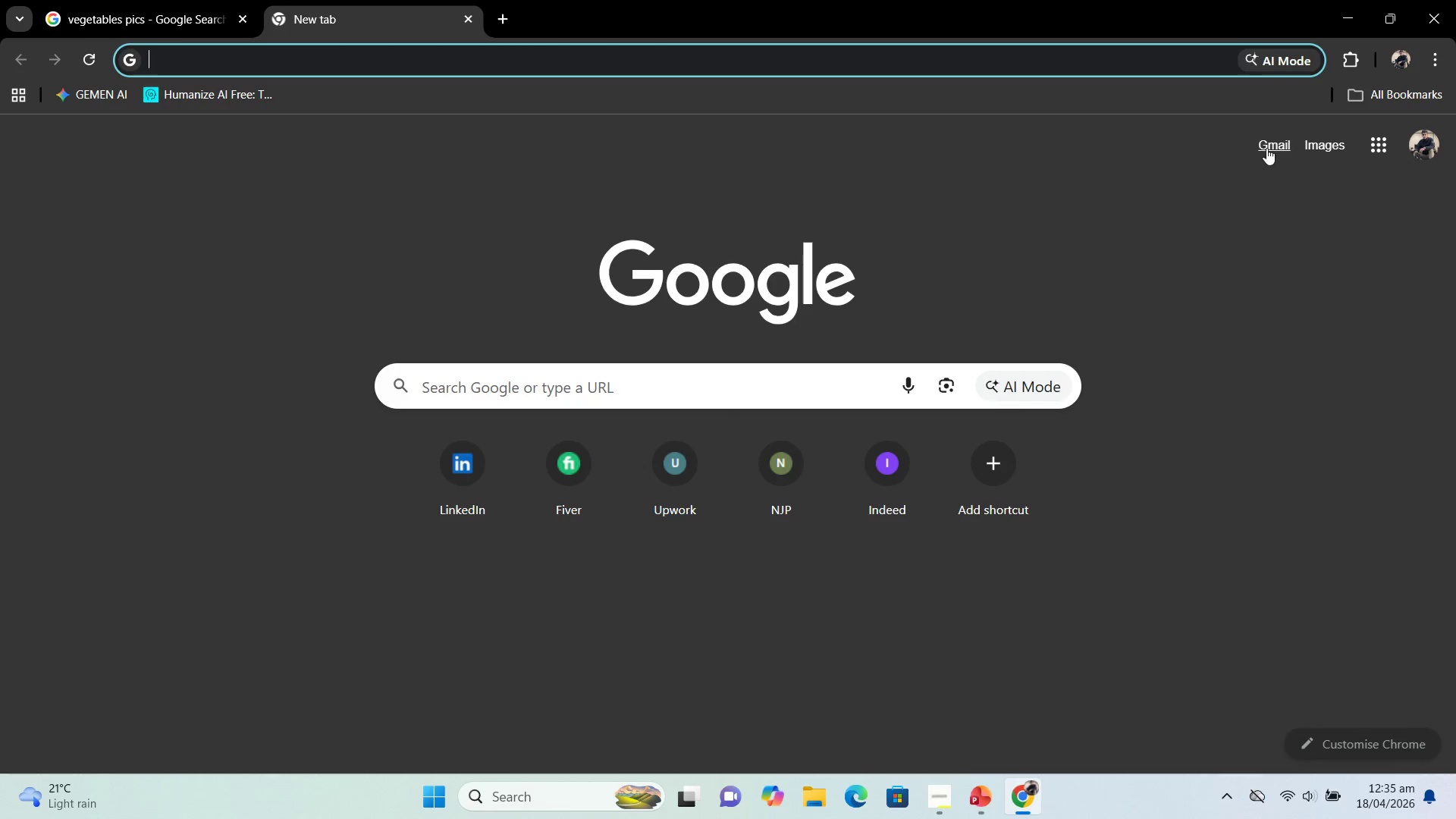 
left_click([1267, 148])
 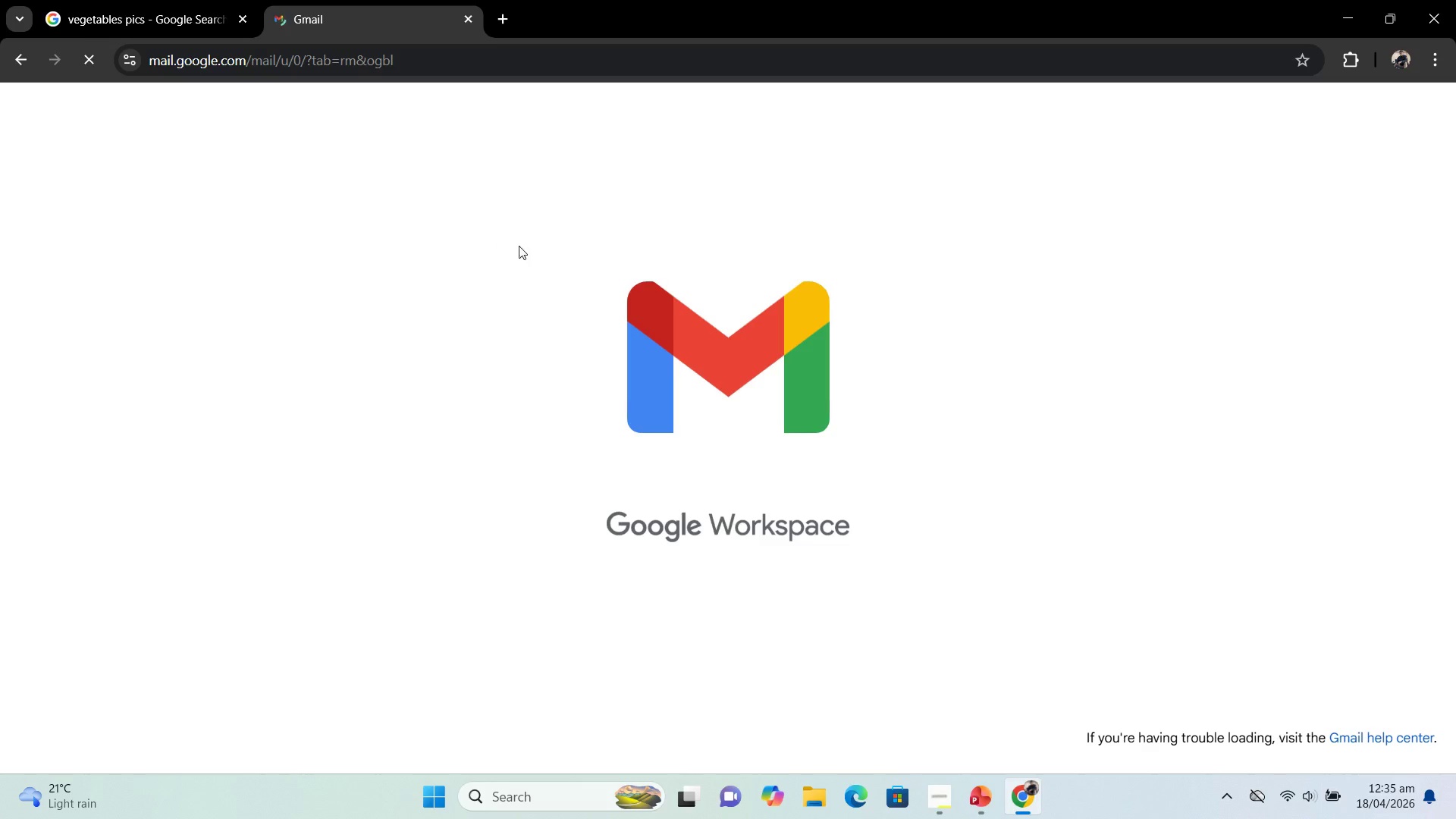 
mouse_move([554, 257])
 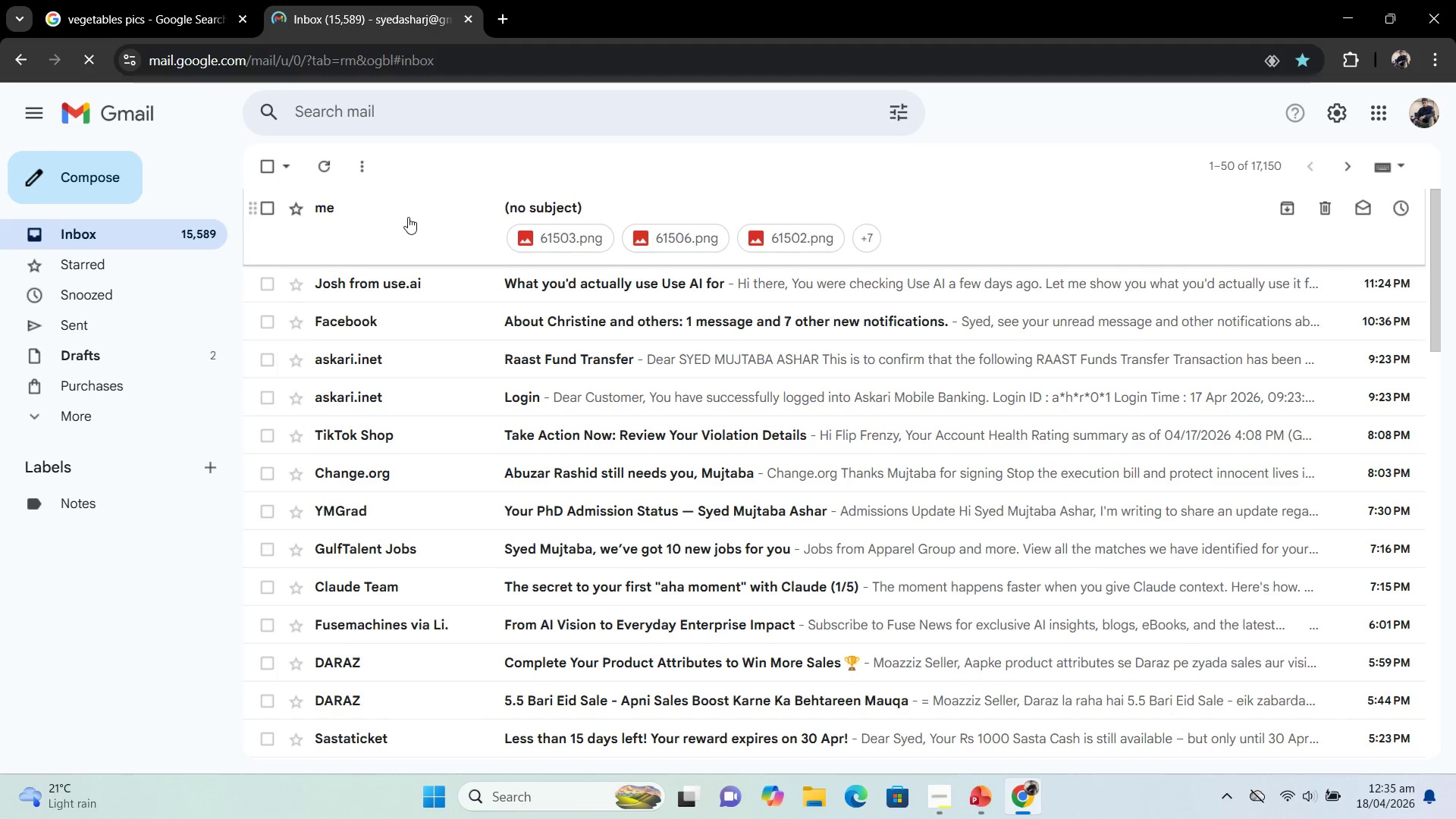 
left_click([408, 217])
 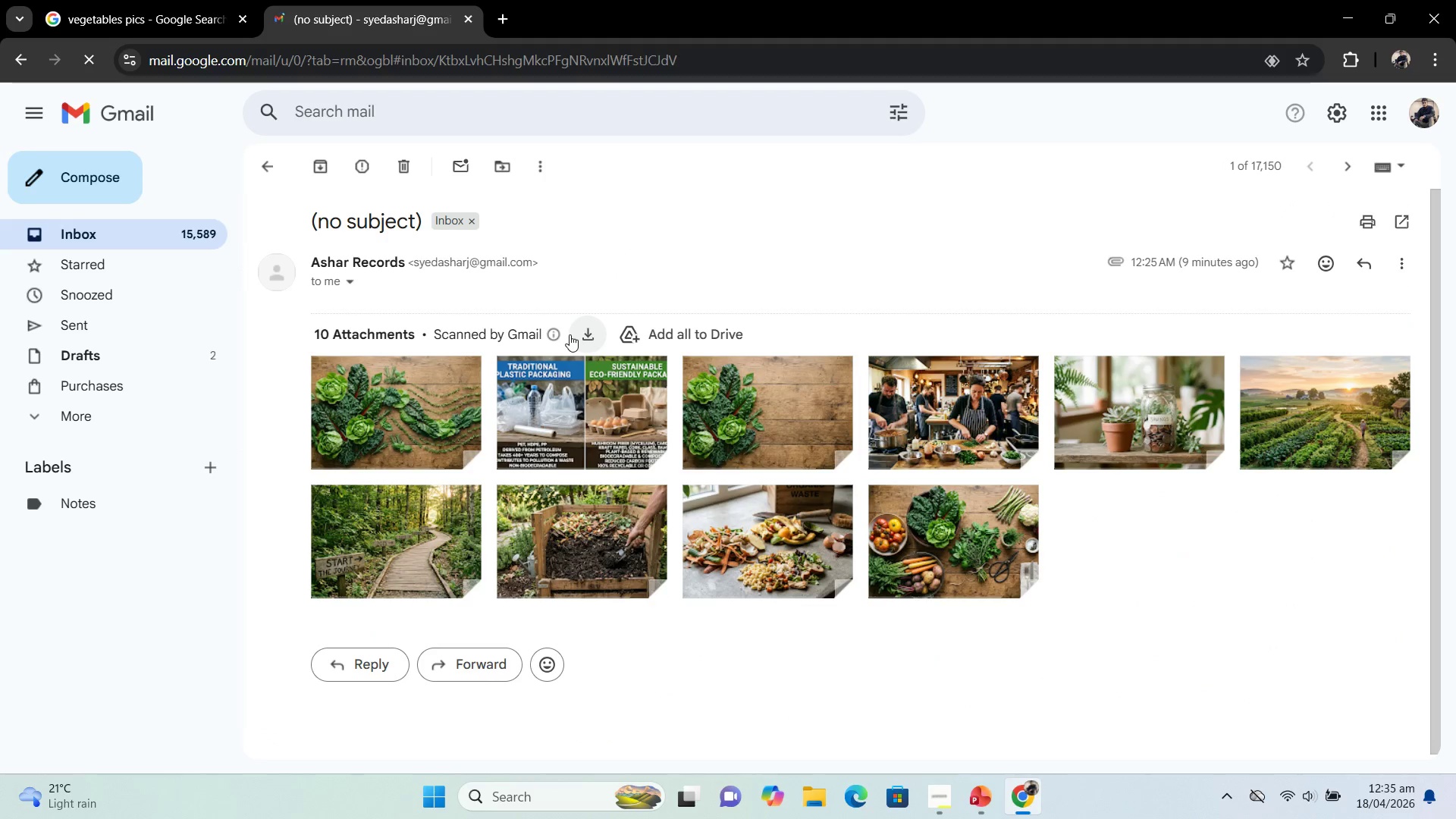 
wait(8.39)
 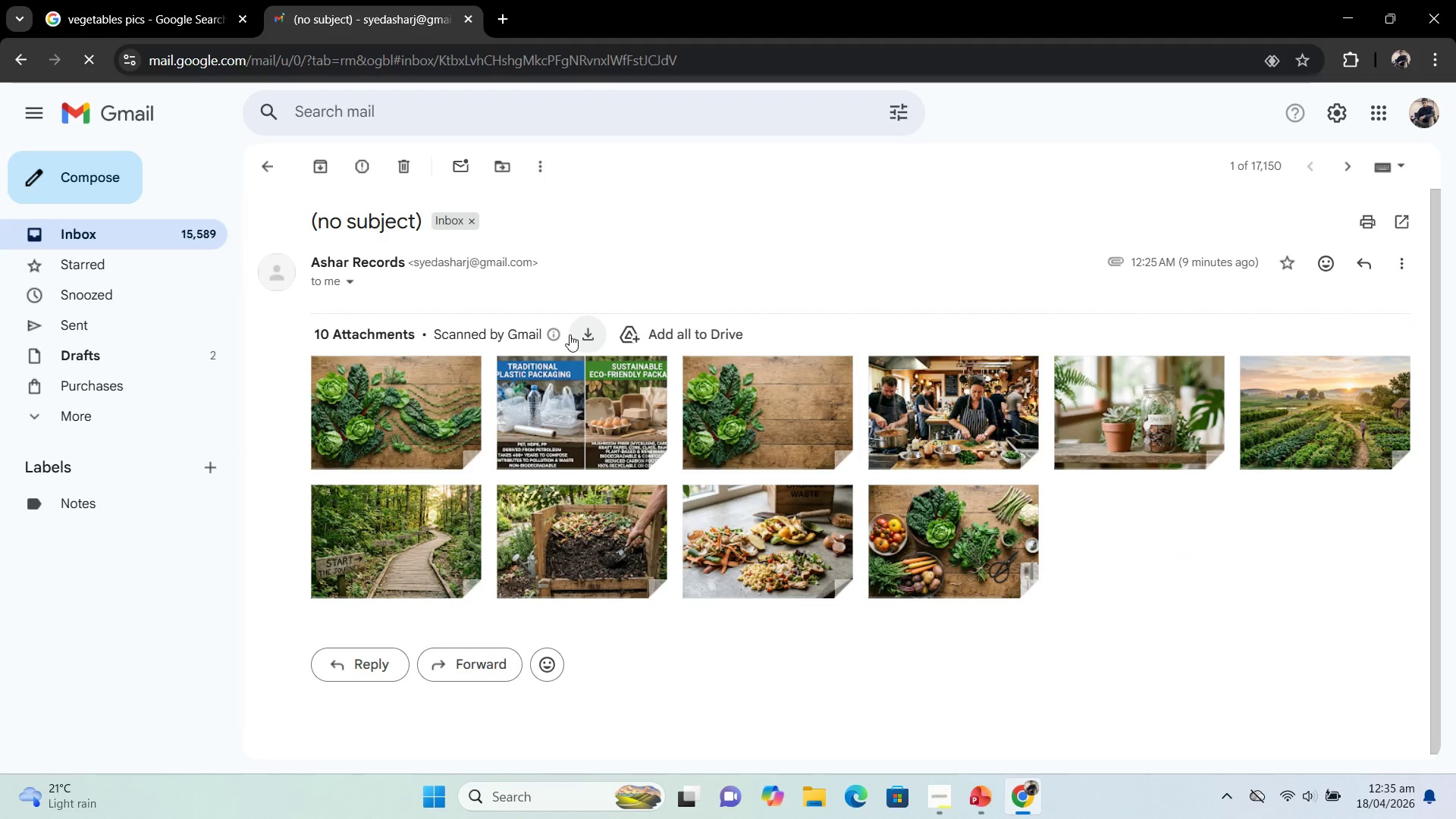 
left_click([585, 334])
 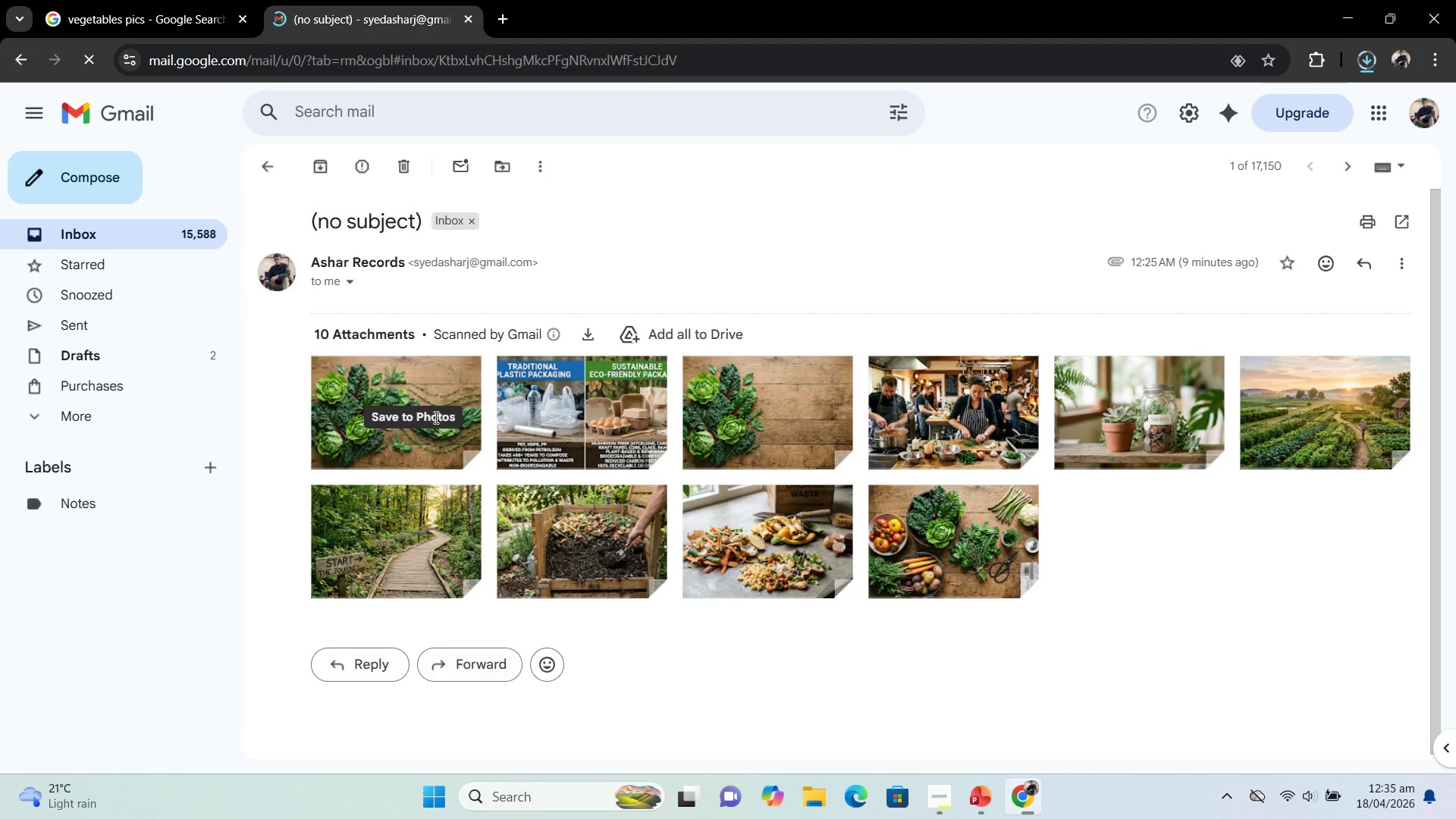 
wait(6.84)
 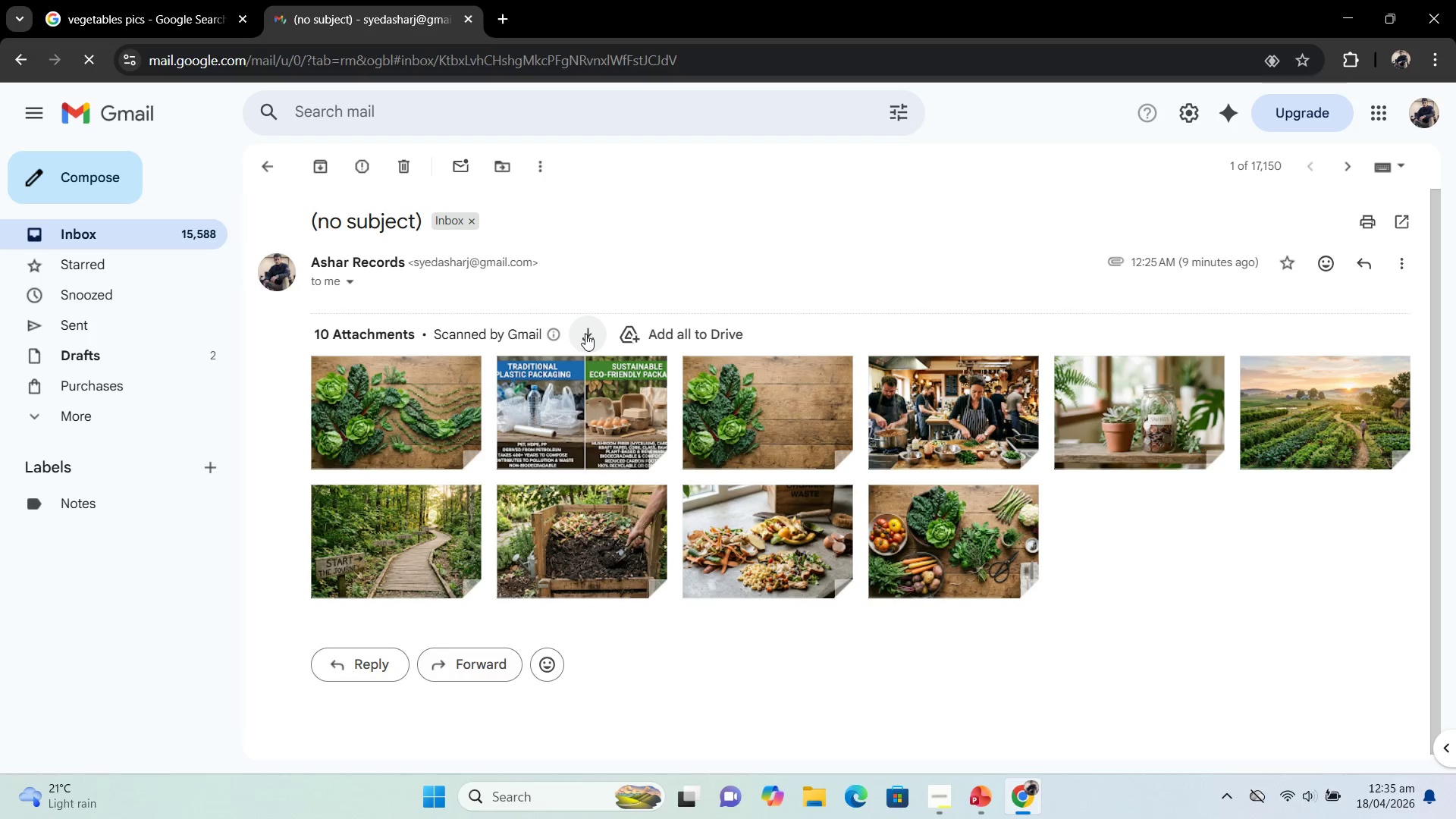 
left_click([1368, 60])
 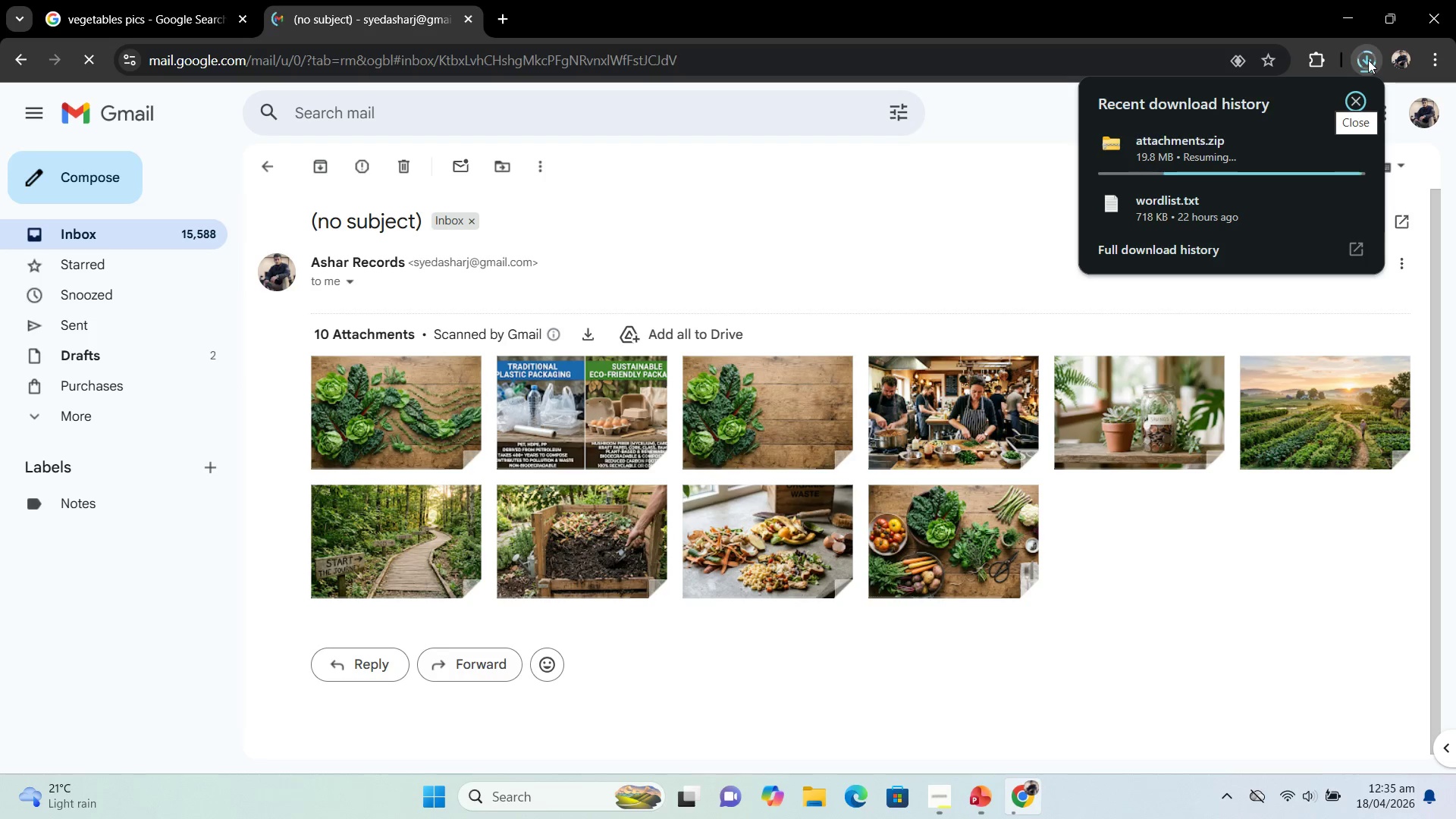 
left_click([1368, 60])
 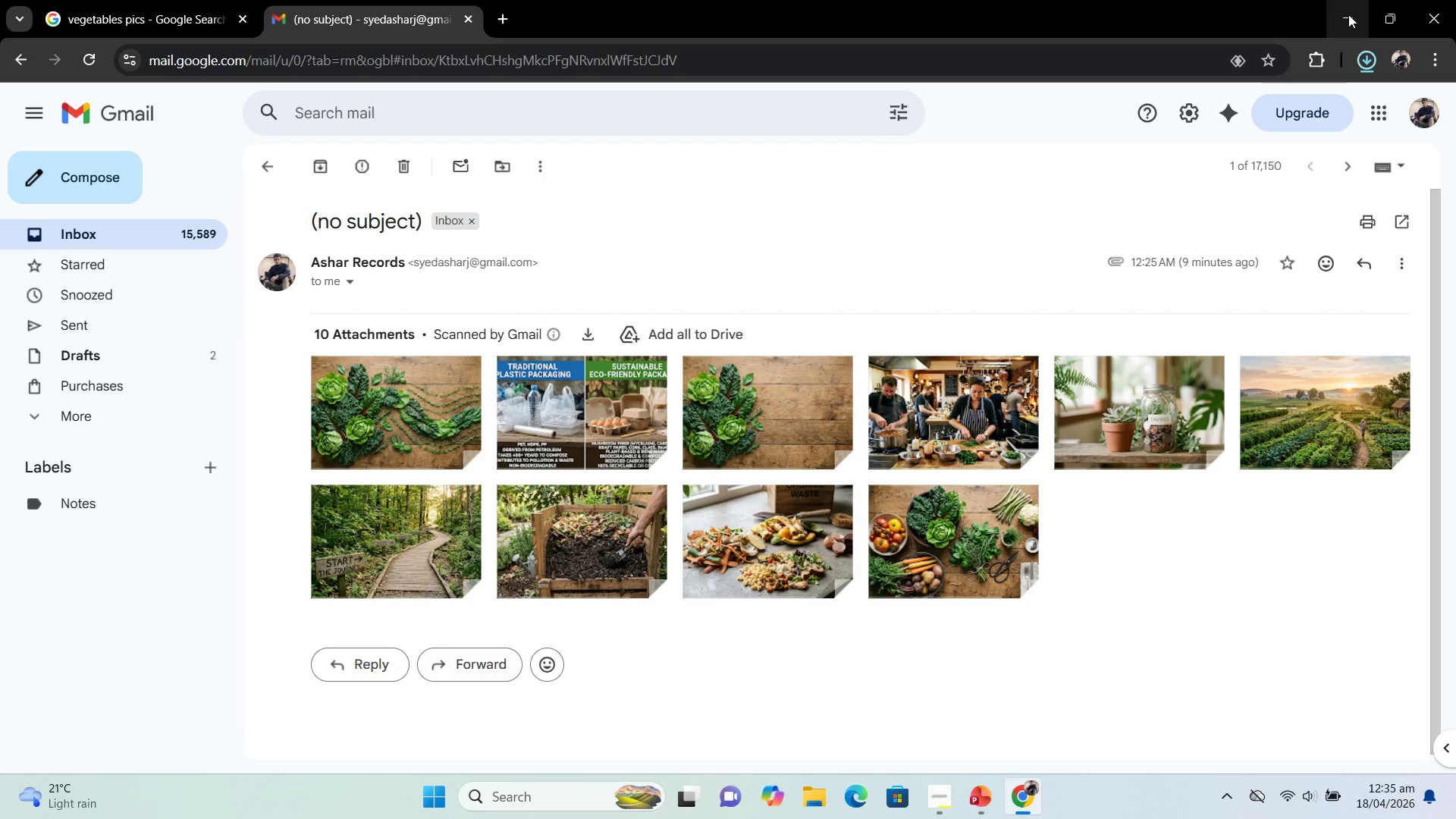 
left_click([1348, 14])
 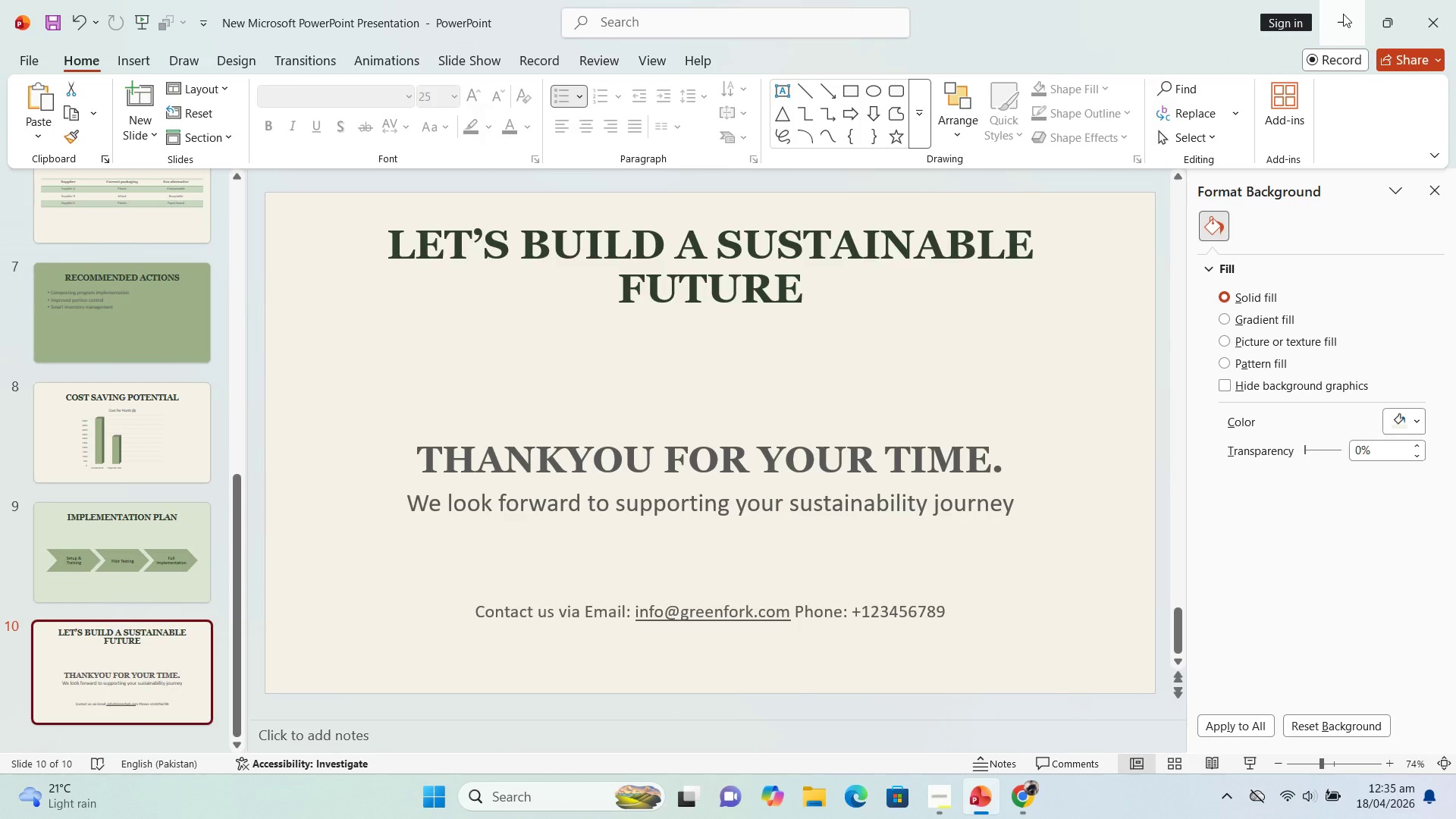 
left_click([1343, 14])
 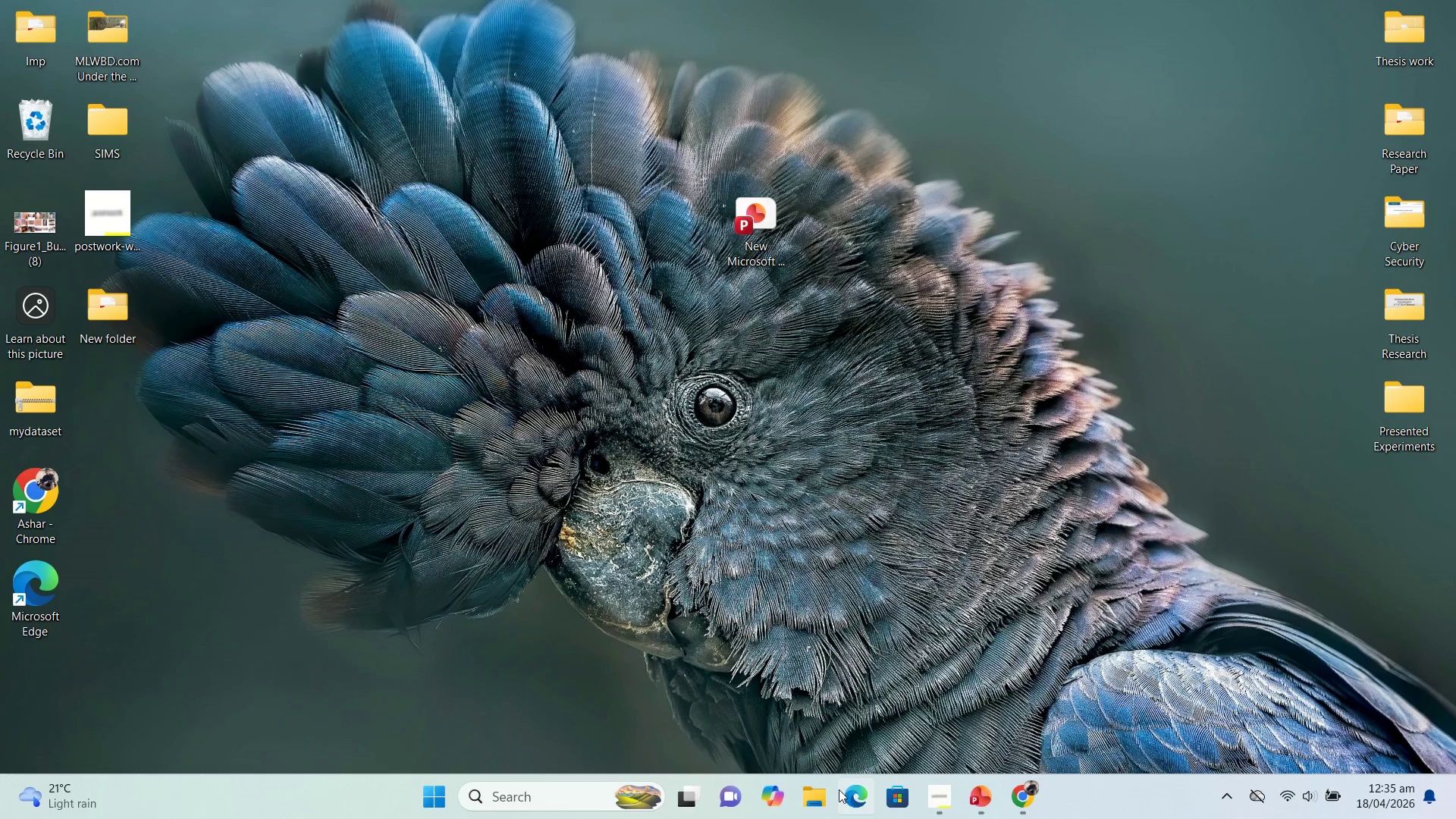 
left_click([810, 805])
 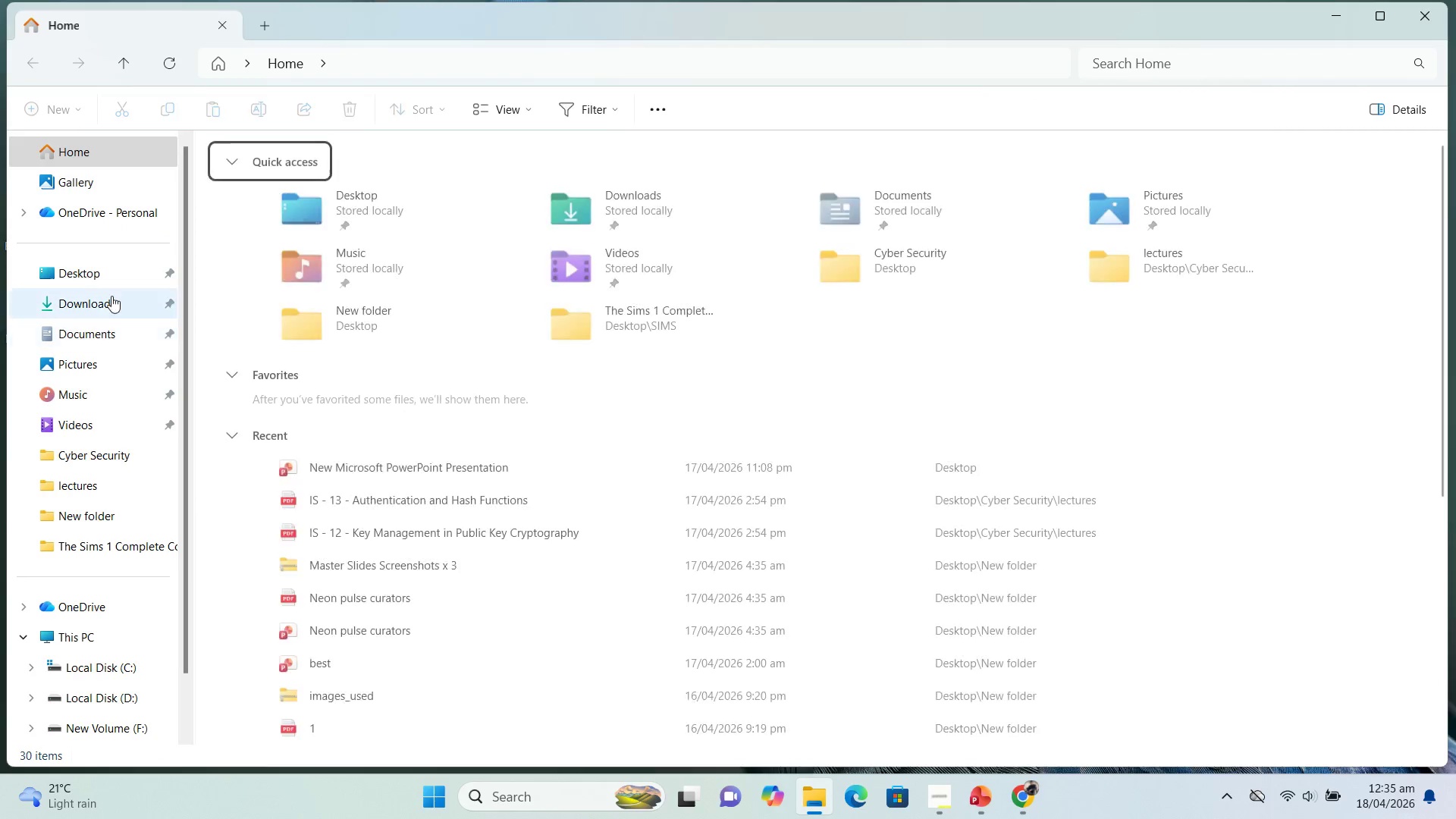 
double_click([110, 310])
 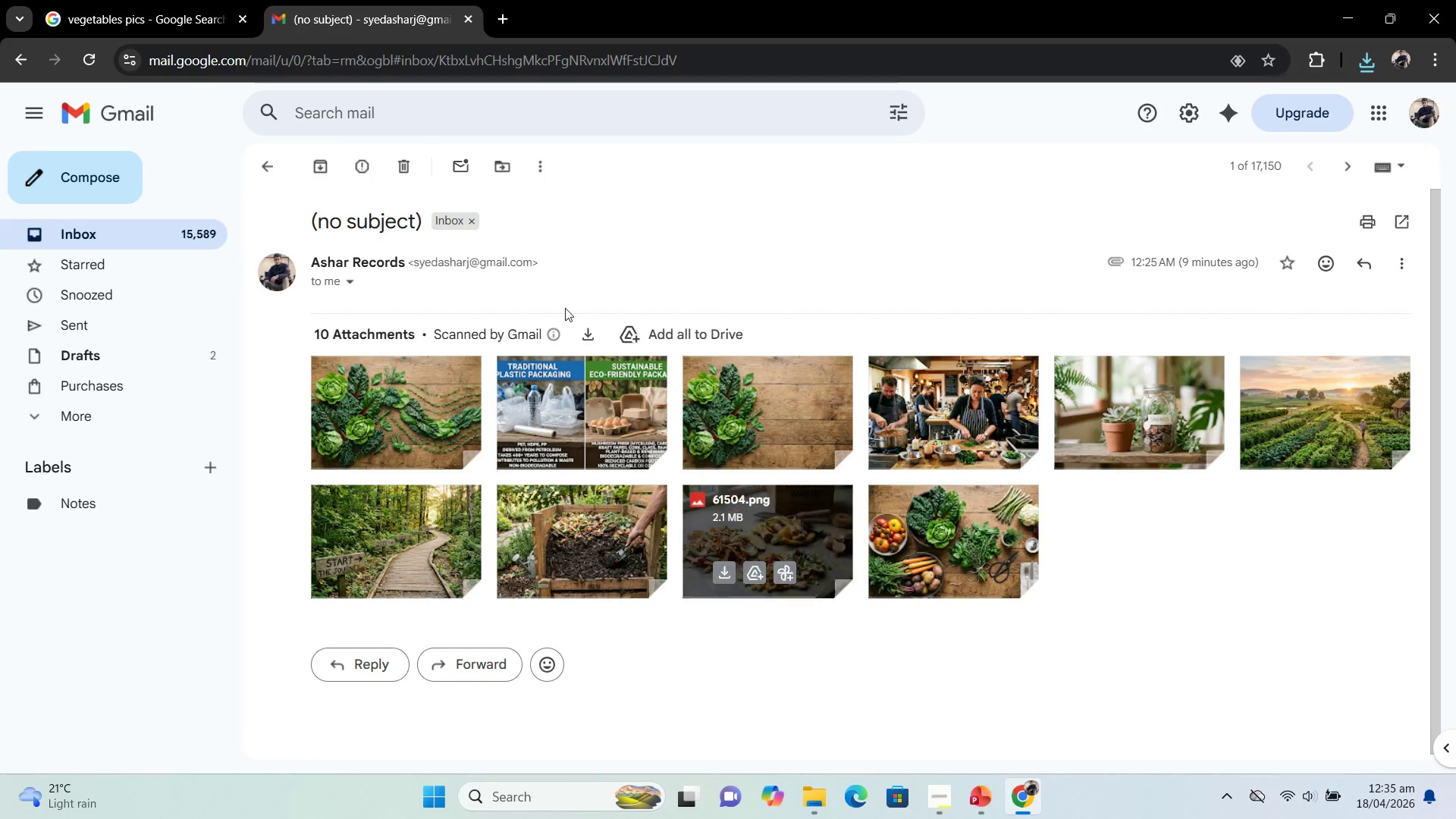 
wait(5.84)
 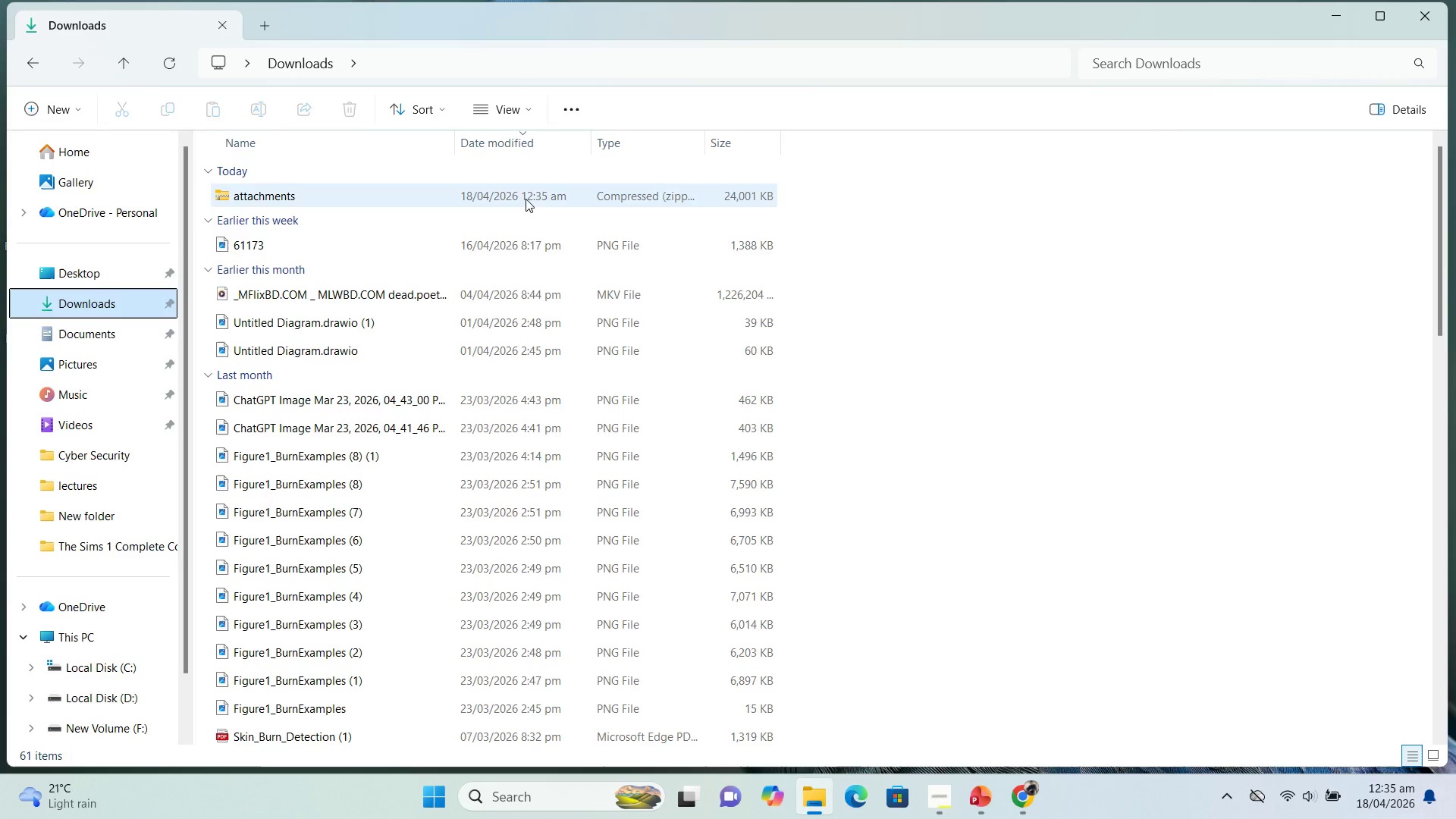 
left_click([194, 20])
 